 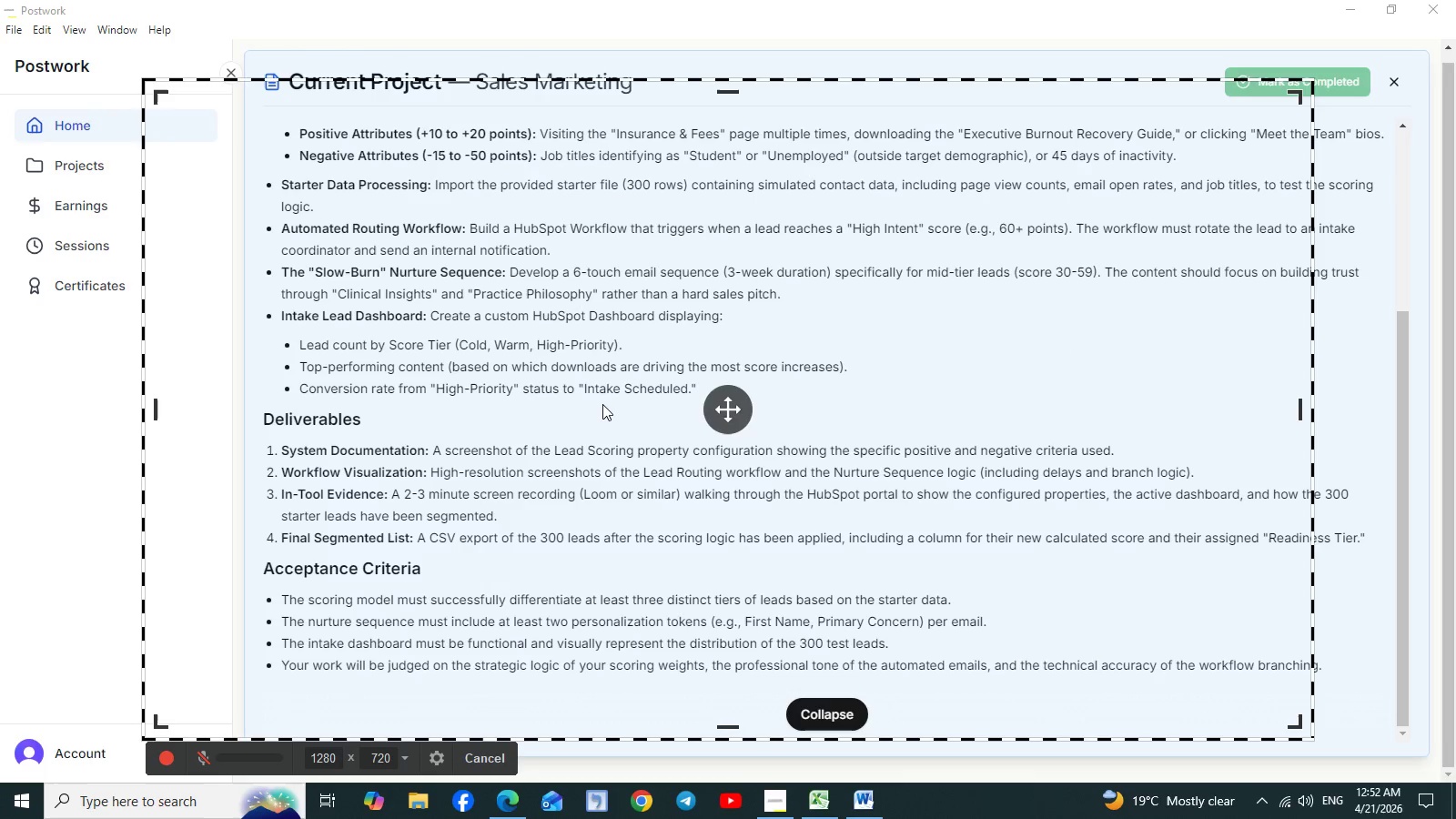 
left_click_drag(start_coordinate=[146, 80], to_coordinate=[0, 12])
 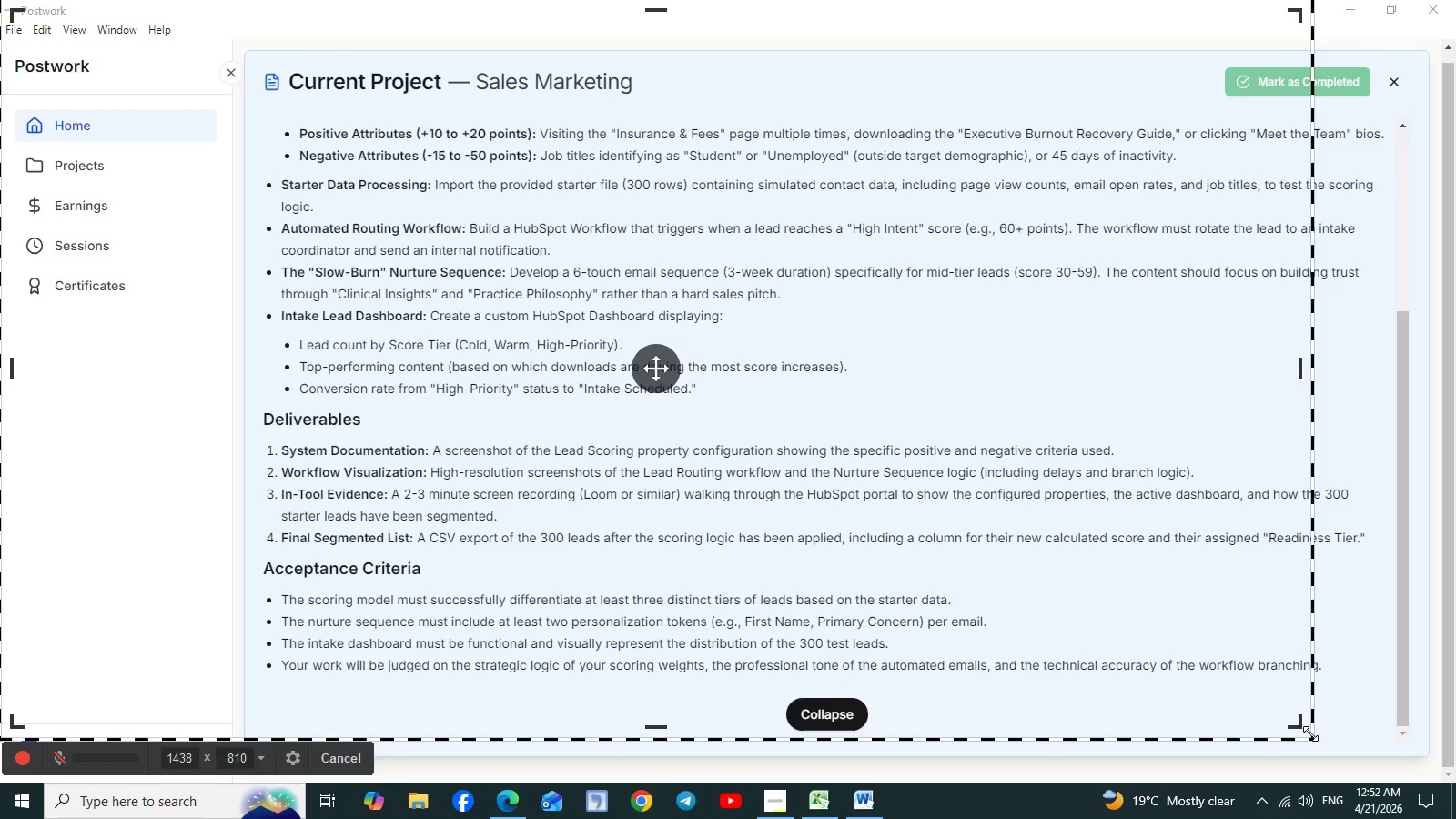 
left_click_drag(start_coordinate=[1314, 733], to_coordinate=[1455, 769])
 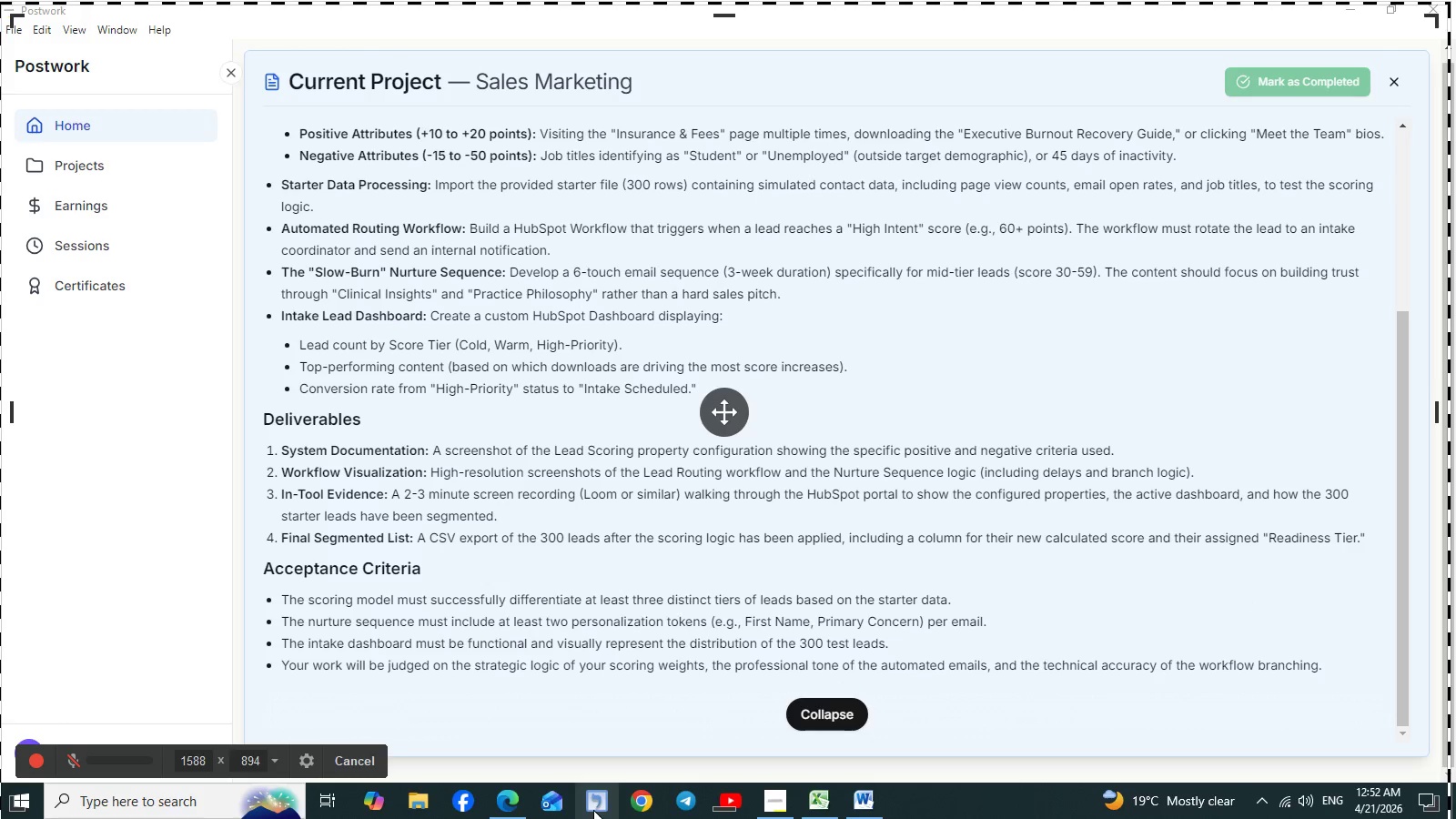 
left_click([514, 806])
 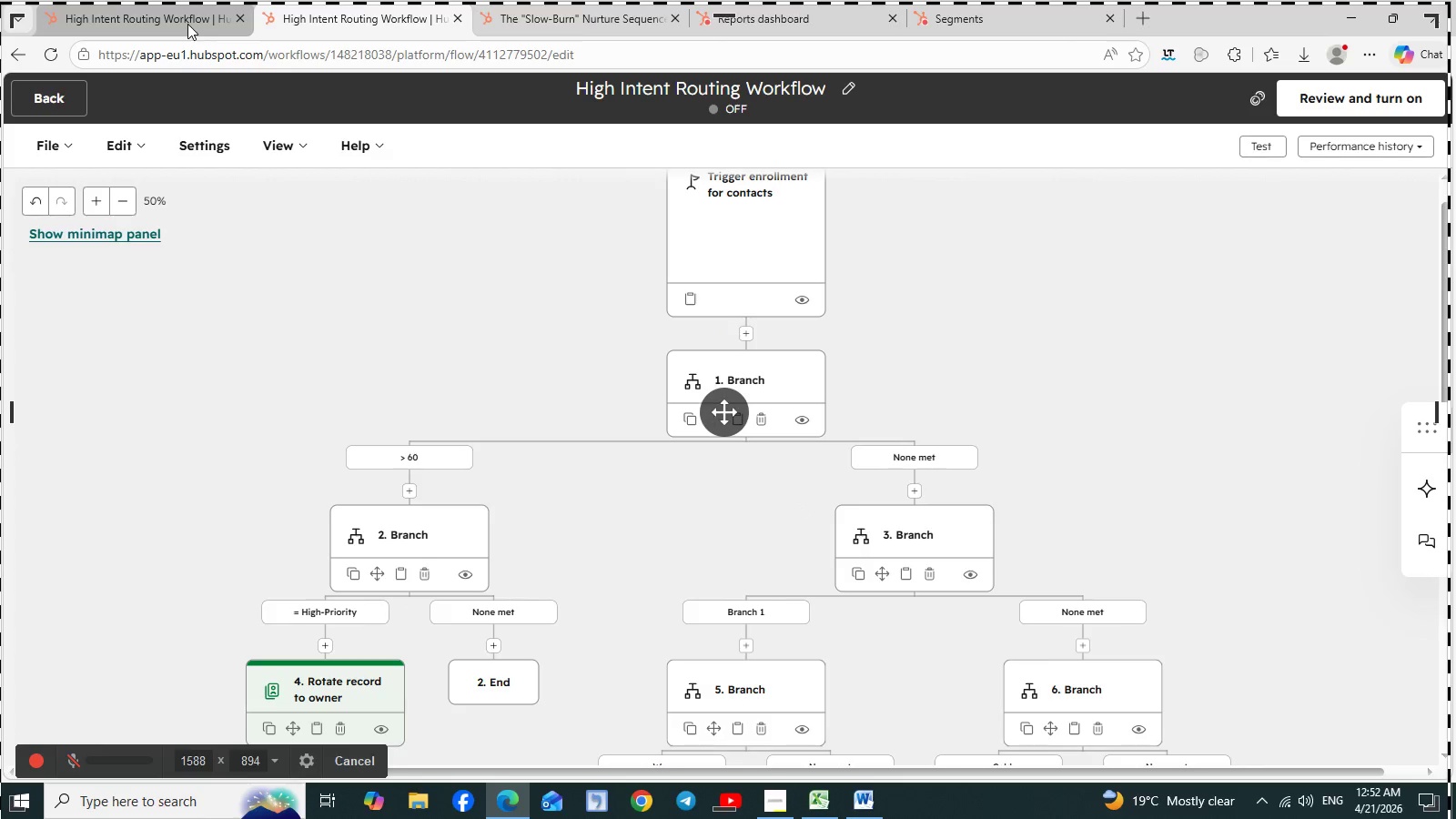 
wait(6.3)
 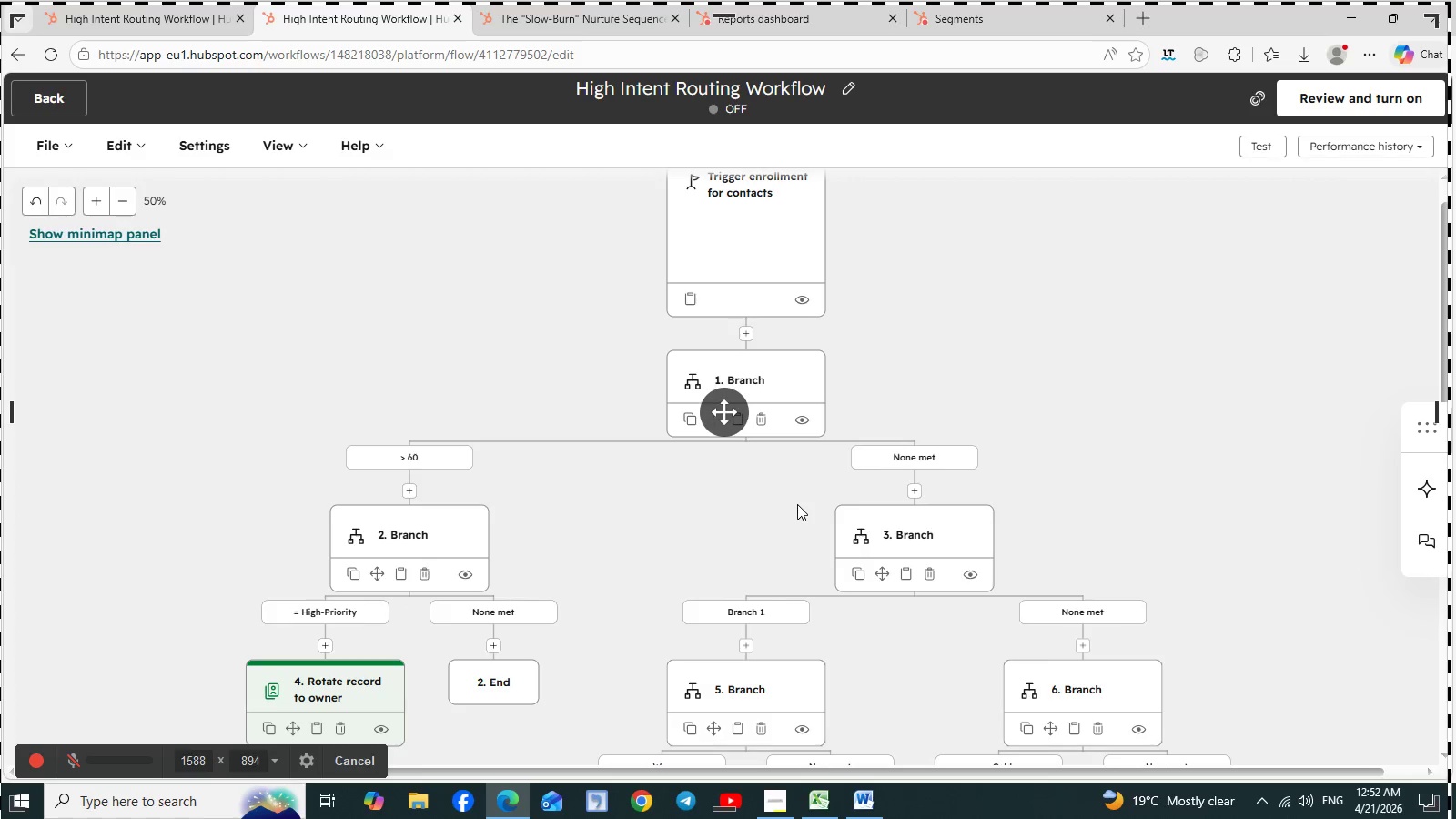 
left_click([760, 6])
 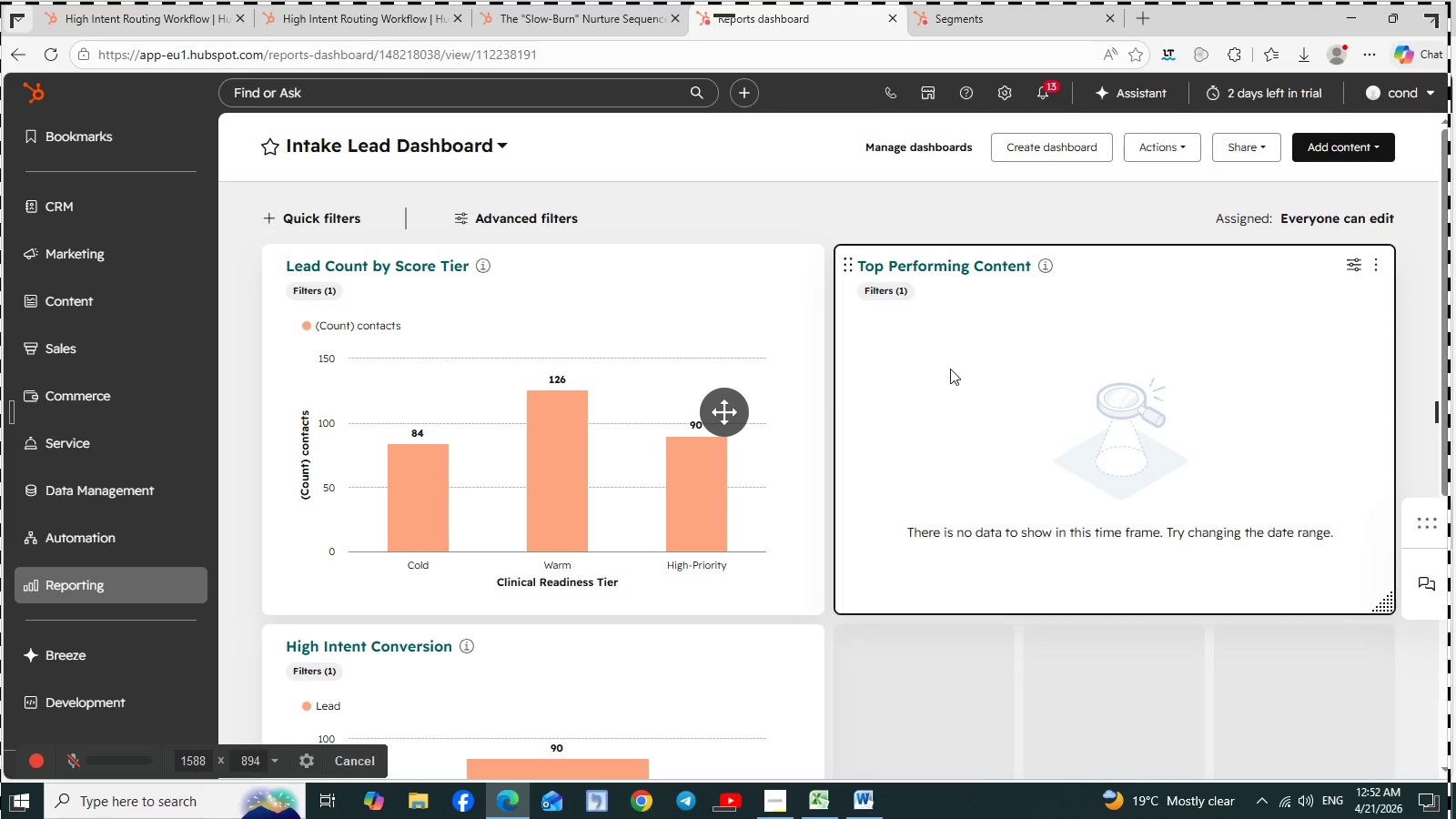 
scroll: coordinate [950, 369], scroll_direction: down, amount: 1.0
 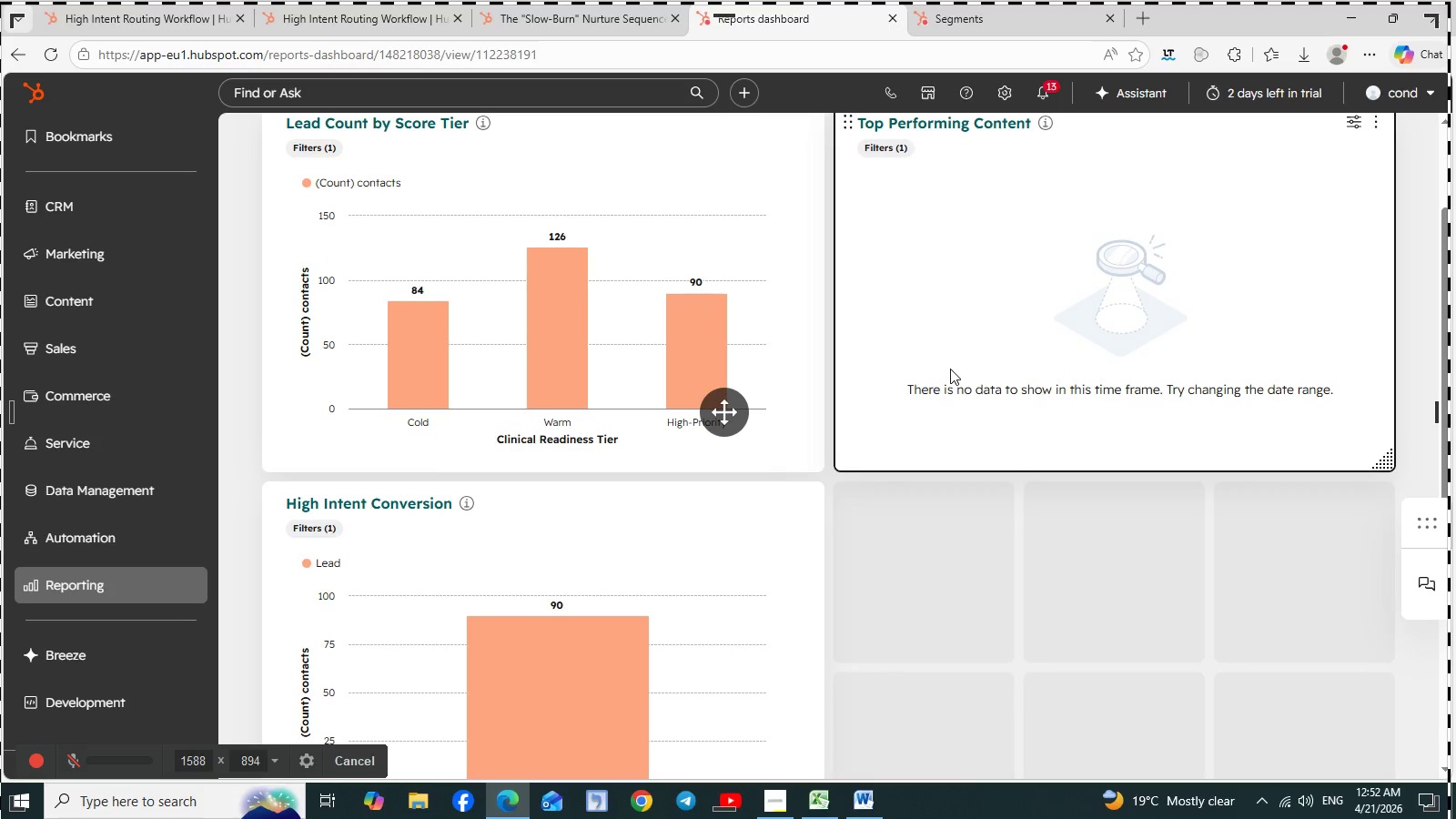 
scroll: coordinate [950, 369], scroll_direction: none, amount: 0.0
 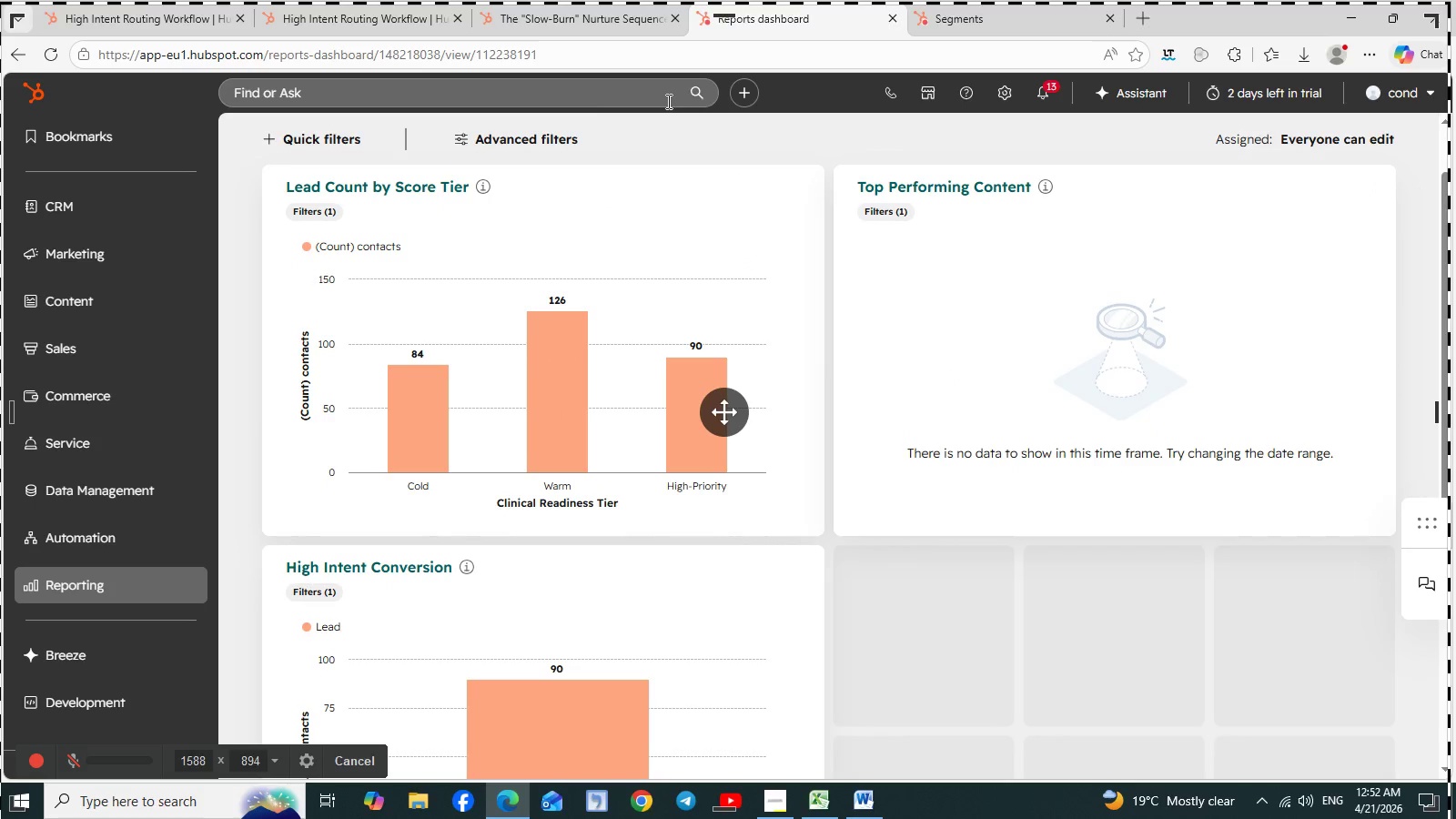 
left_click([346, 19])
 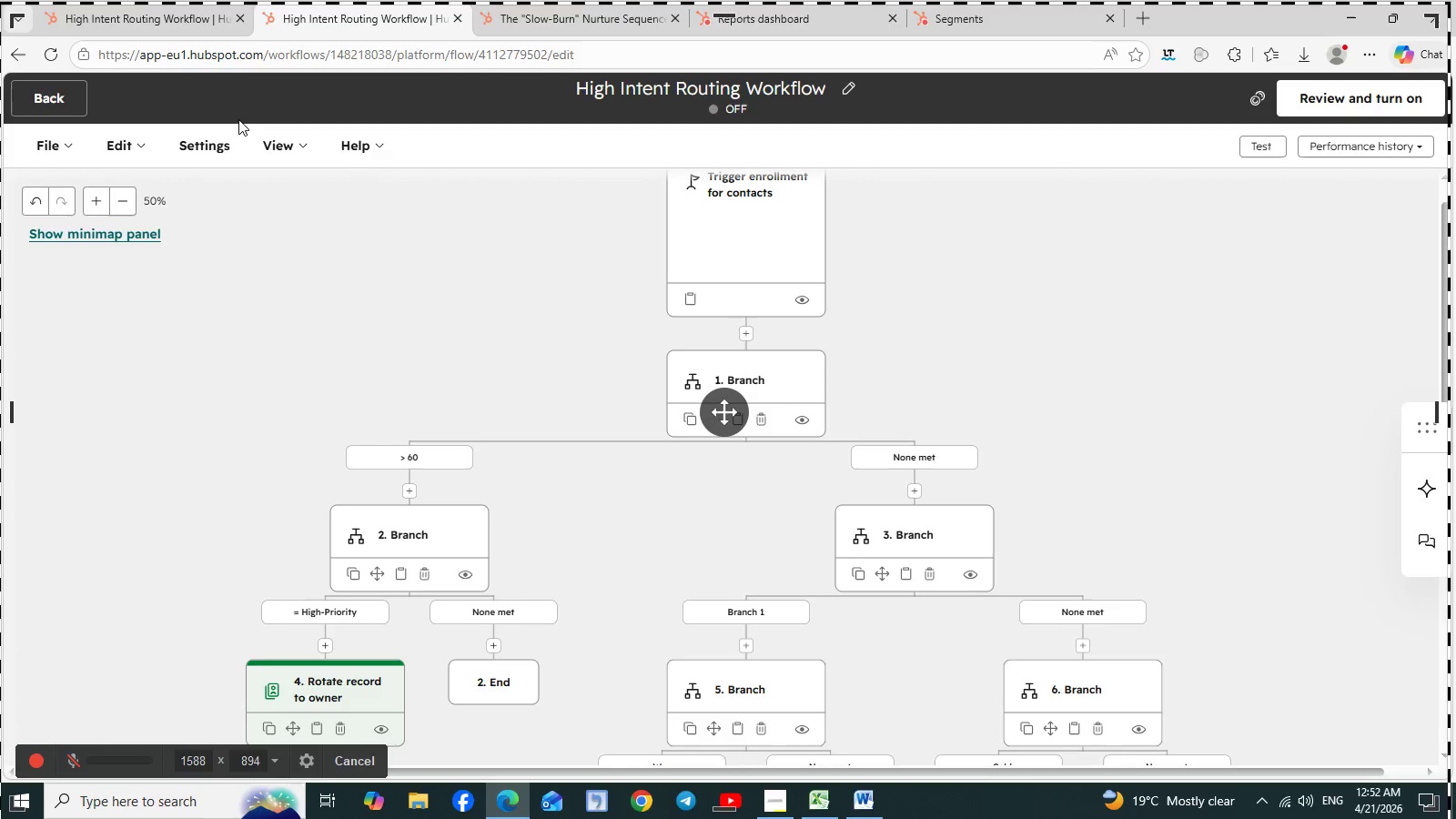 
left_click([132, 5])
 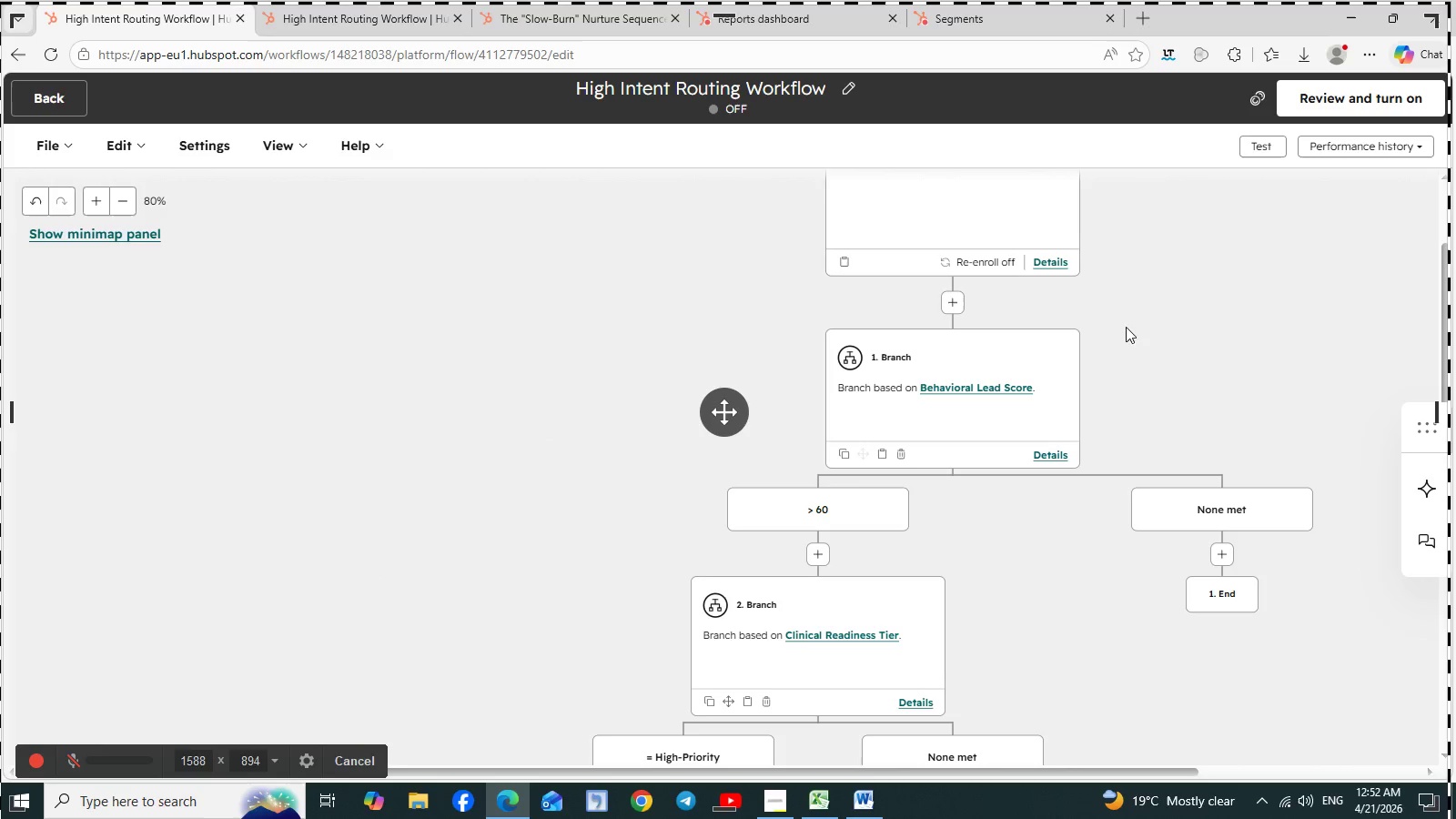 
scroll: coordinate [1158, 338], scroll_direction: down, amount: 1.0
 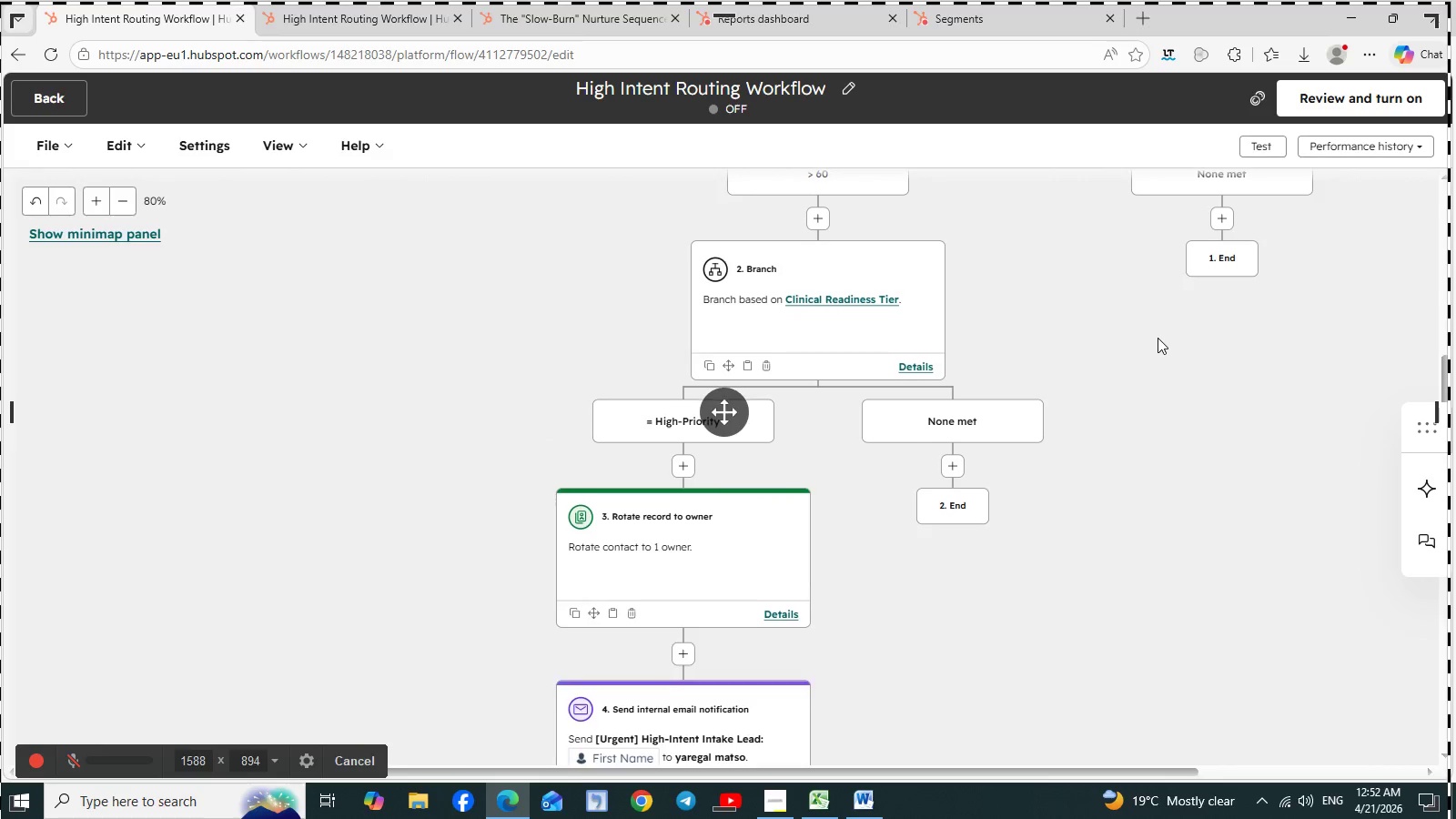 
scroll: coordinate [1158, 338], scroll_direction: up, amount: 4.0
 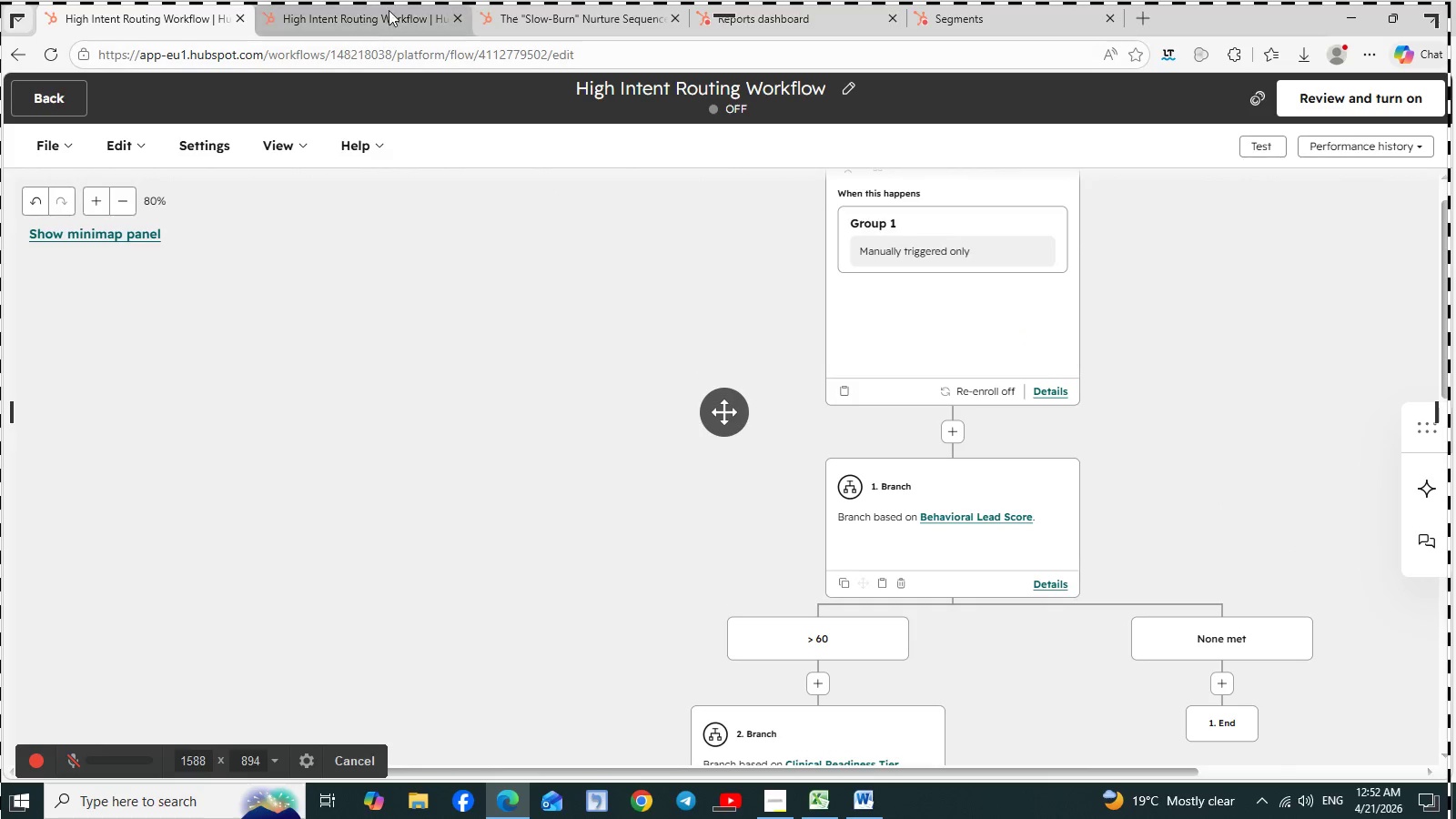 
left_click([388, 7])
 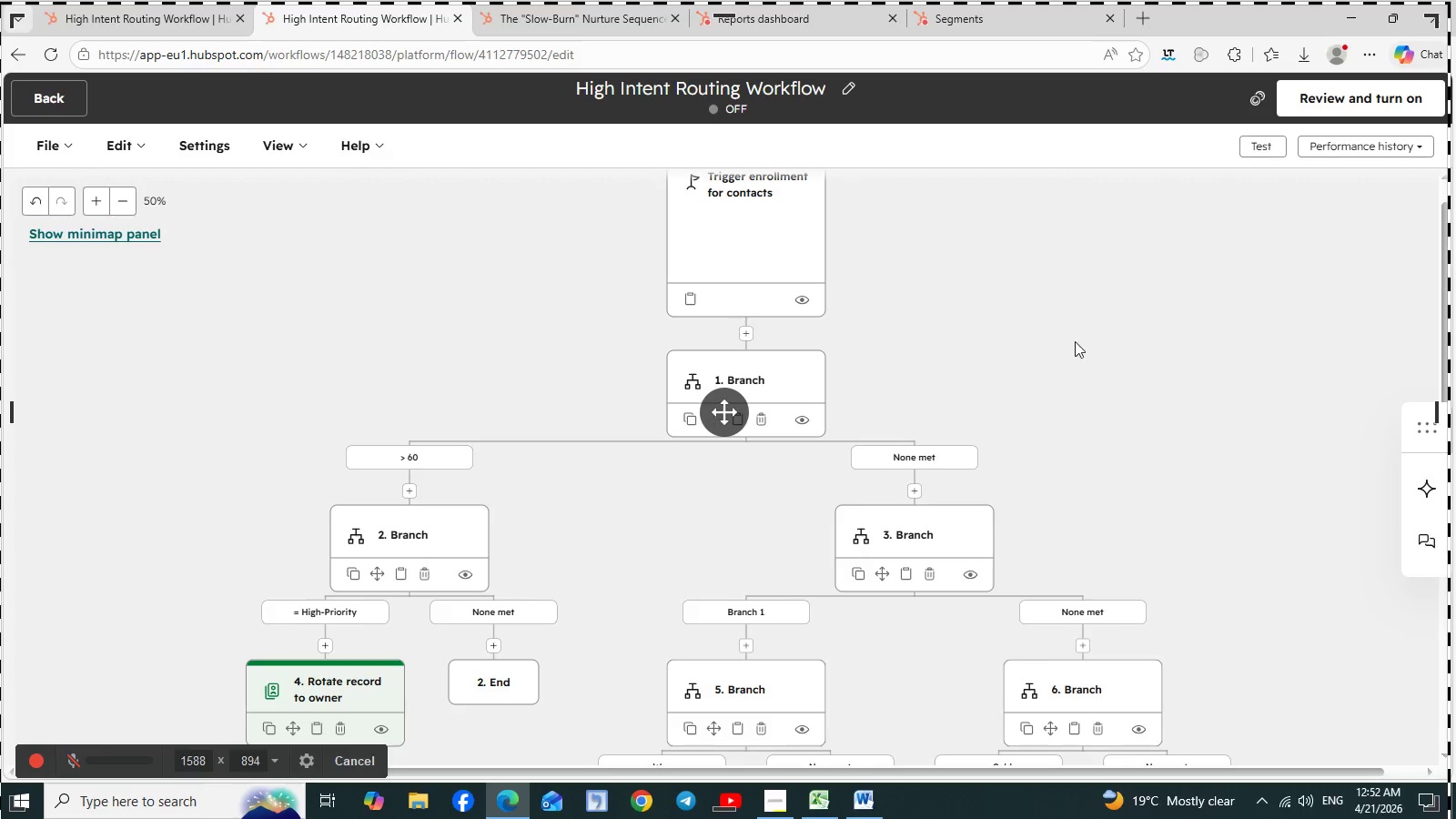 
scroll: coordinate [1126, 347], scroll_direction: down, amount: 3.0
 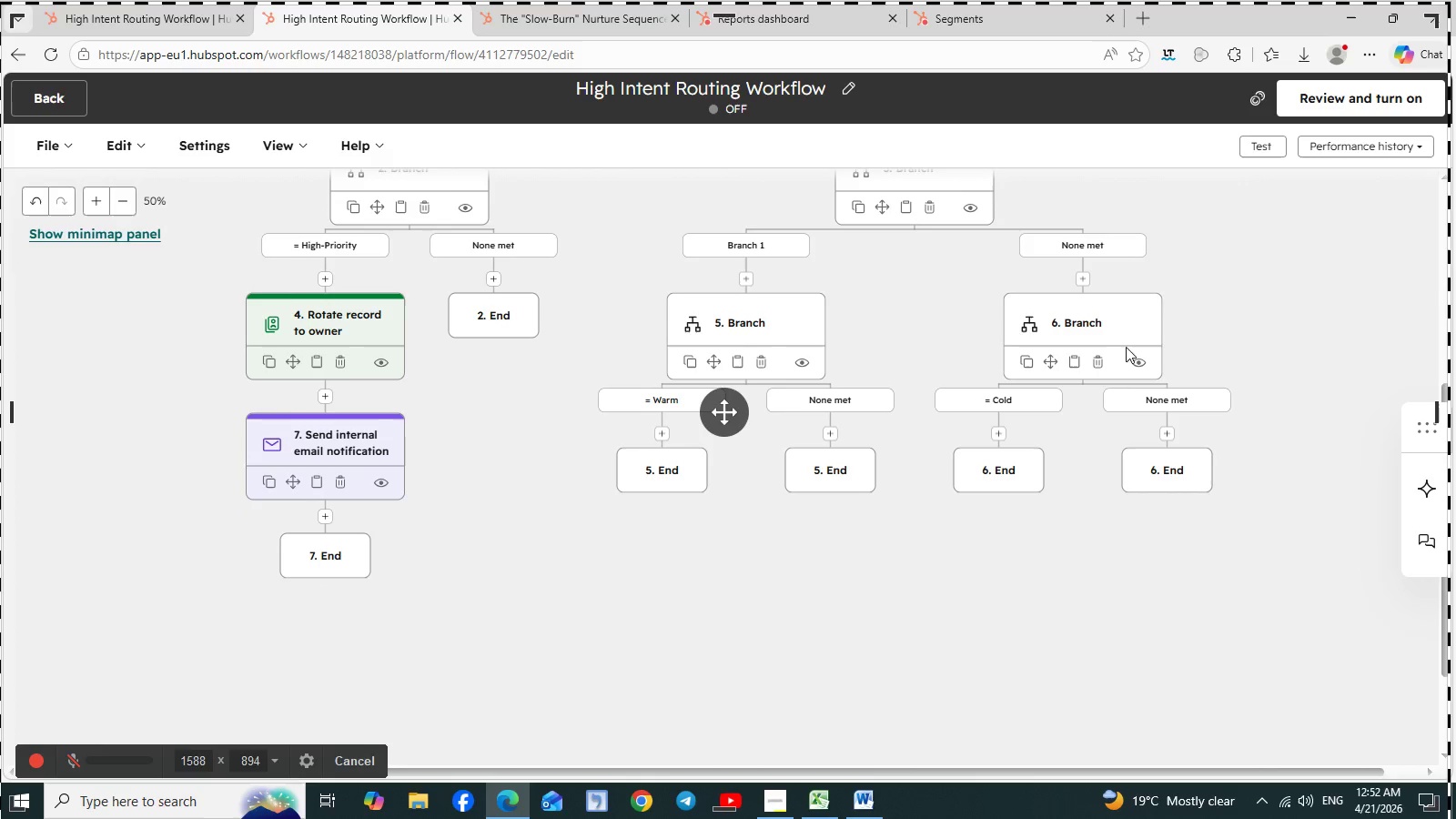 
scroll: coordinate [1126, 347], scroll_direction: none, amount: 0.0
 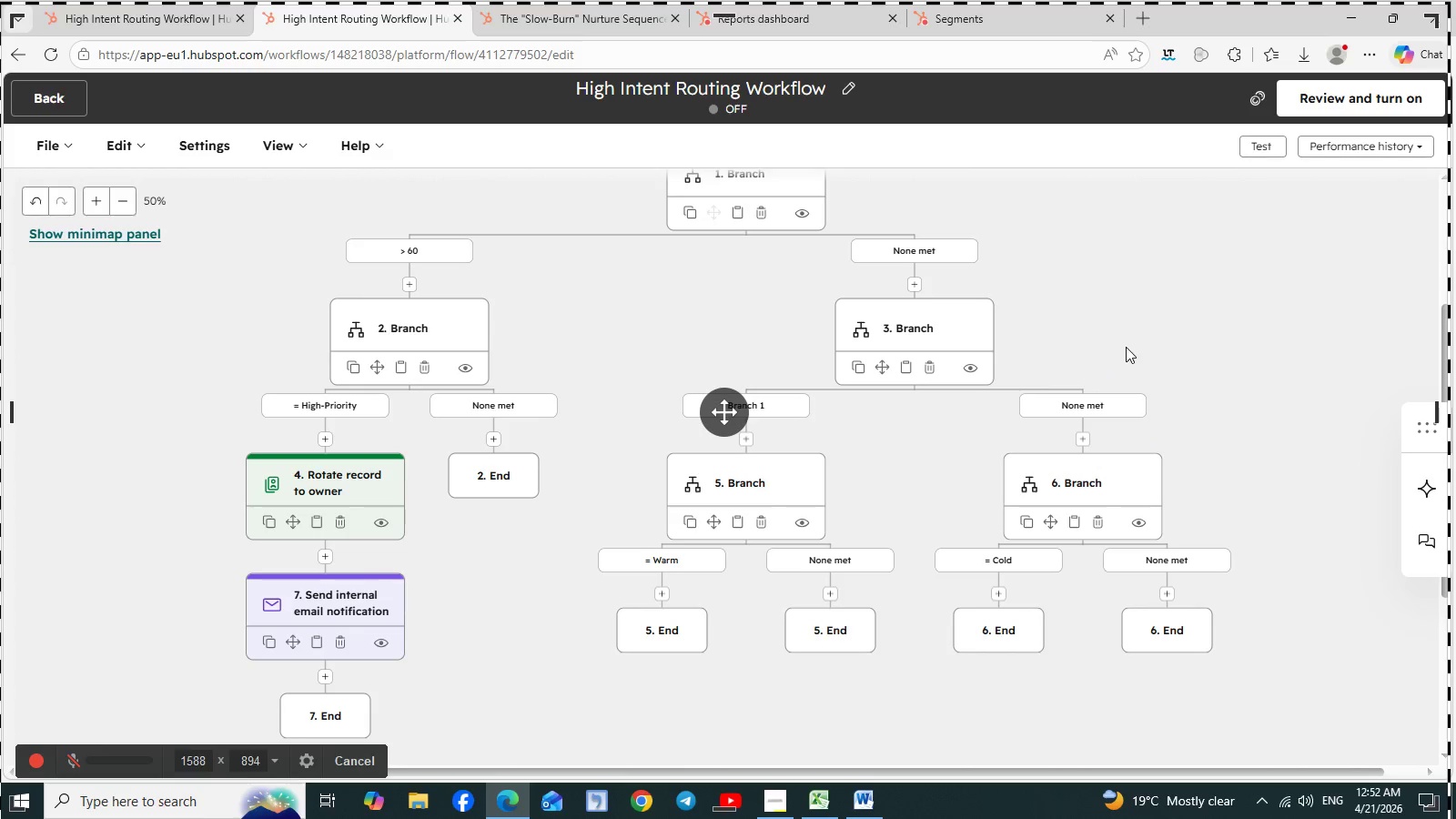 
scroll: coordinate [1137, 334], scroll_direction: up, amount: 2.0
 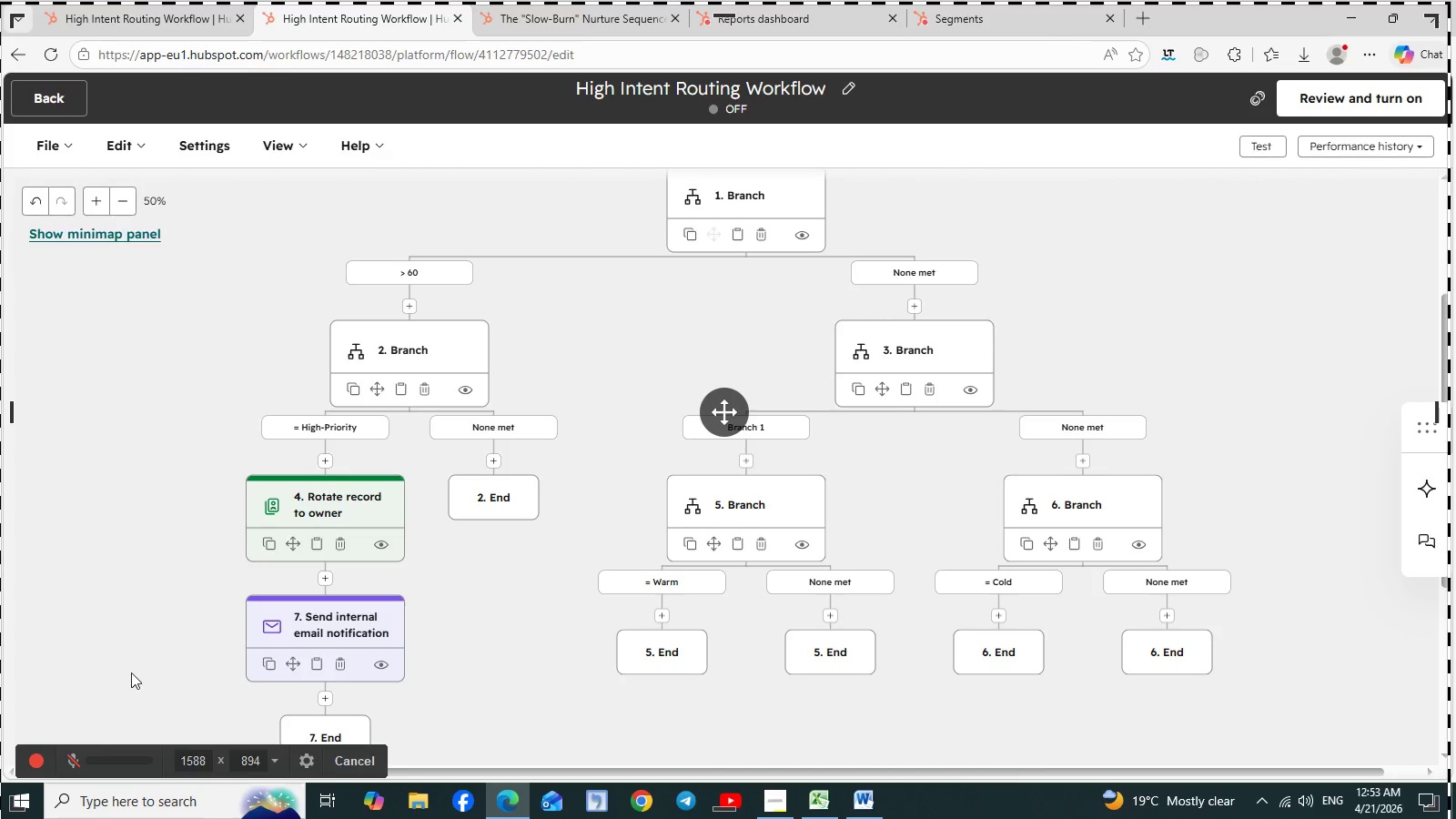 
wait(5.28)
 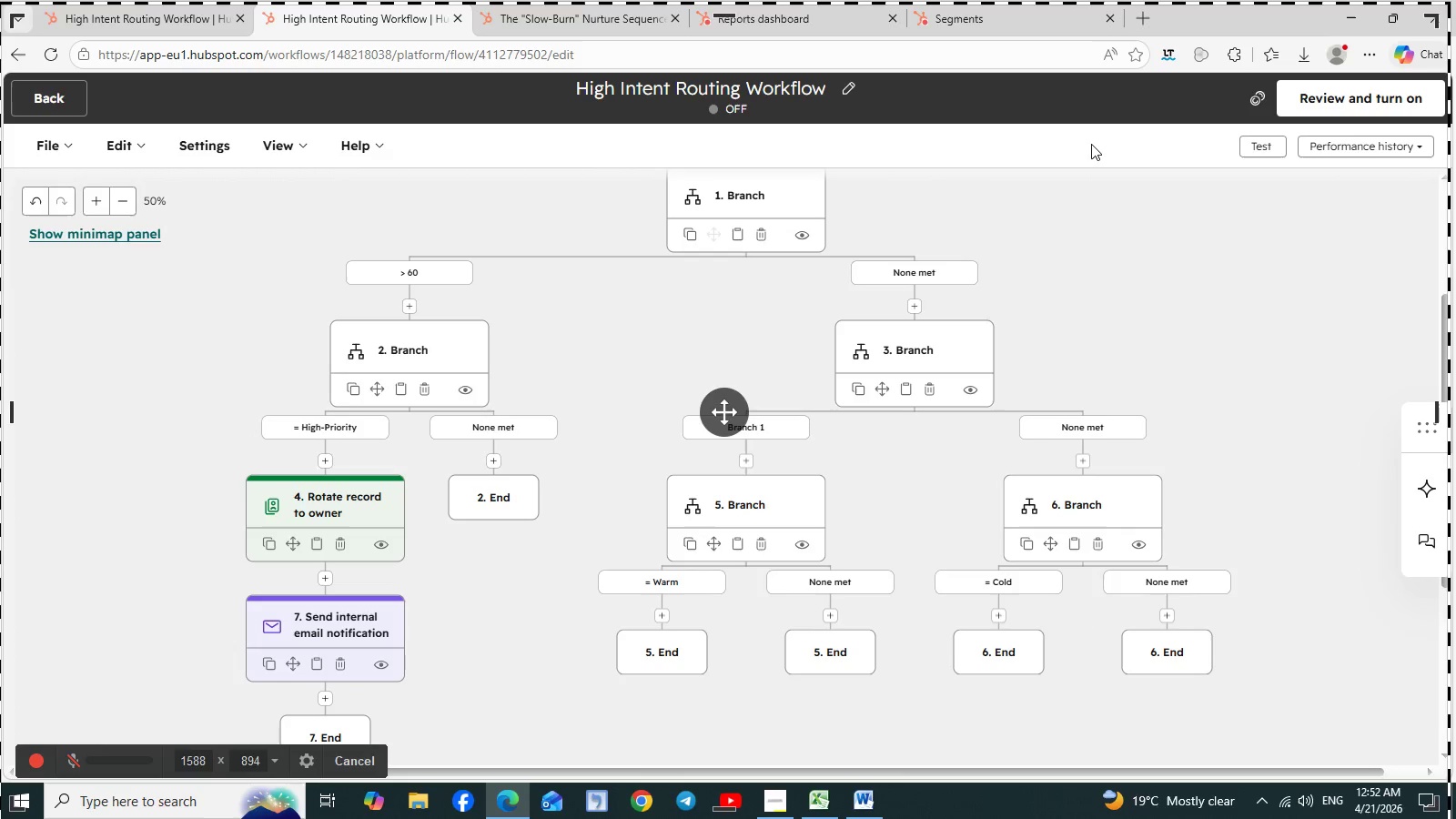 
left_click([38, 759])
 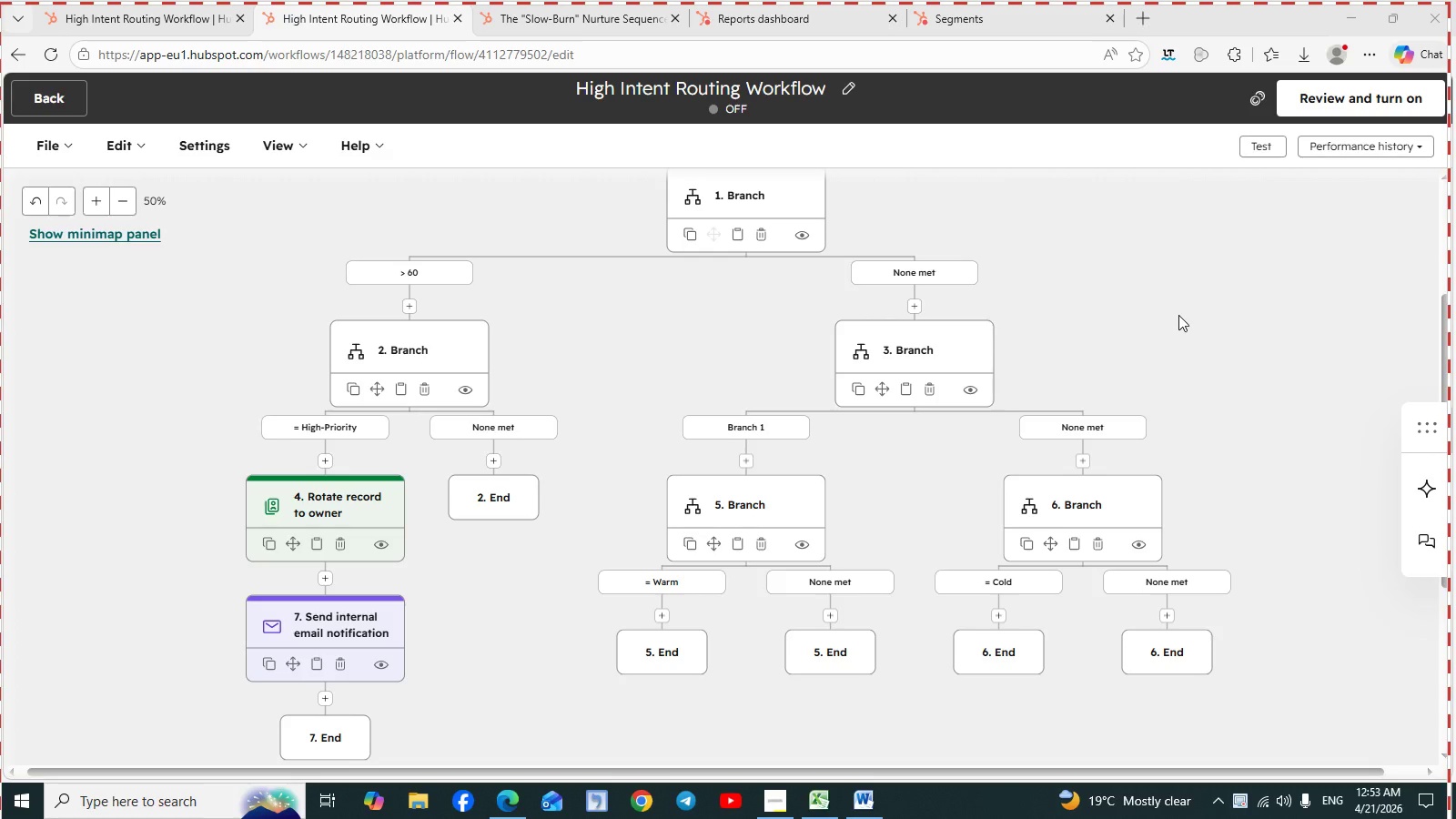 
wait(6.55)
 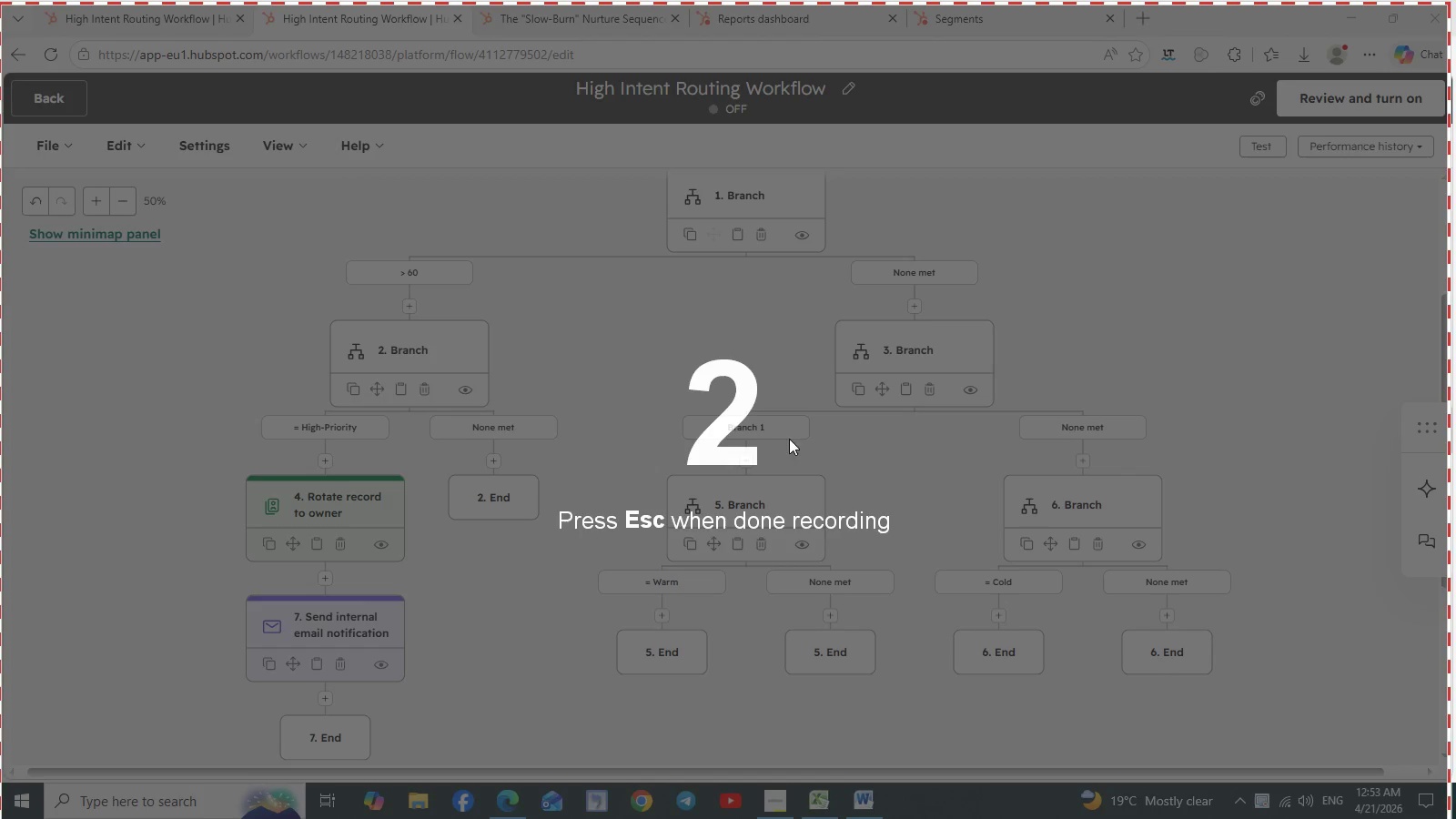 
left_click([1041, 346])
 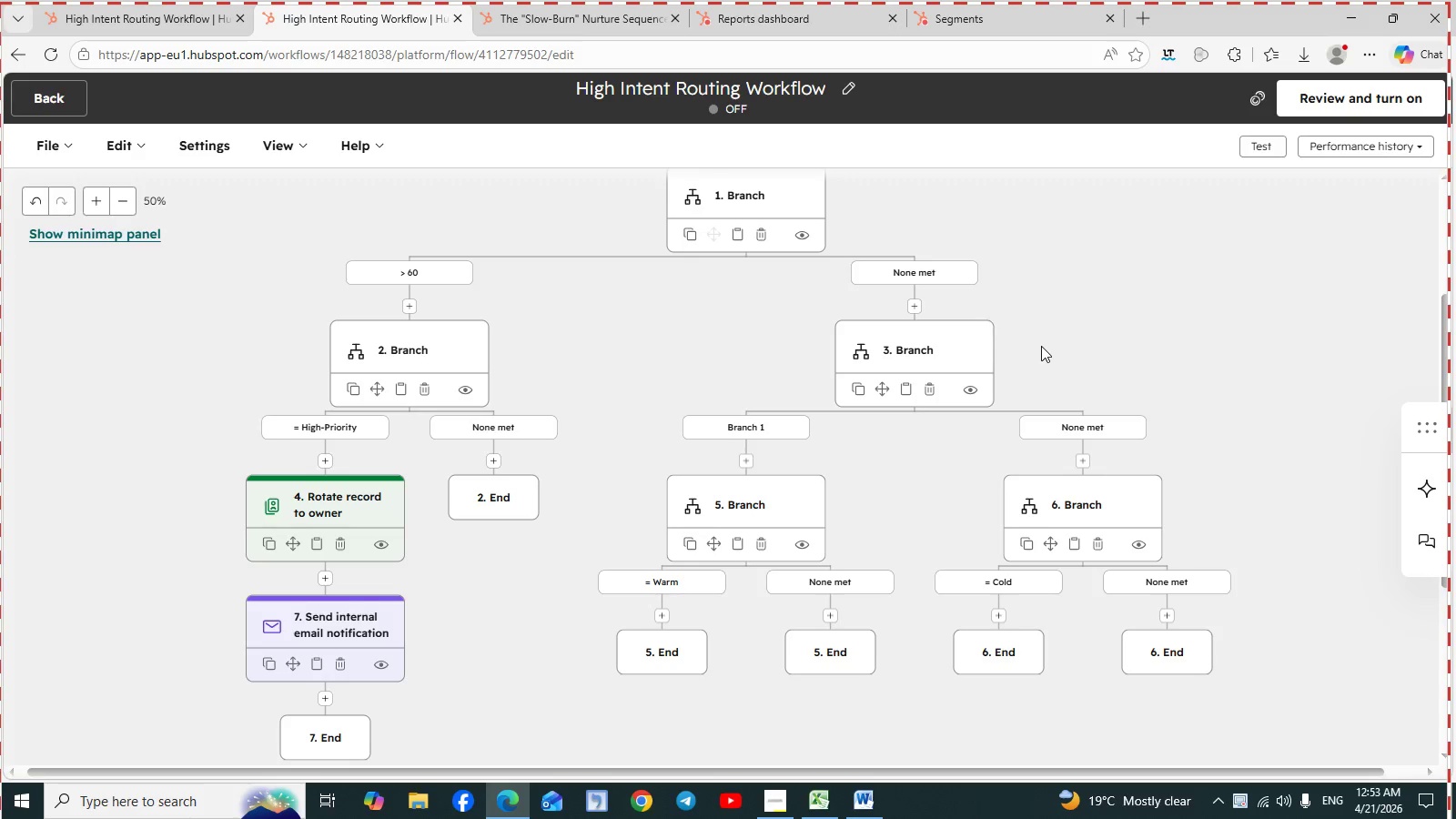 
scroll: coordinate [1041, 346], scroll_direction: up, amount: 2.0
 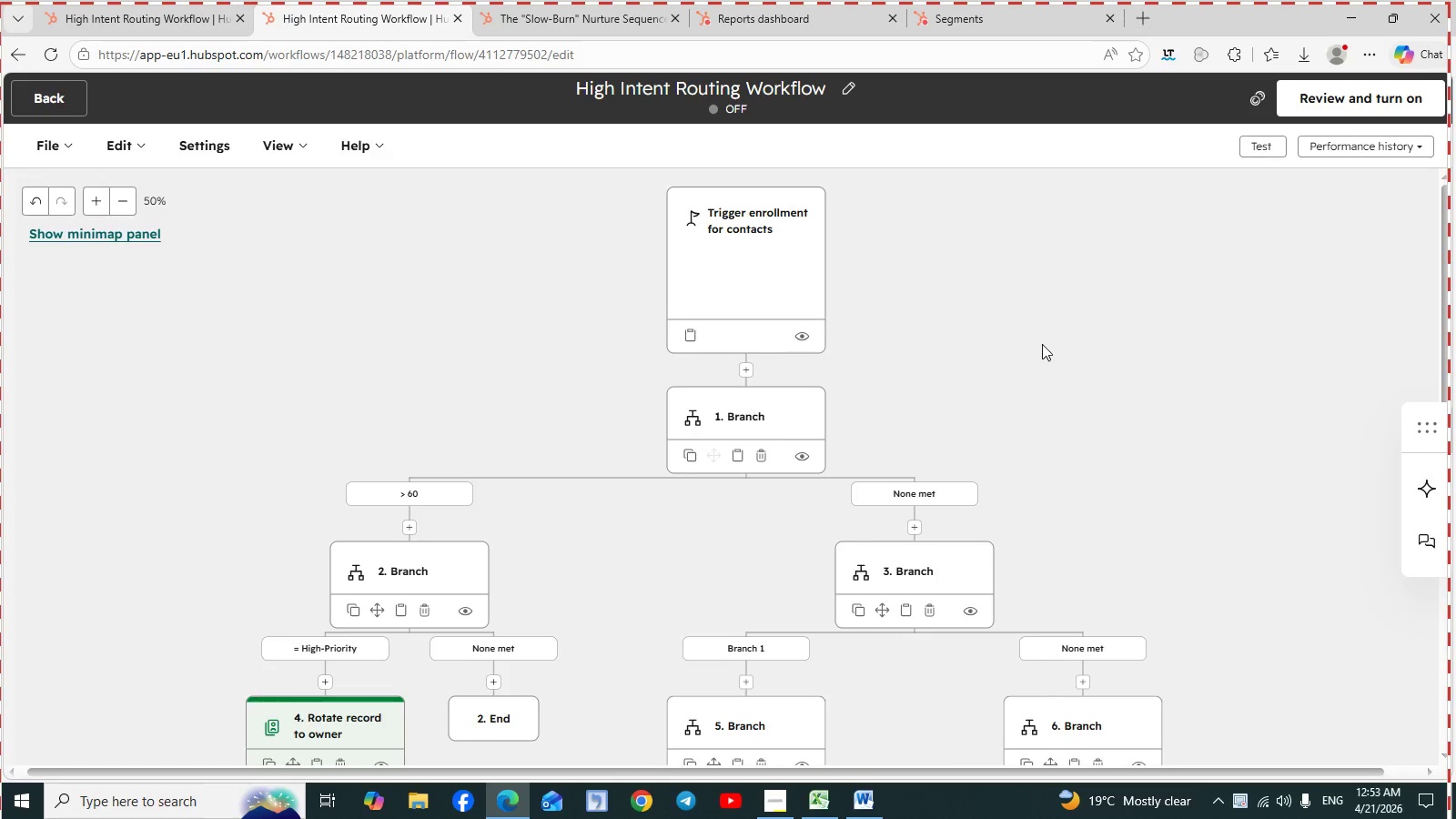 
scroll: coordinate [1042, 344], scroll_direction: down, amount: 2.0
 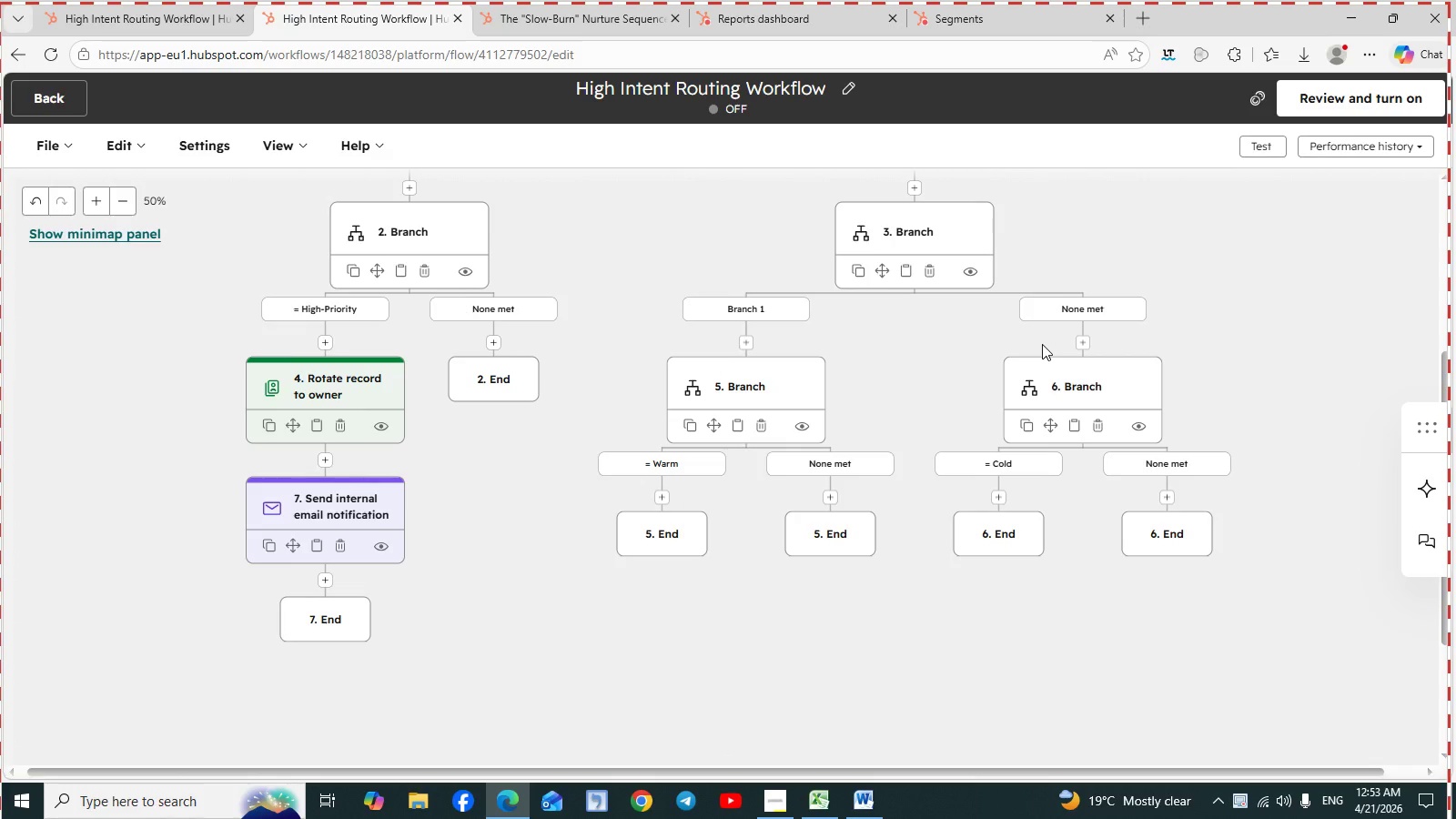 
scroll: coordinate [1042, 344], scroll_direction: none, amount: 0.0
 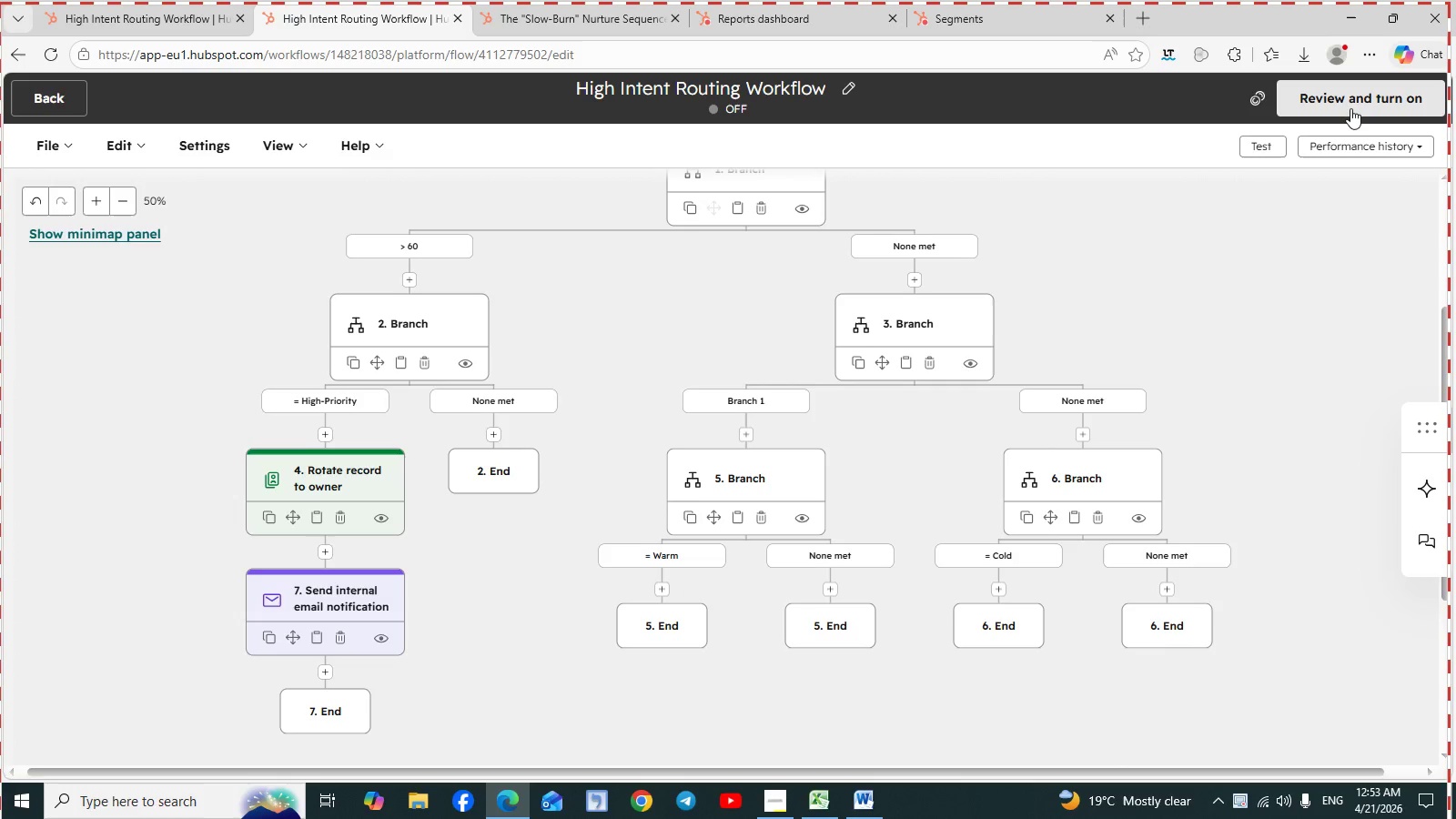 
left_click([1350, 107])
 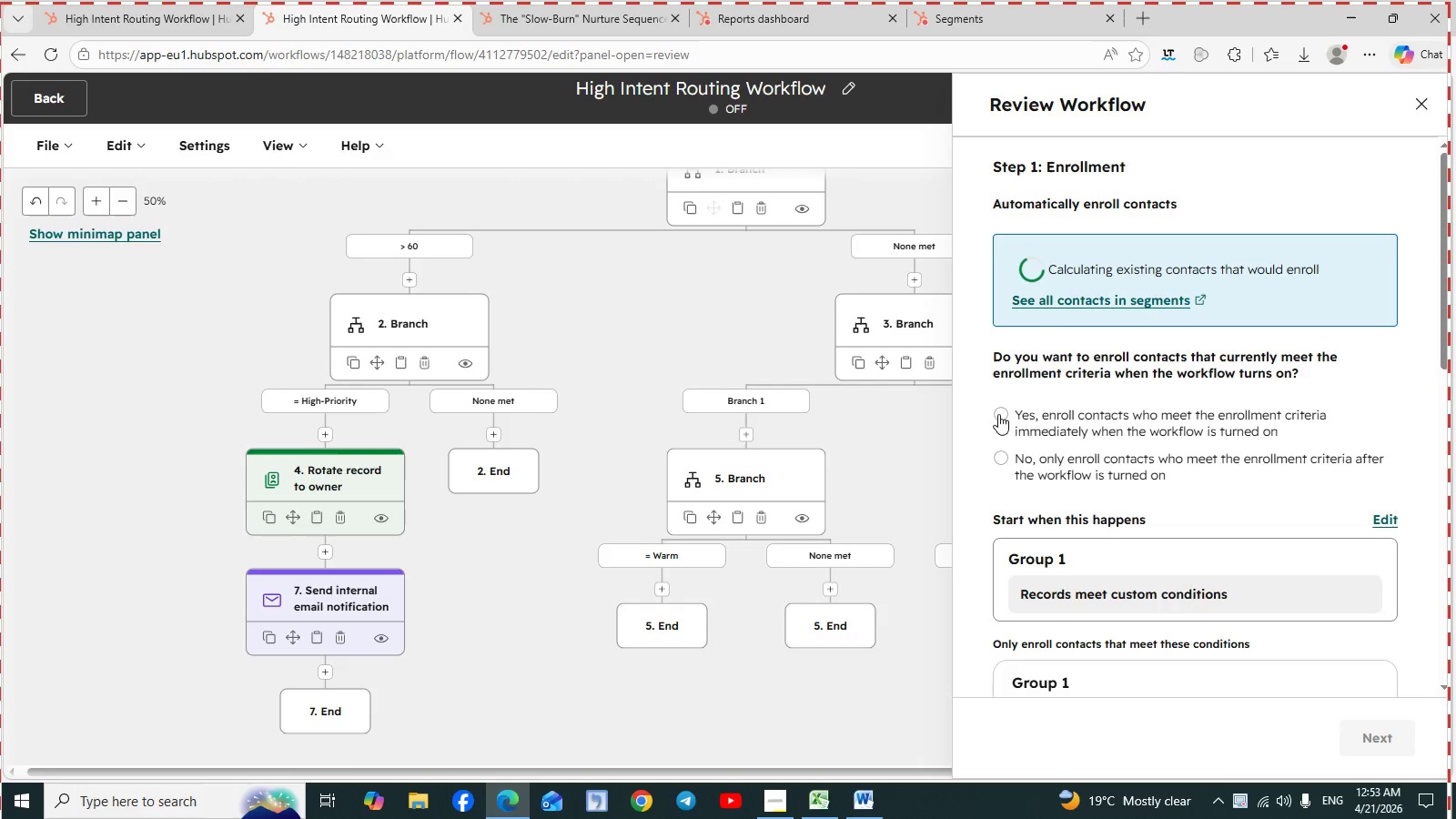 
wait(9.11)
 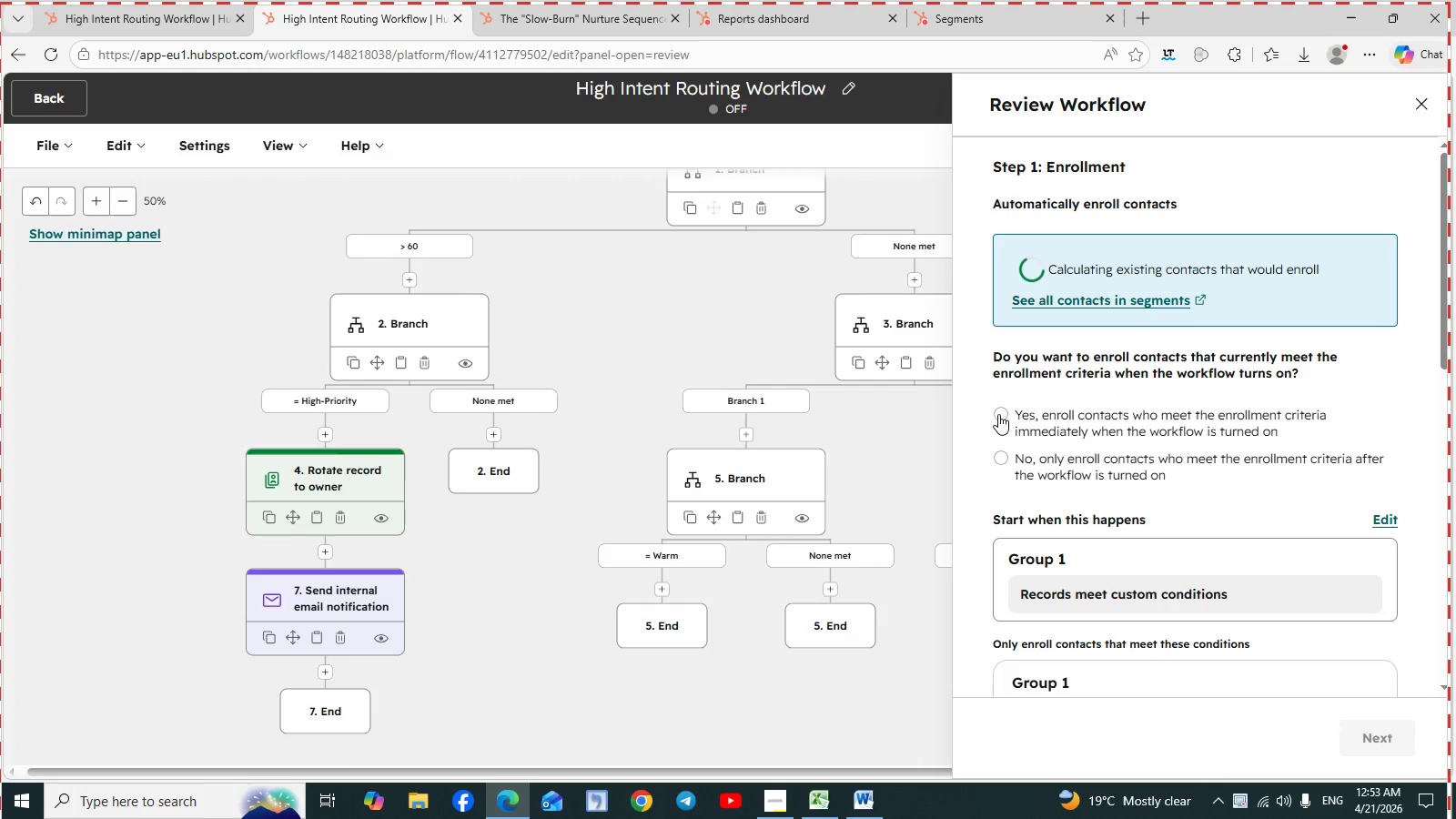 
left_click([1000, 399])
 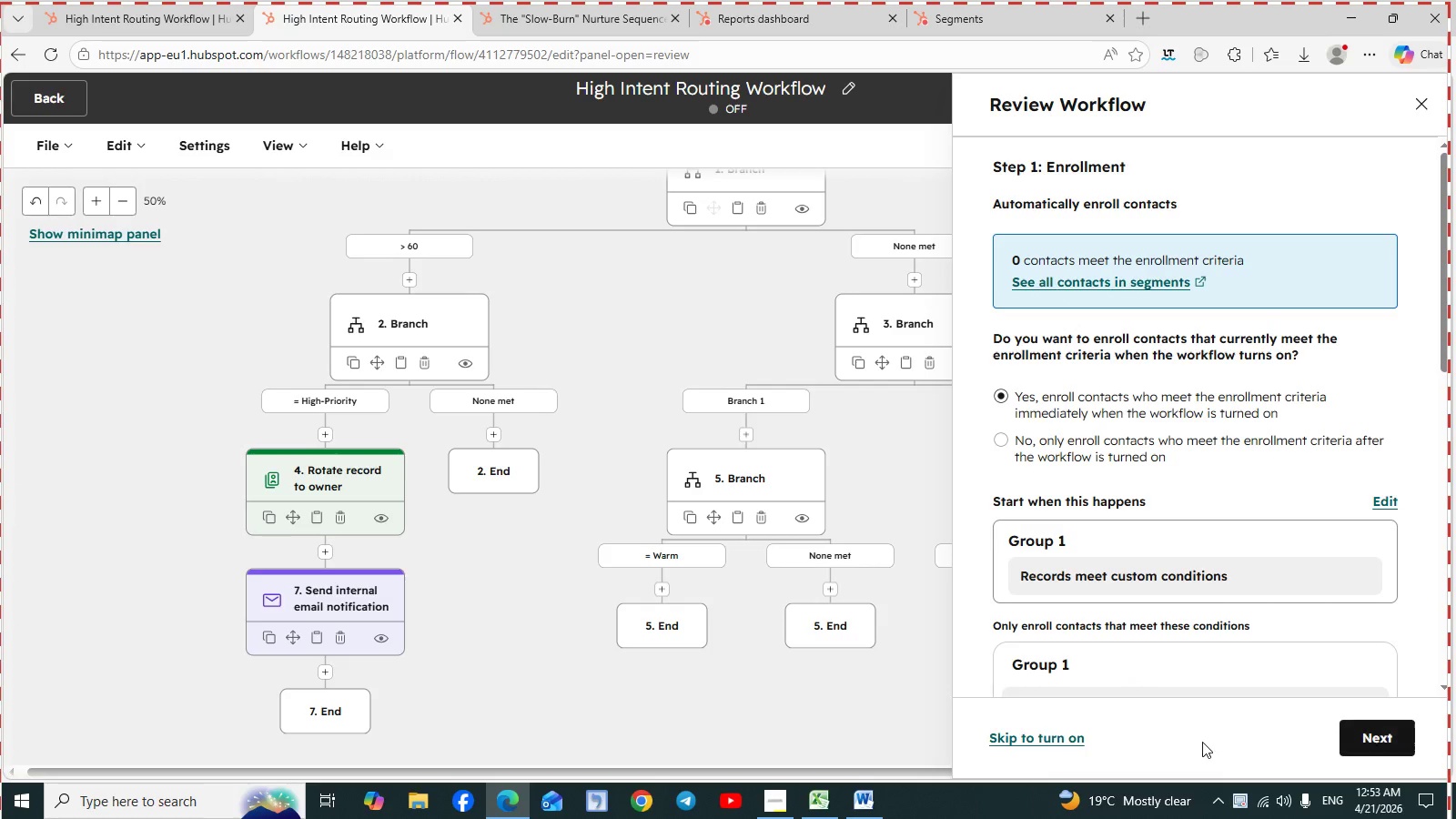 
left_click([1017, 733])
 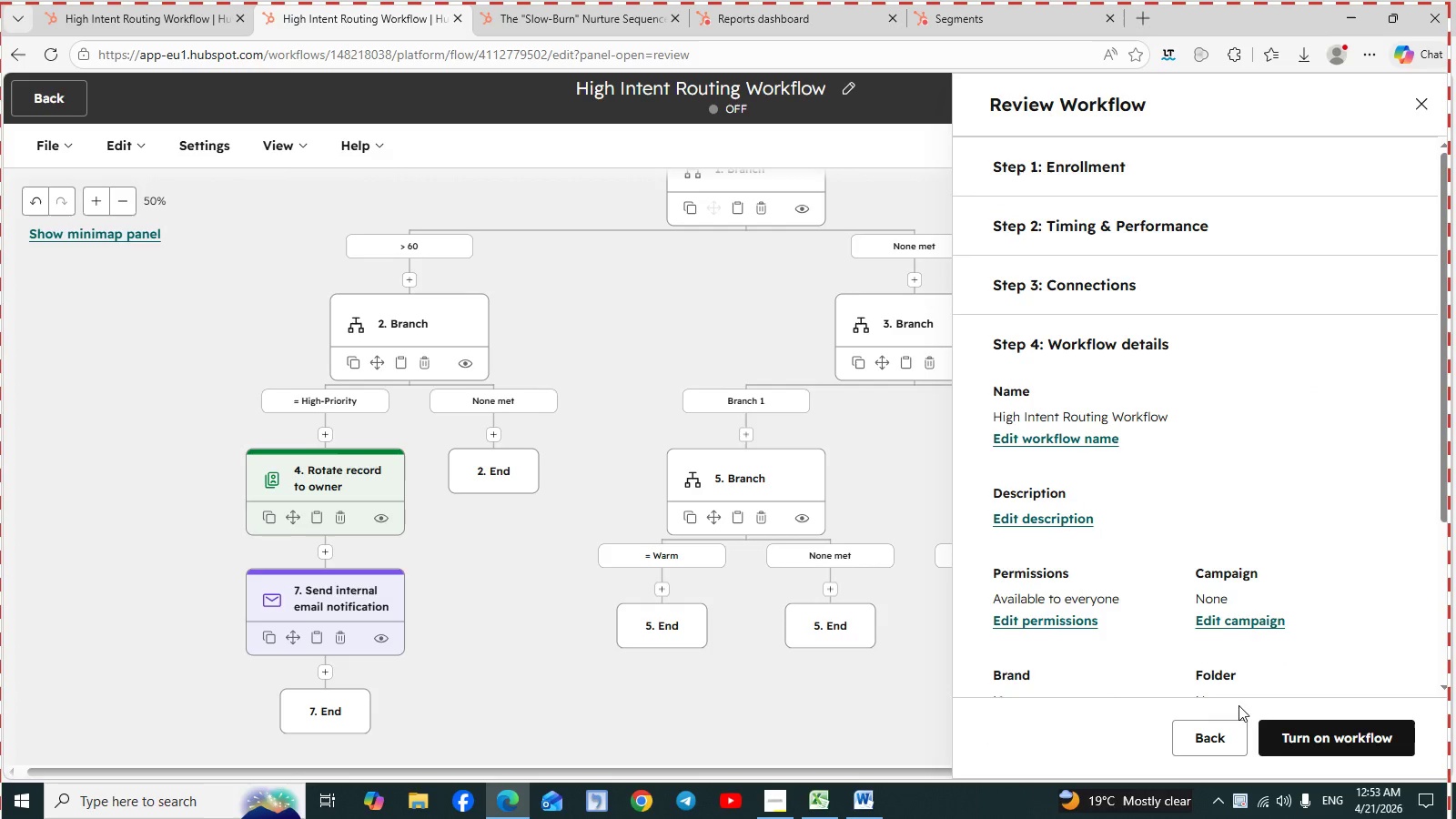 
left_click([1331, 738])
 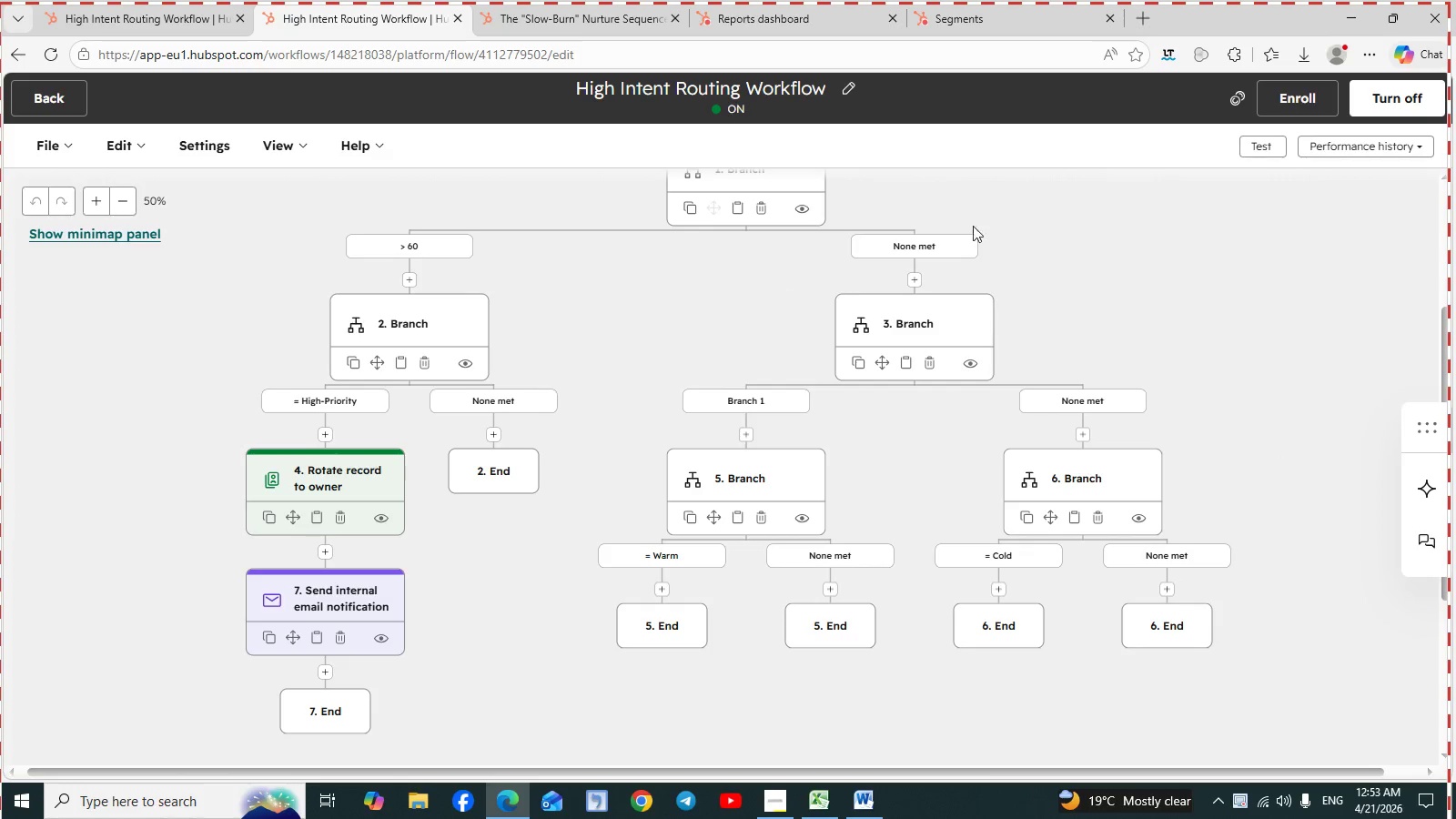 
wait(6.09)
 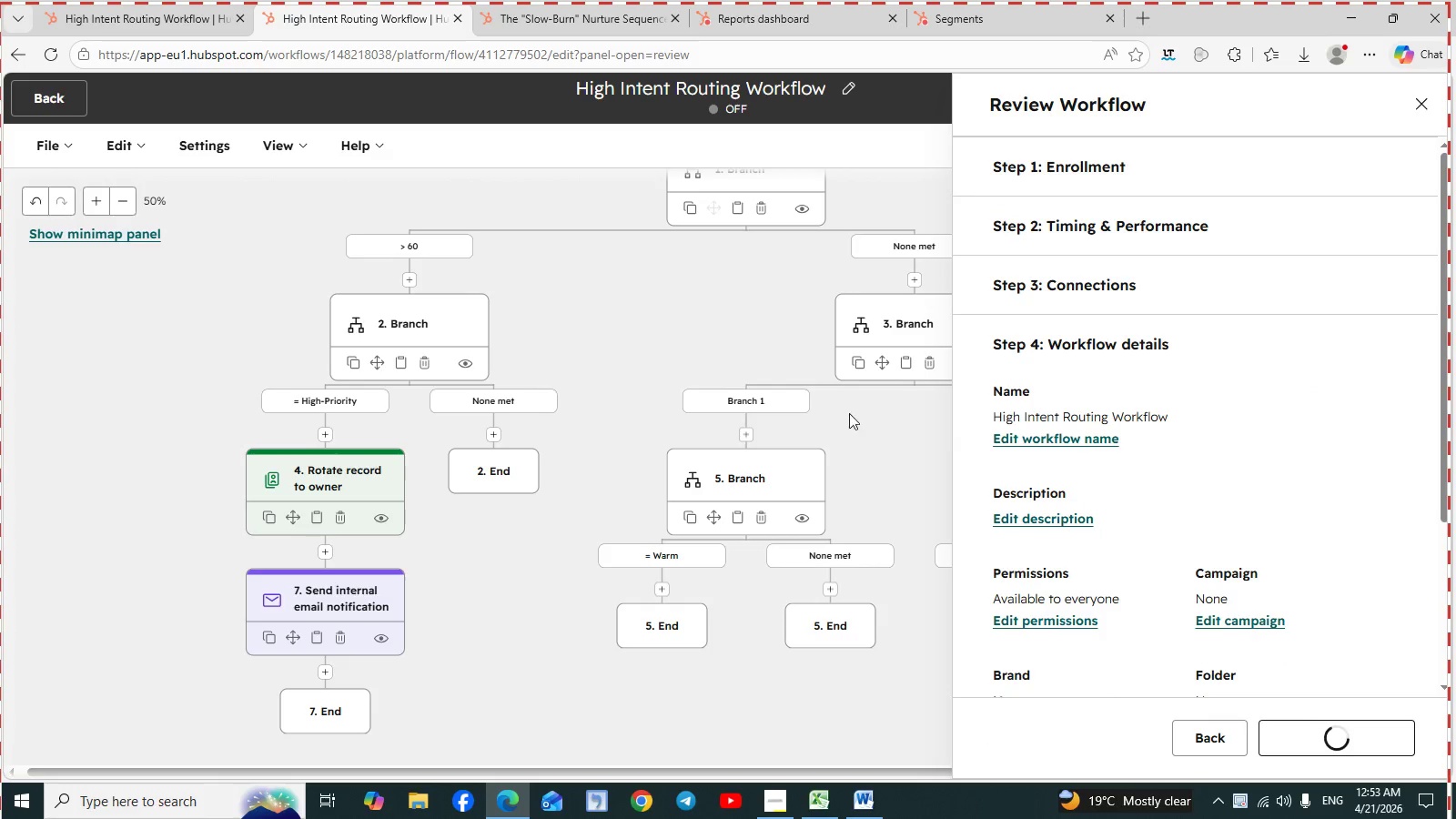 
left_click([1269, 143])
 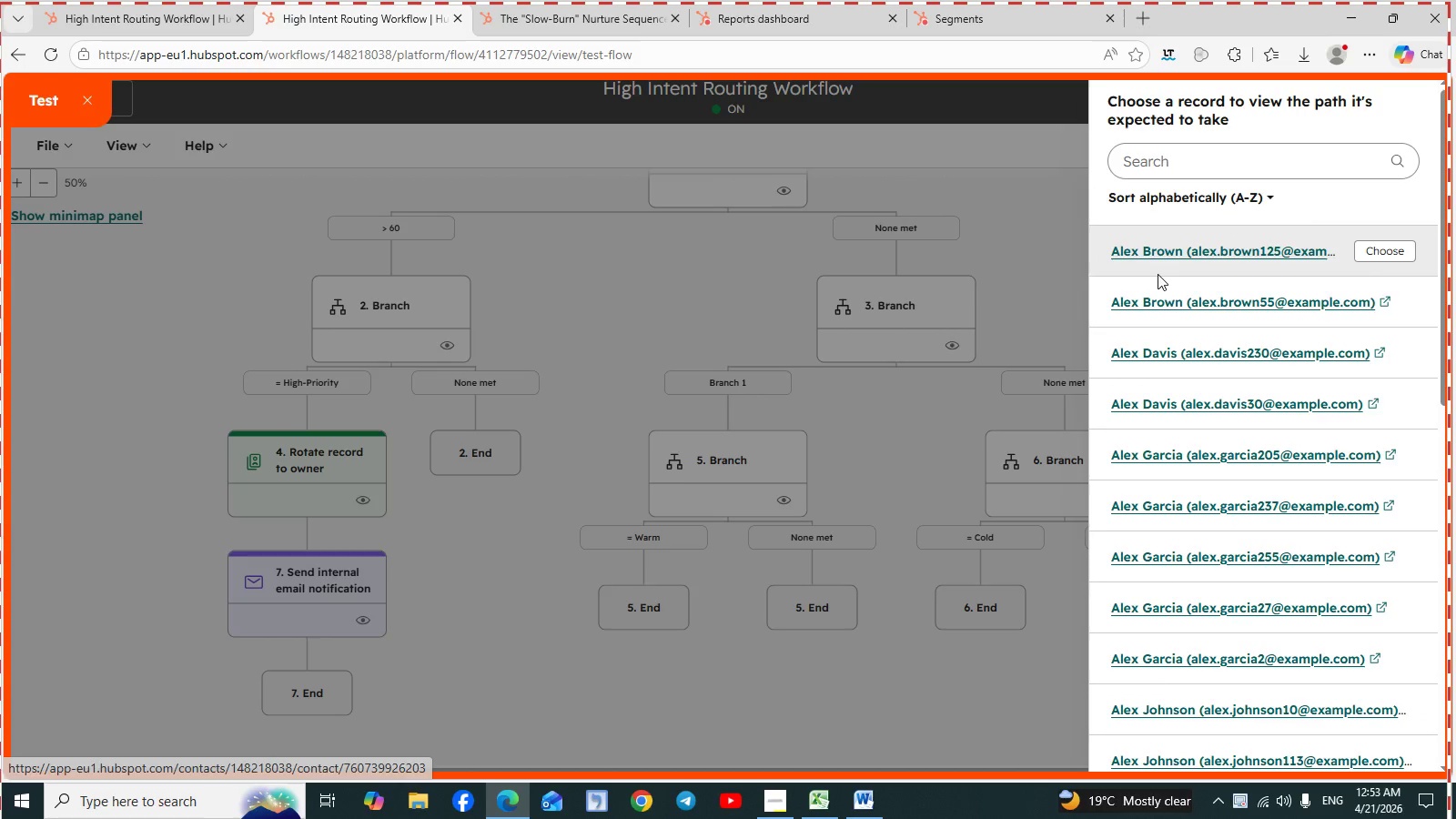 
wait(5.67)
 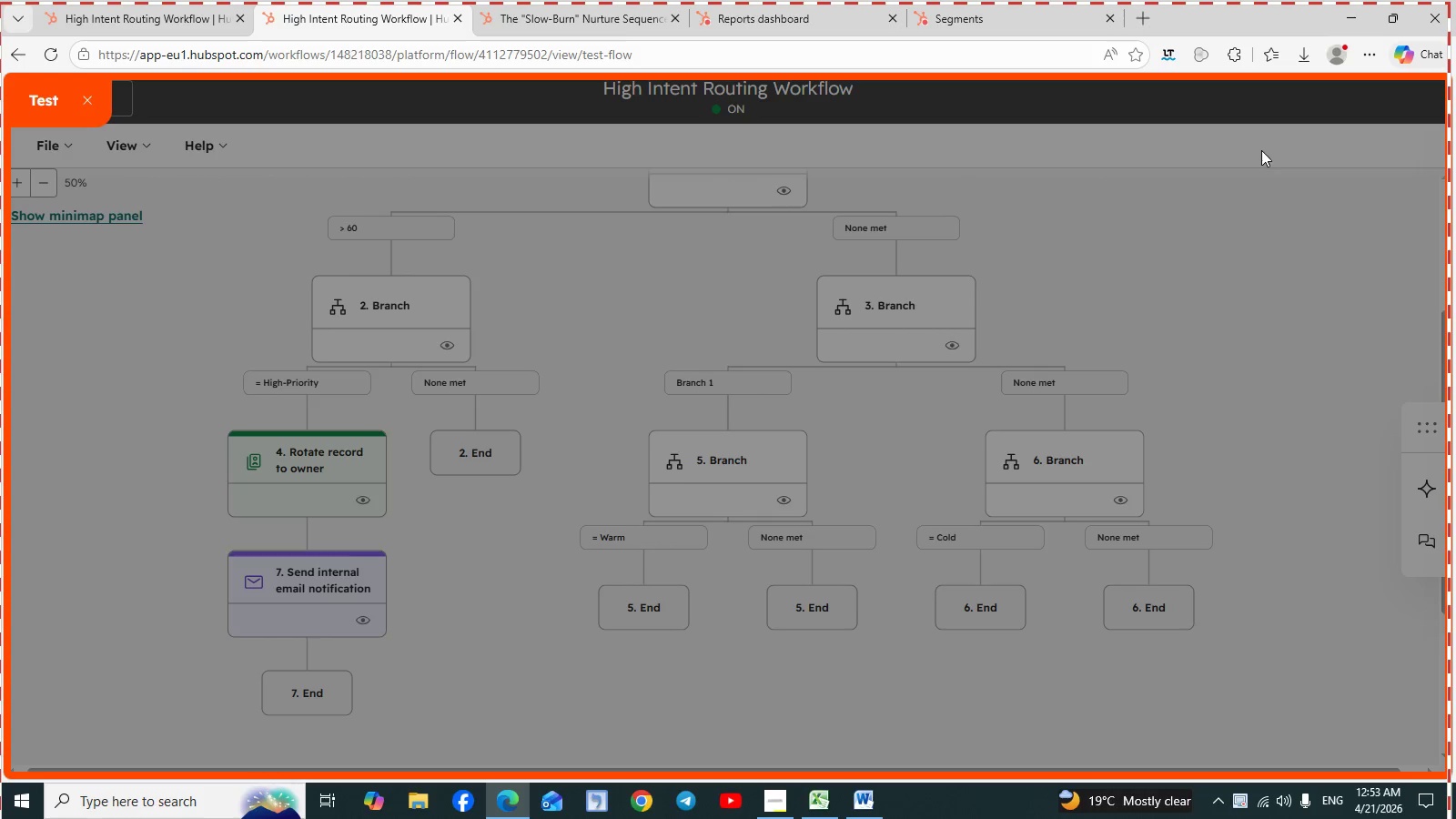 
left_click([1149, 447])
 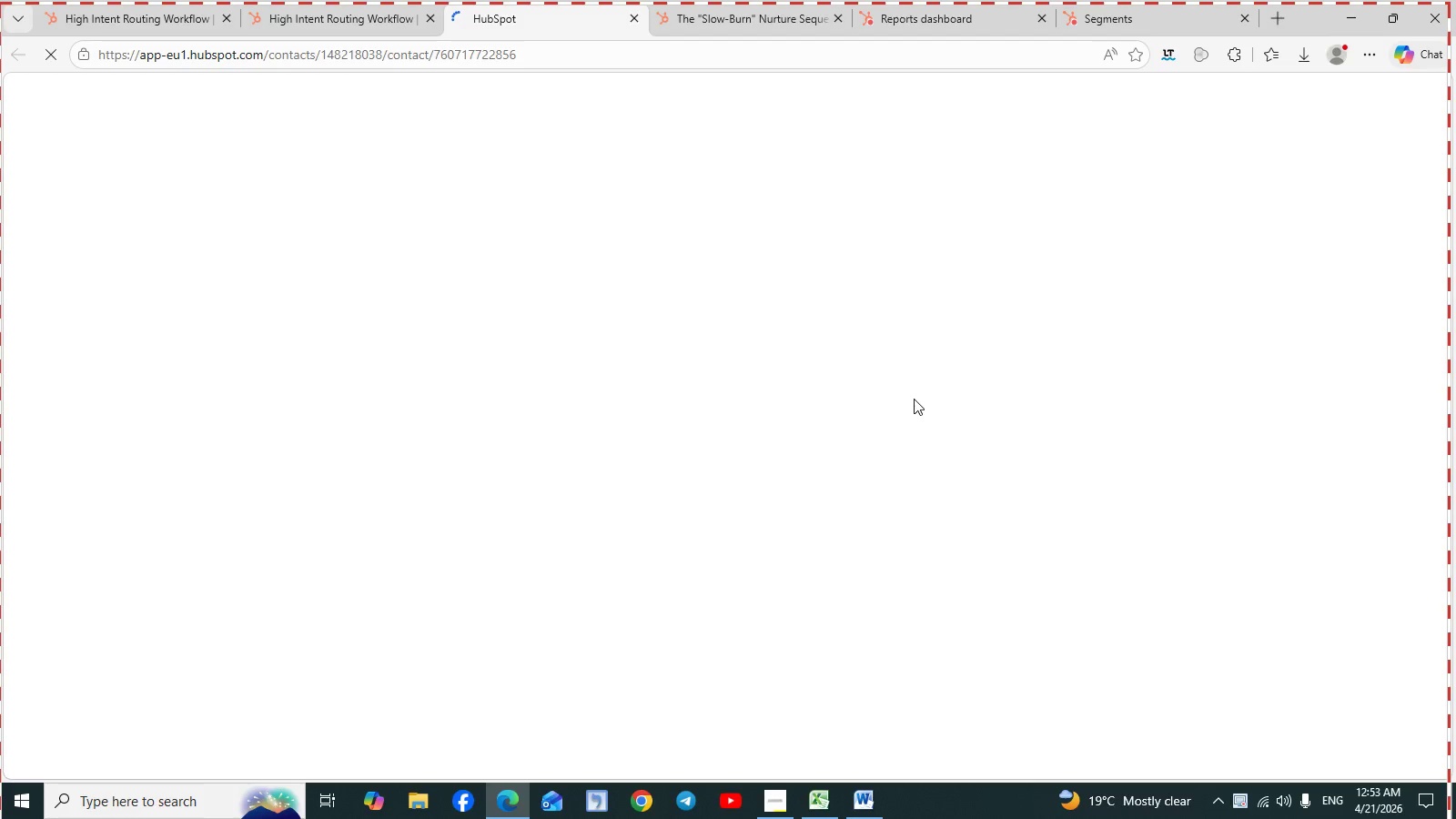 
mouse_move([733, 366])
 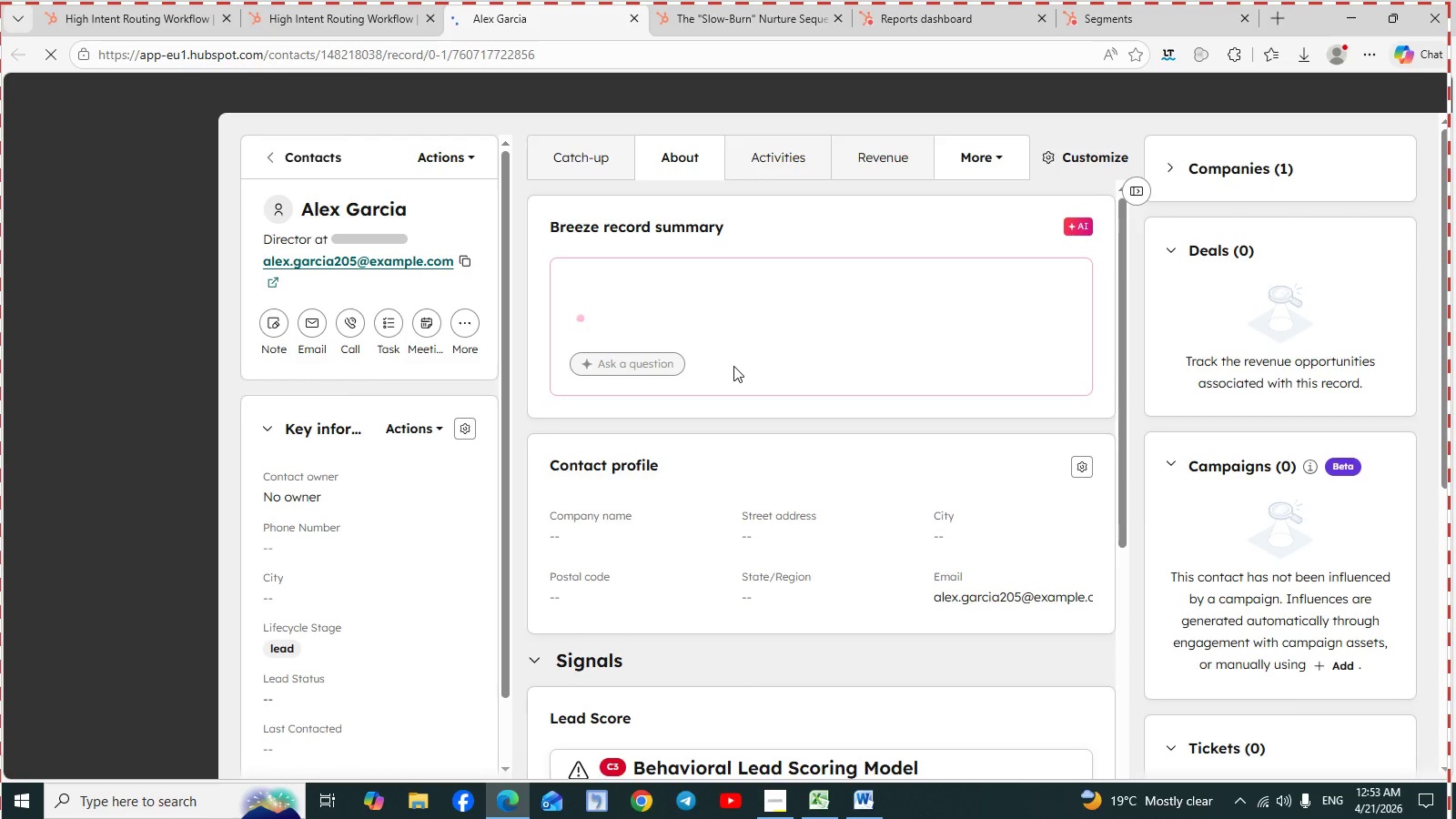 
scroll: coordinate [653, 518], scroll_direction: down, amount: 4.0
 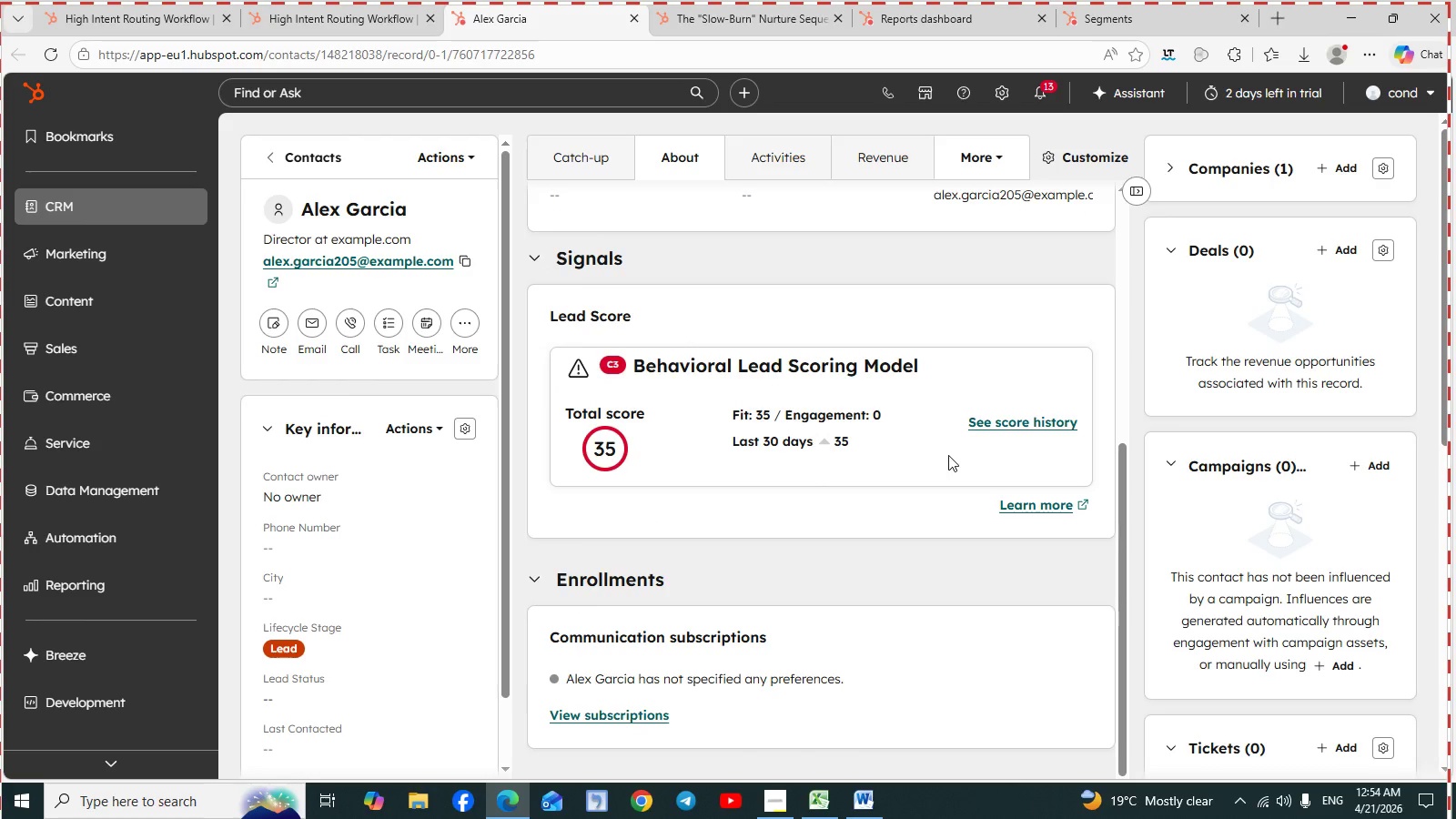 
left_click([1006, 426])
 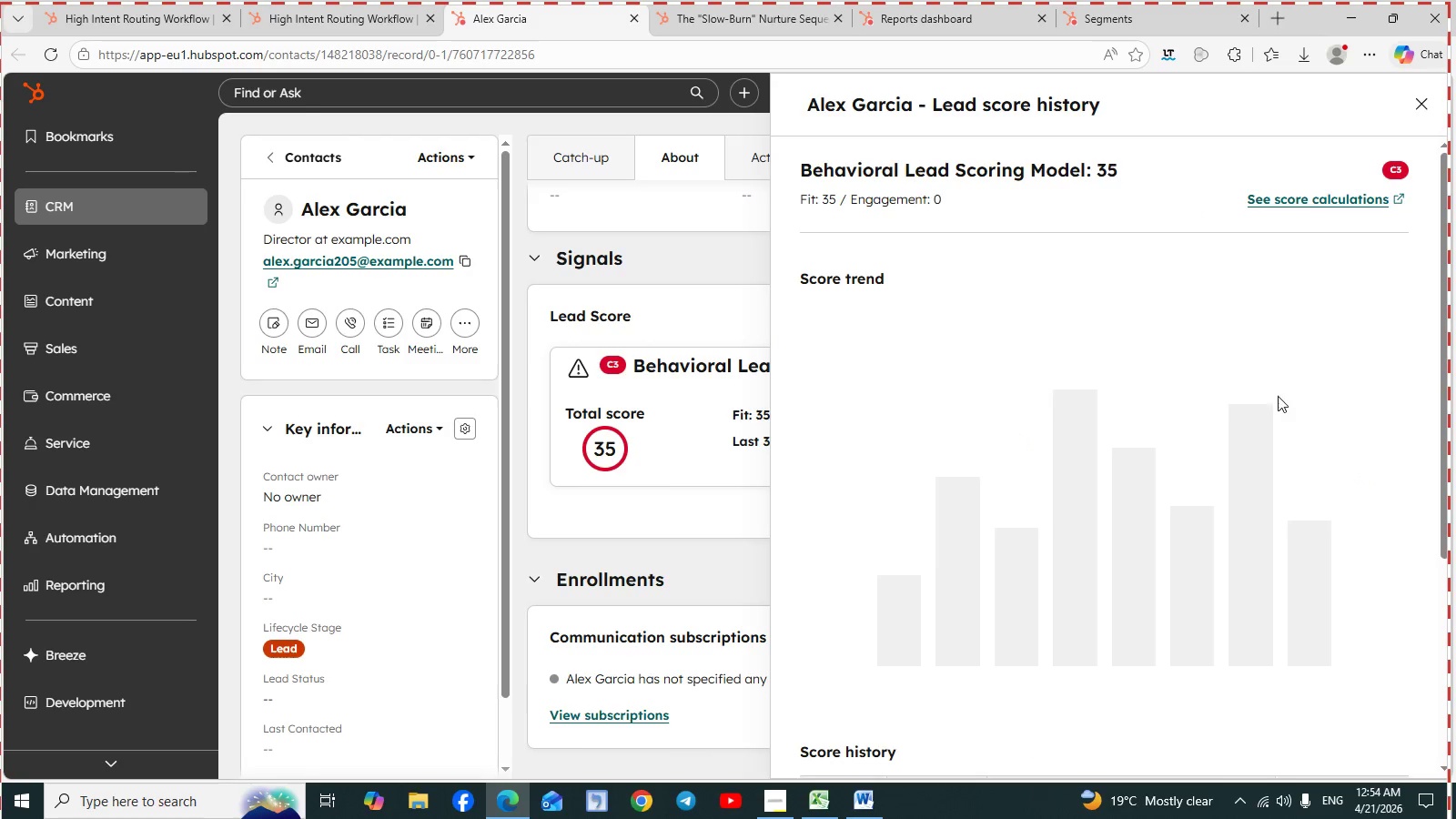 
wait(8.05)
 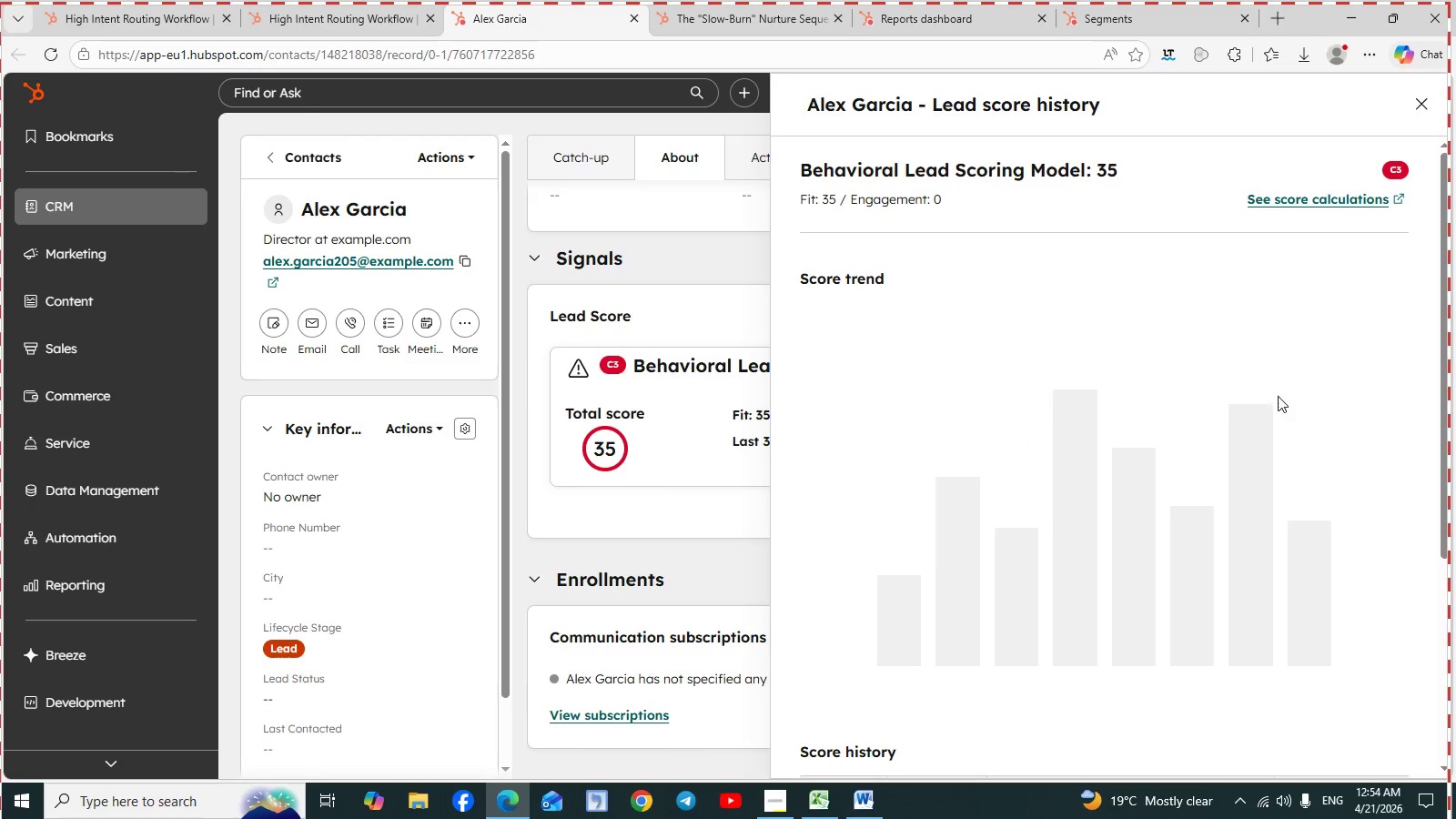 
scroll: coordinate [1158, 392], scroll_direction: none, amount: 0.0
 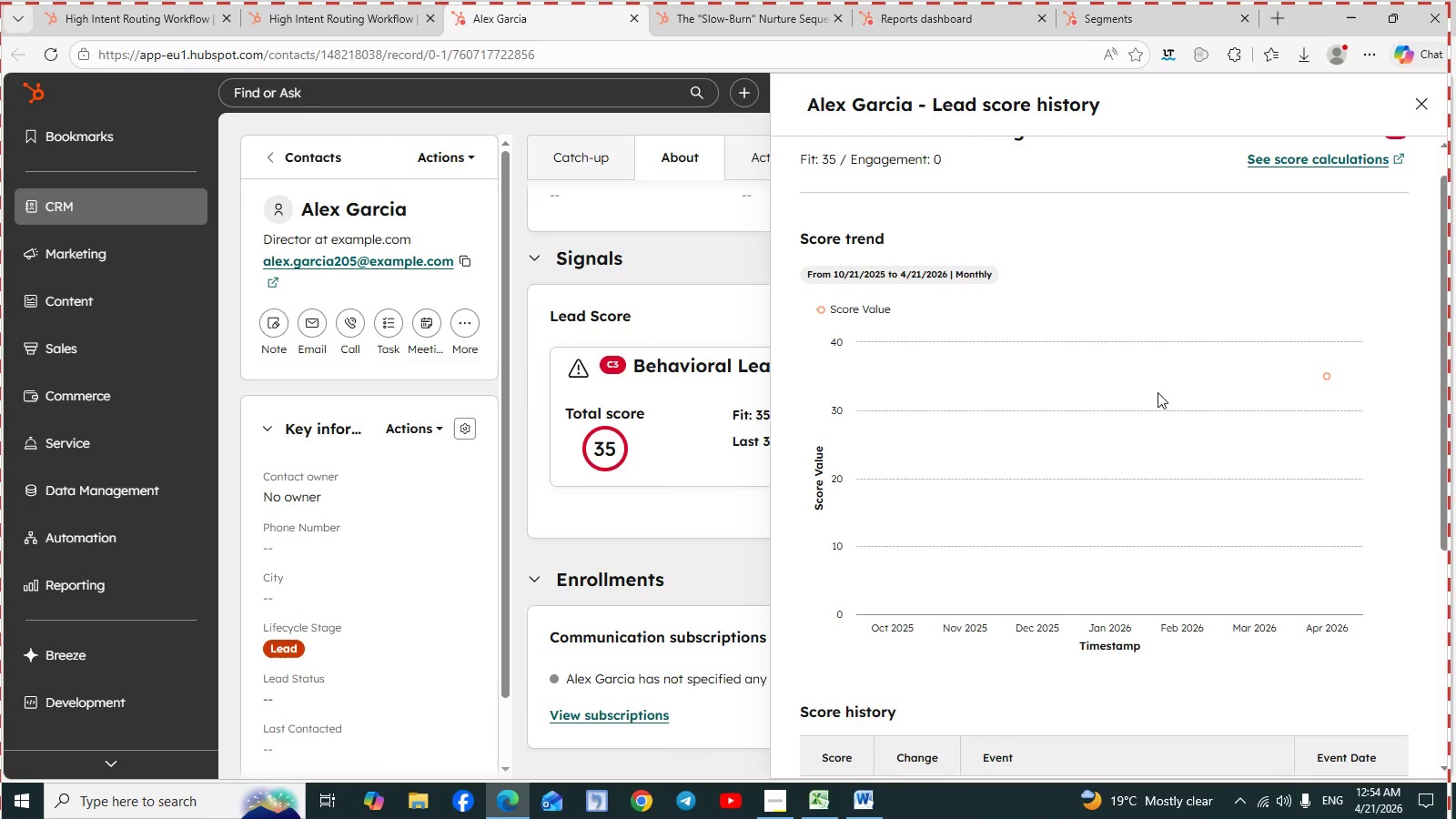 
scroll: coordinate [1158, 392], scroll_direction: down, amount: 3.0
 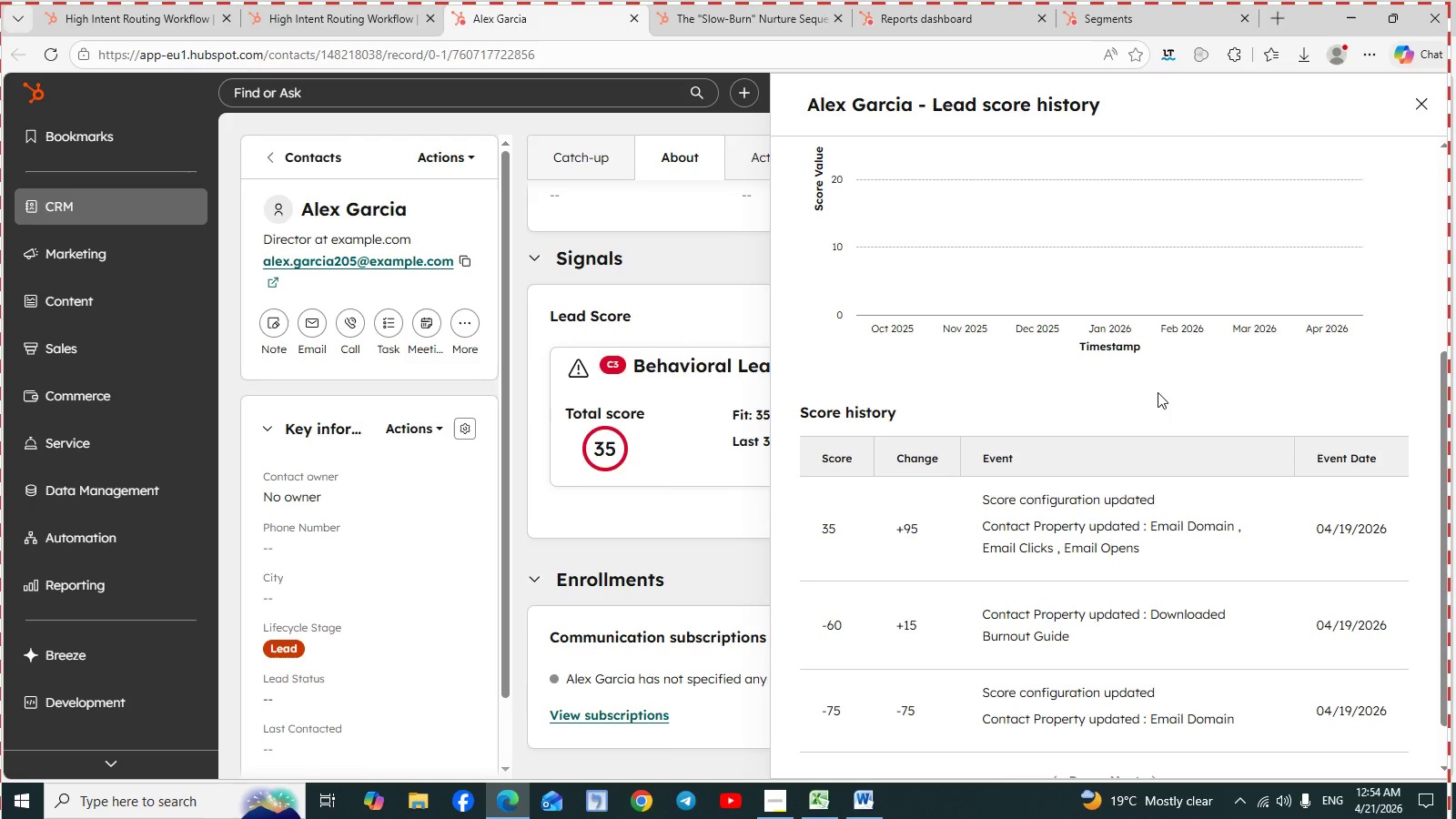 
scroll: coordinate [1158, 392], scroll_direction: none, amount: 0.0
 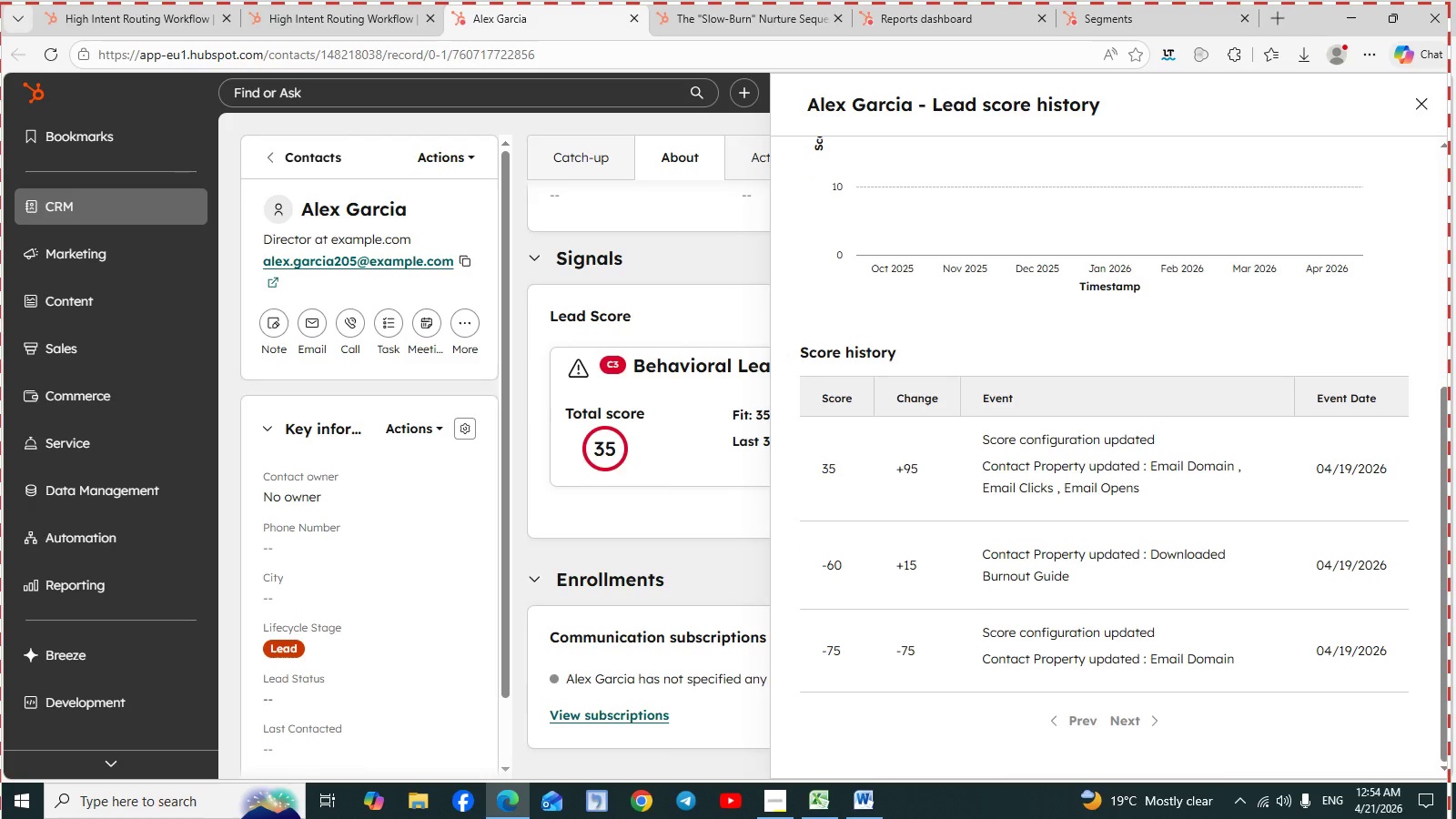 
scroll: coordinate [1158, 392], scroll_direction: down, amount: 1.0
 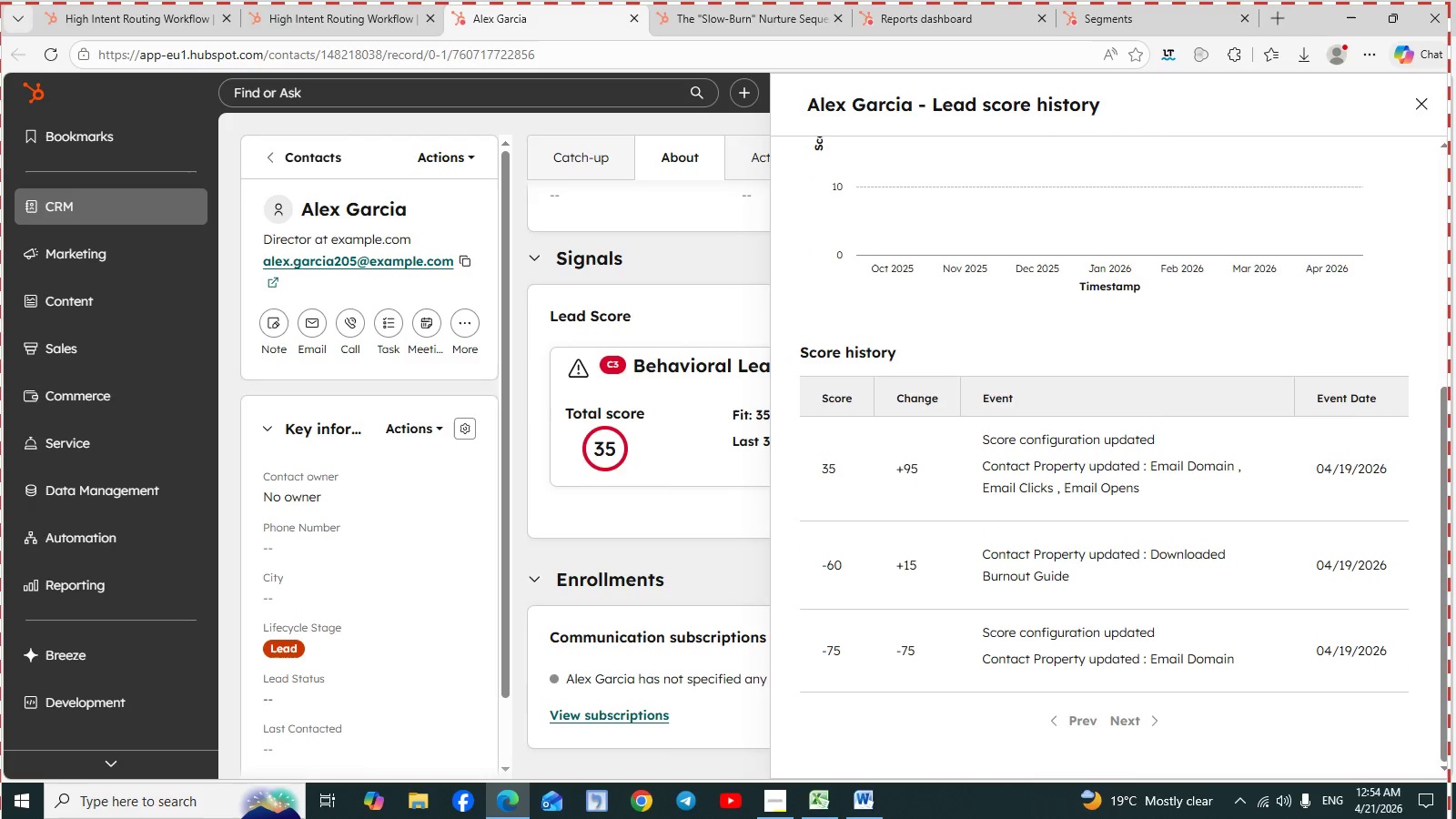 
scroll: coordinate [1158, 392], scroll_direction: none, amount: 0.0
 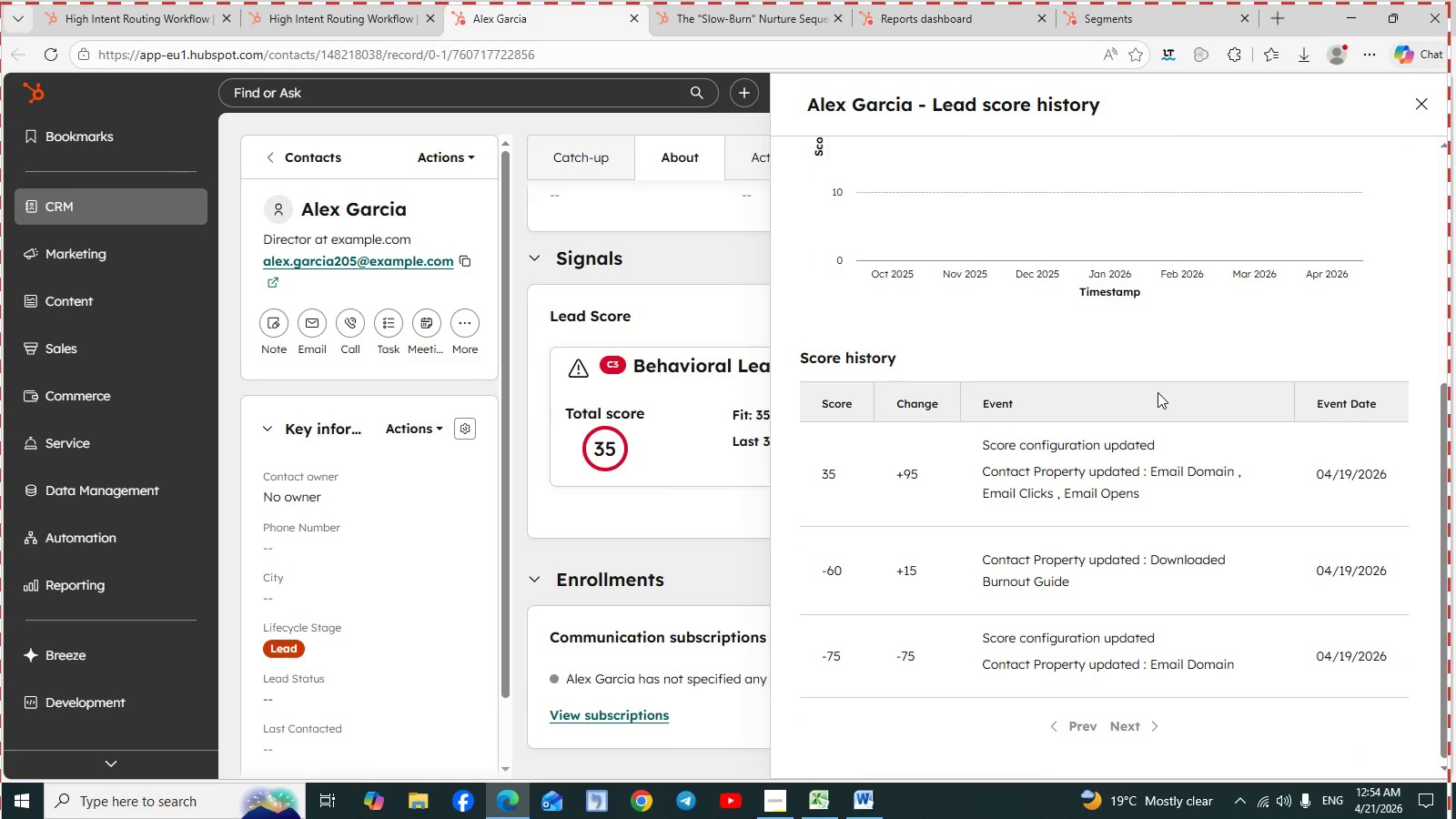 
scroll: coordinate [1158, 392], scroll_direction: up, amount: 4.0
 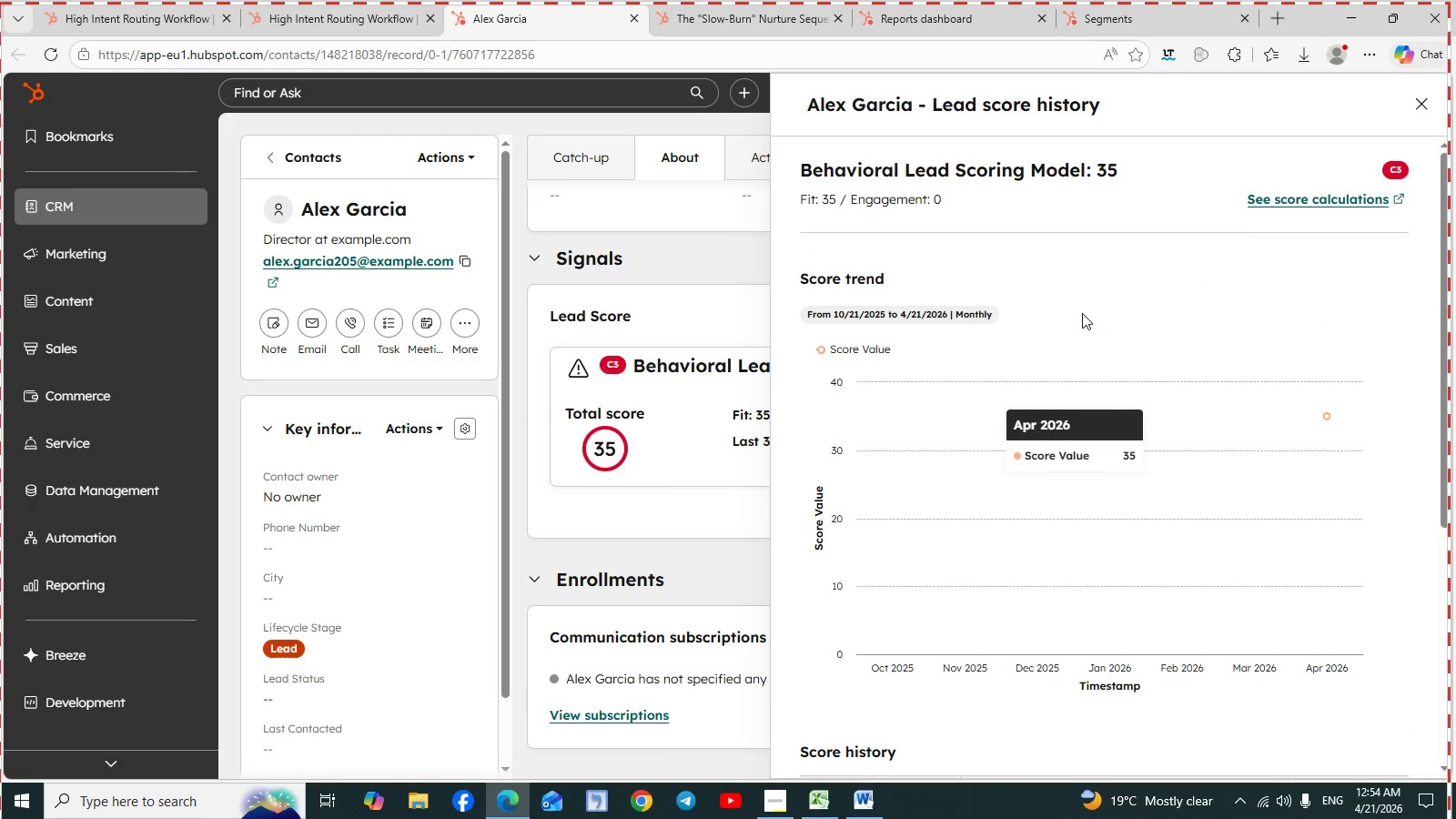 
wait(5.27)
 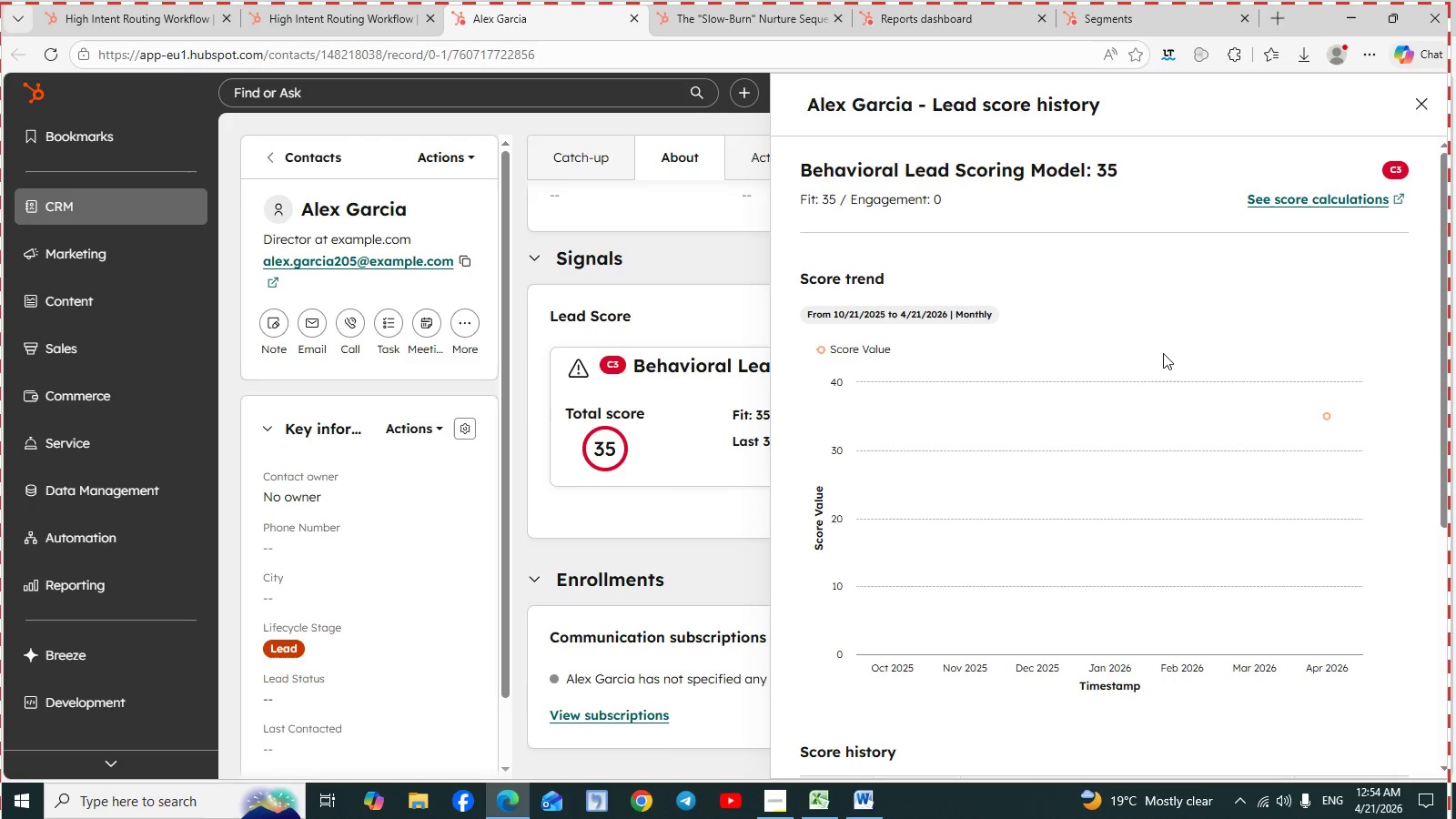 
left_click([1421, 115])
 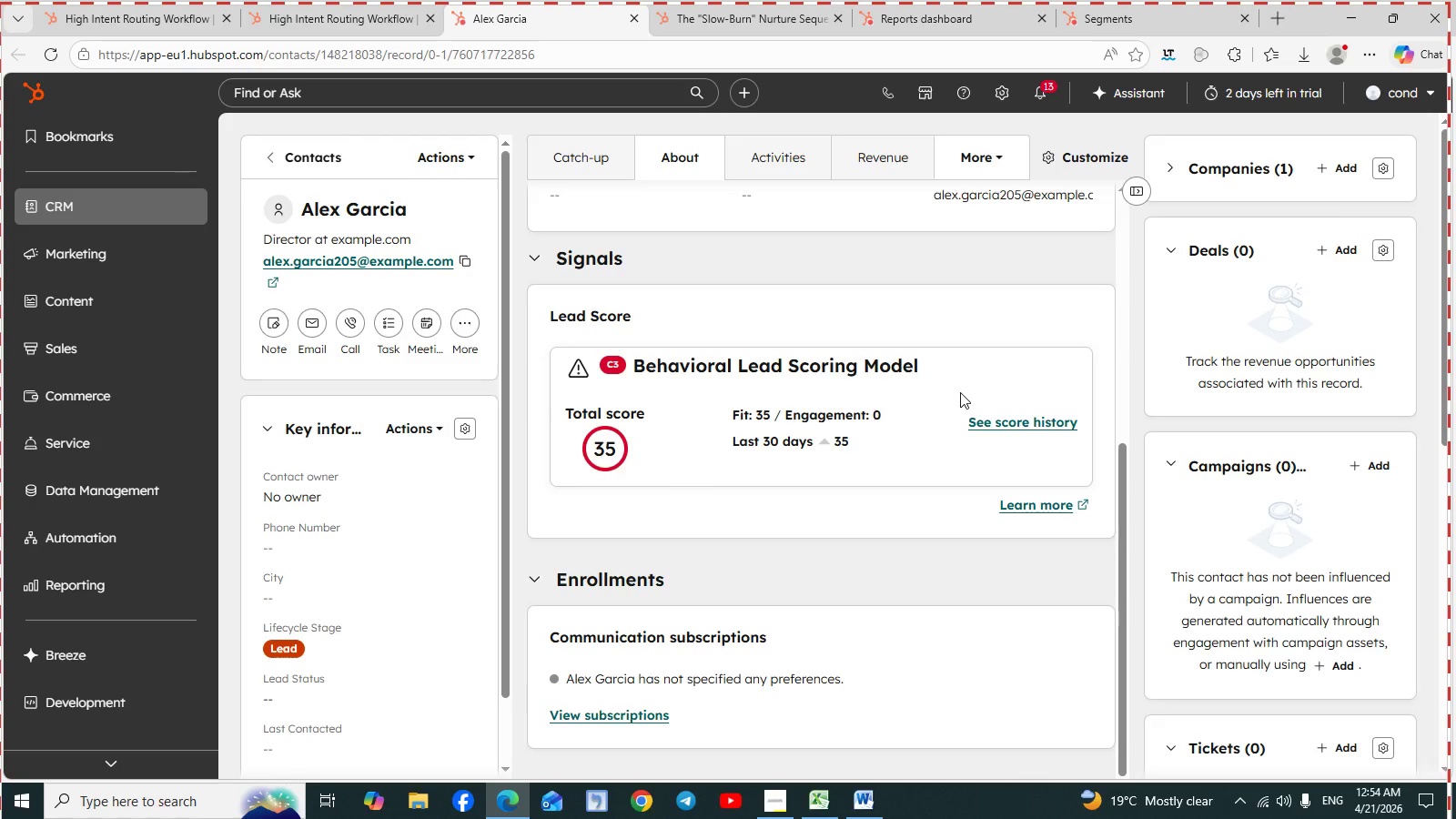 
scroll: coordinate [937, 484], scroll_direction: none, amount: 0.0
 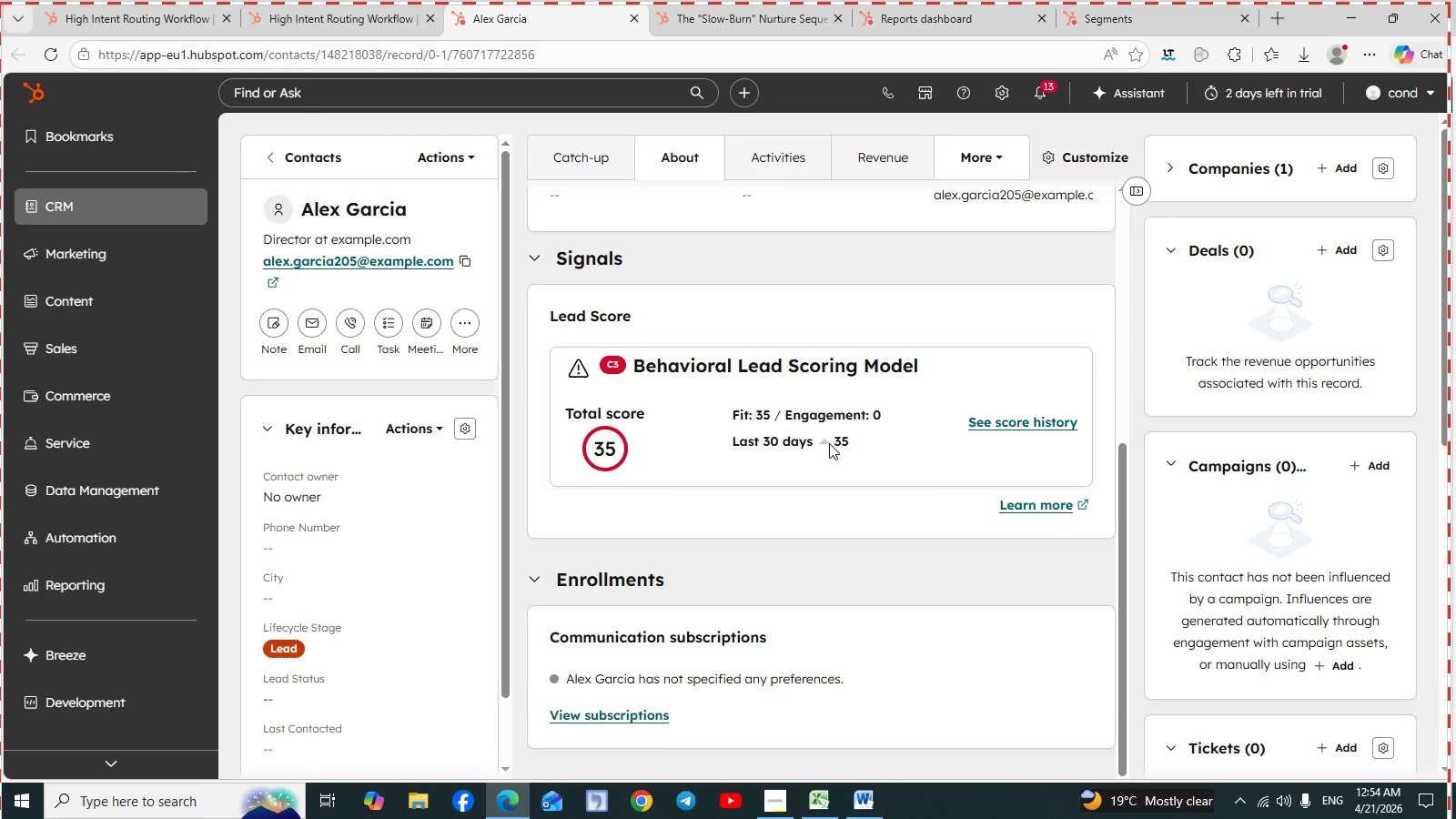 
left_click([826, 444])
 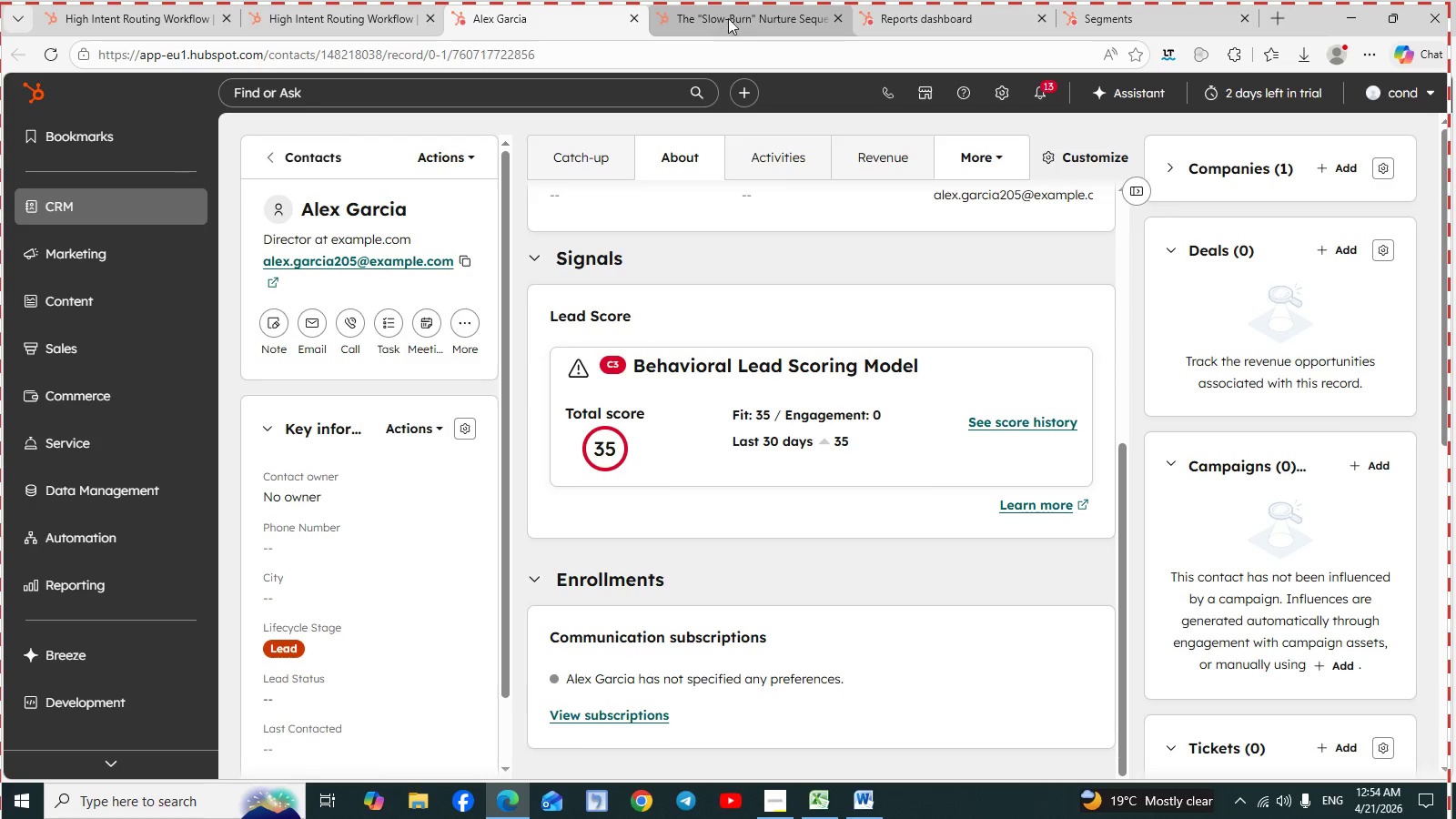 
left_click([755, 10])
 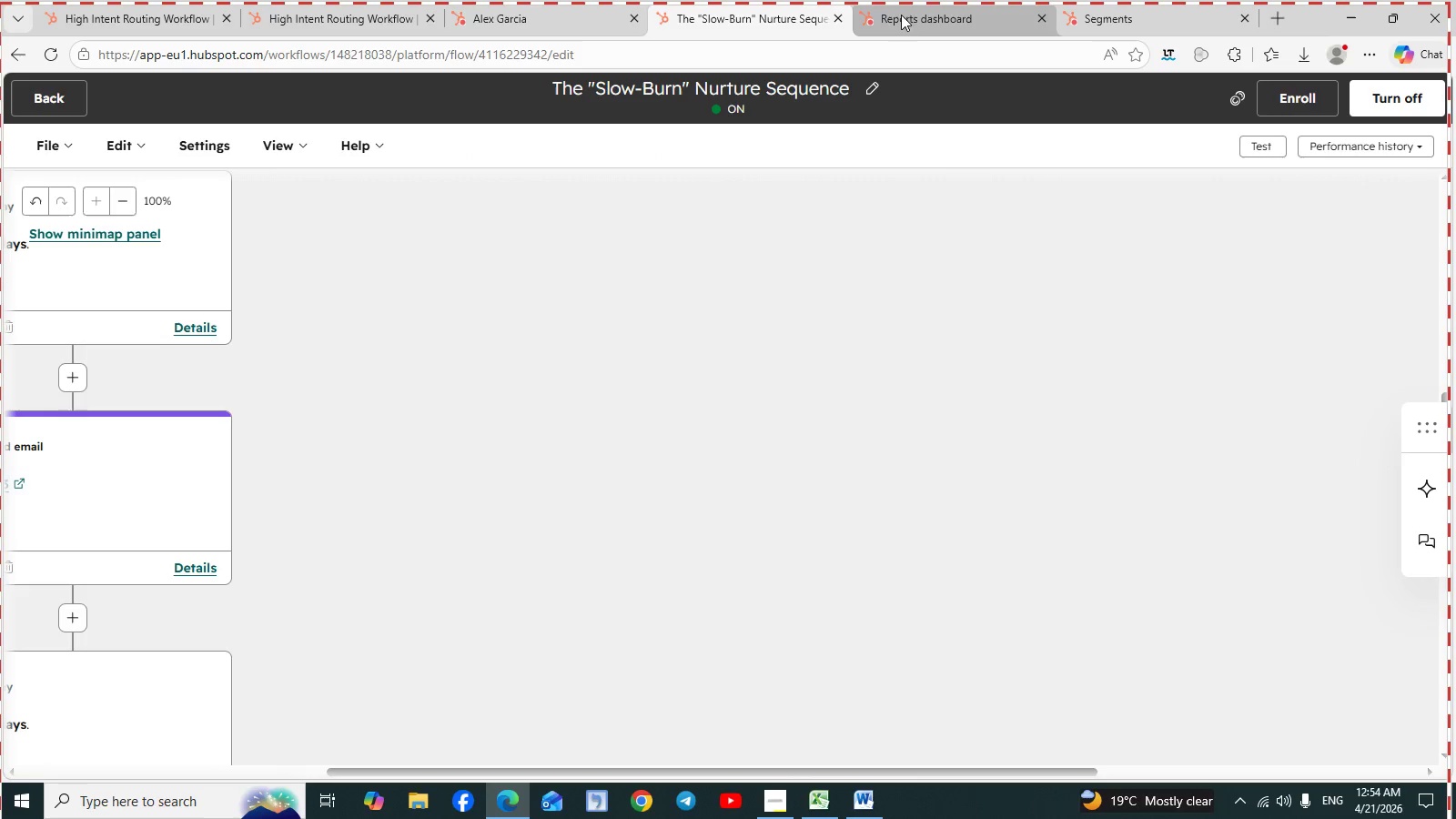 
left_click([918, 23])
 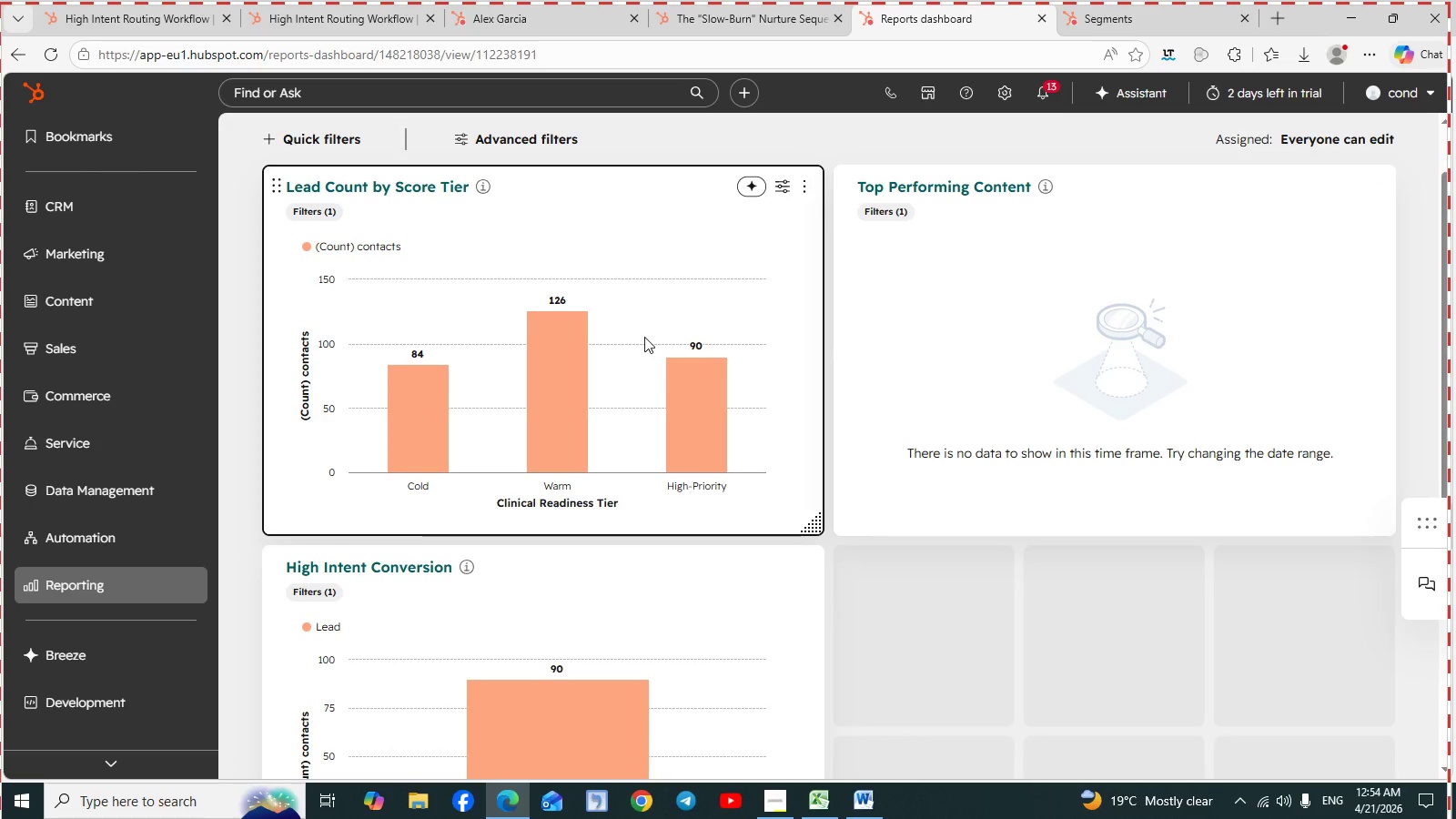 
scroll: coordinate [644, 336], scroll_direction: up, amount: 1.0
 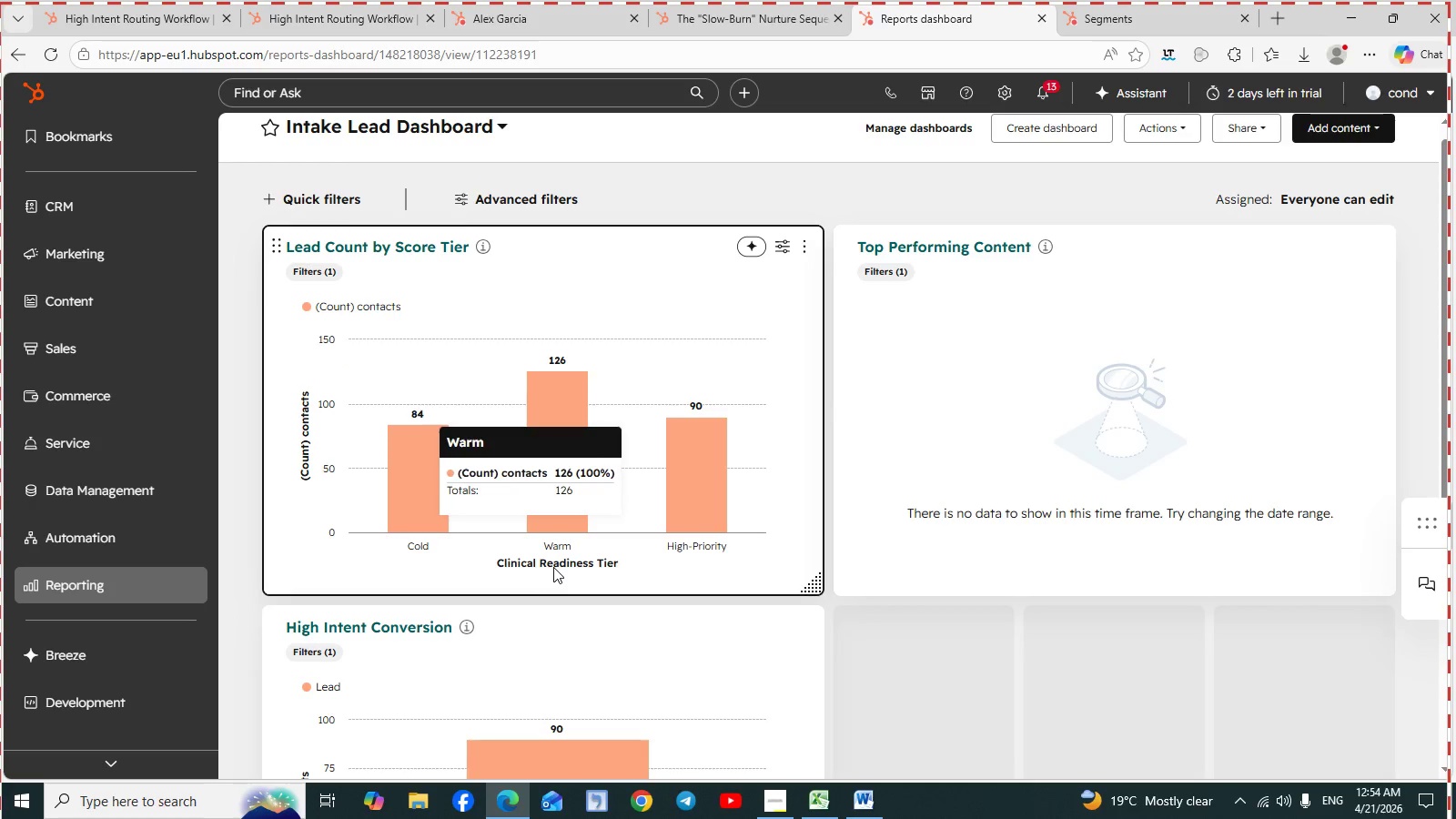 
wait(5.21)
 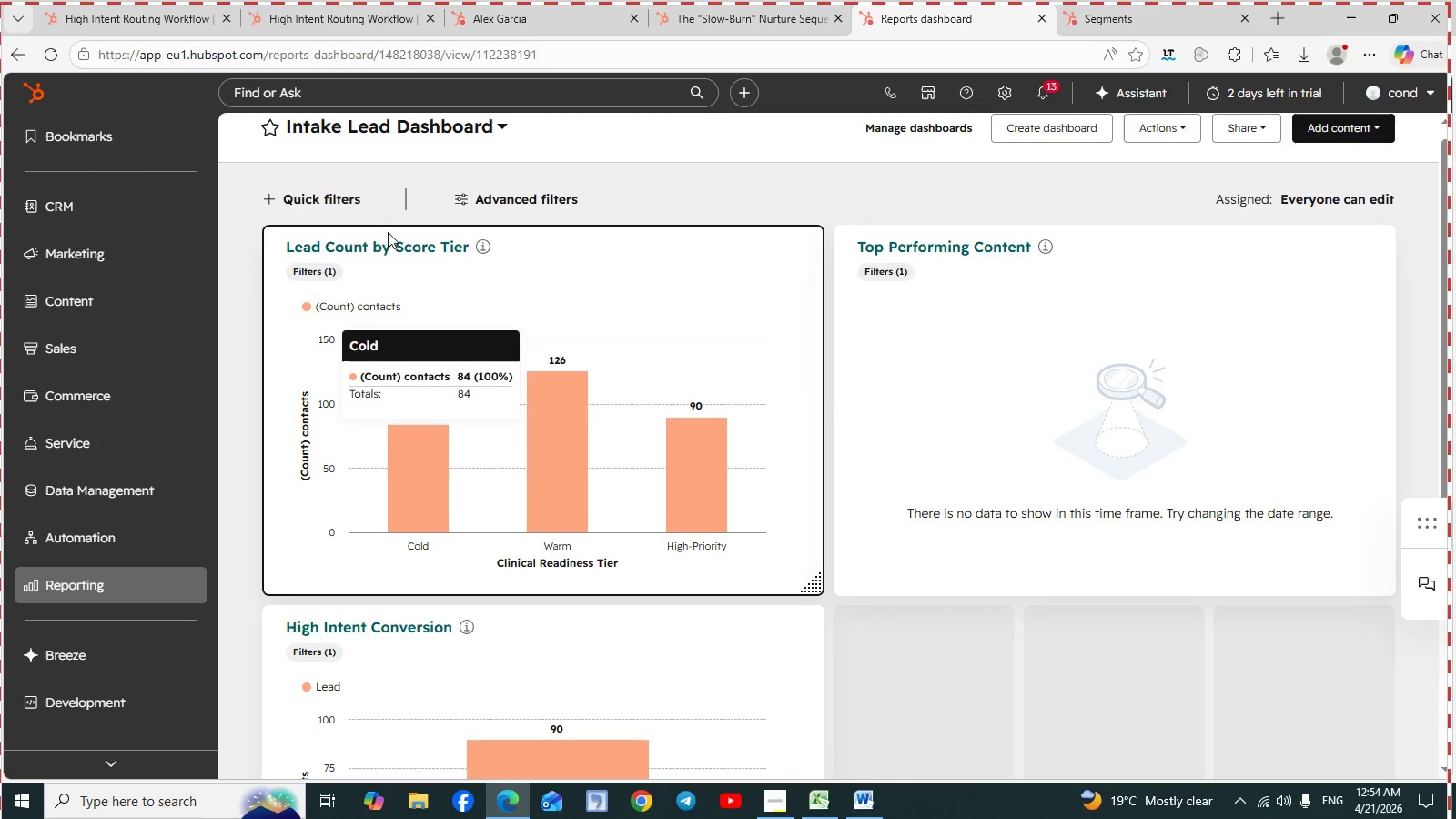 
mouse_move([561, 509])
 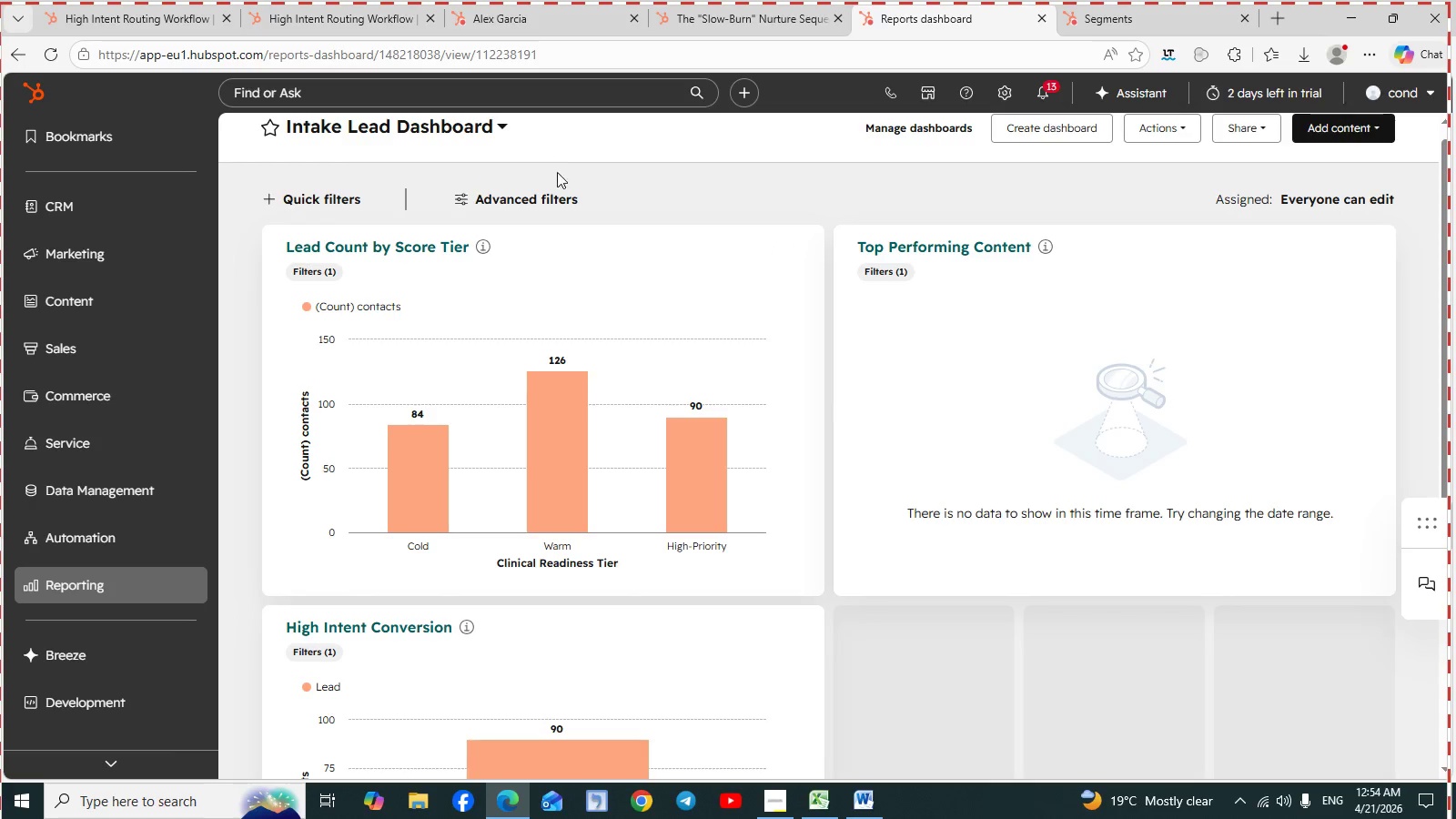 
wait(9.26)
 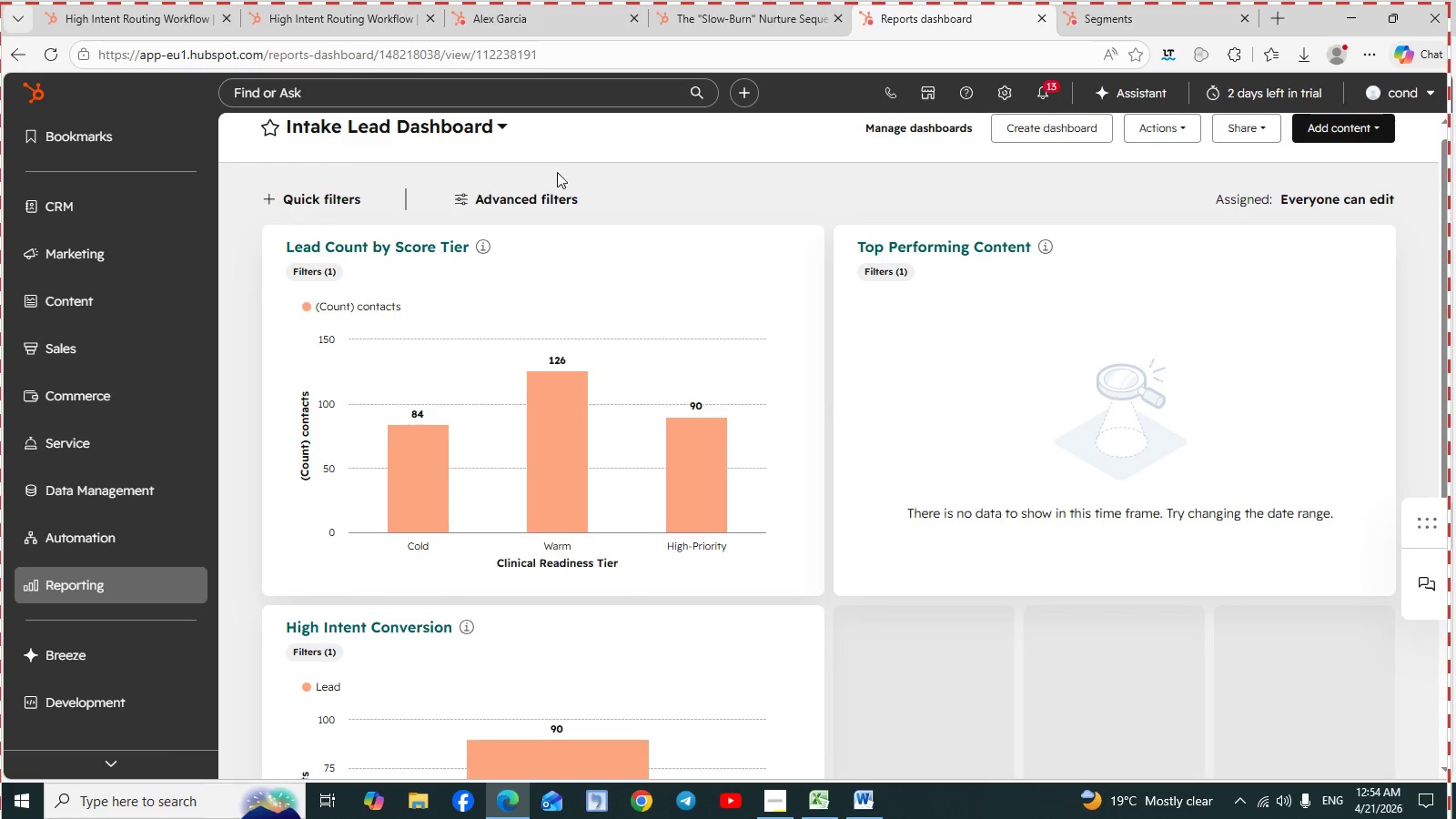 
scroll: coordinate [678, 662], scroll_direction: down, amount: 4.0
 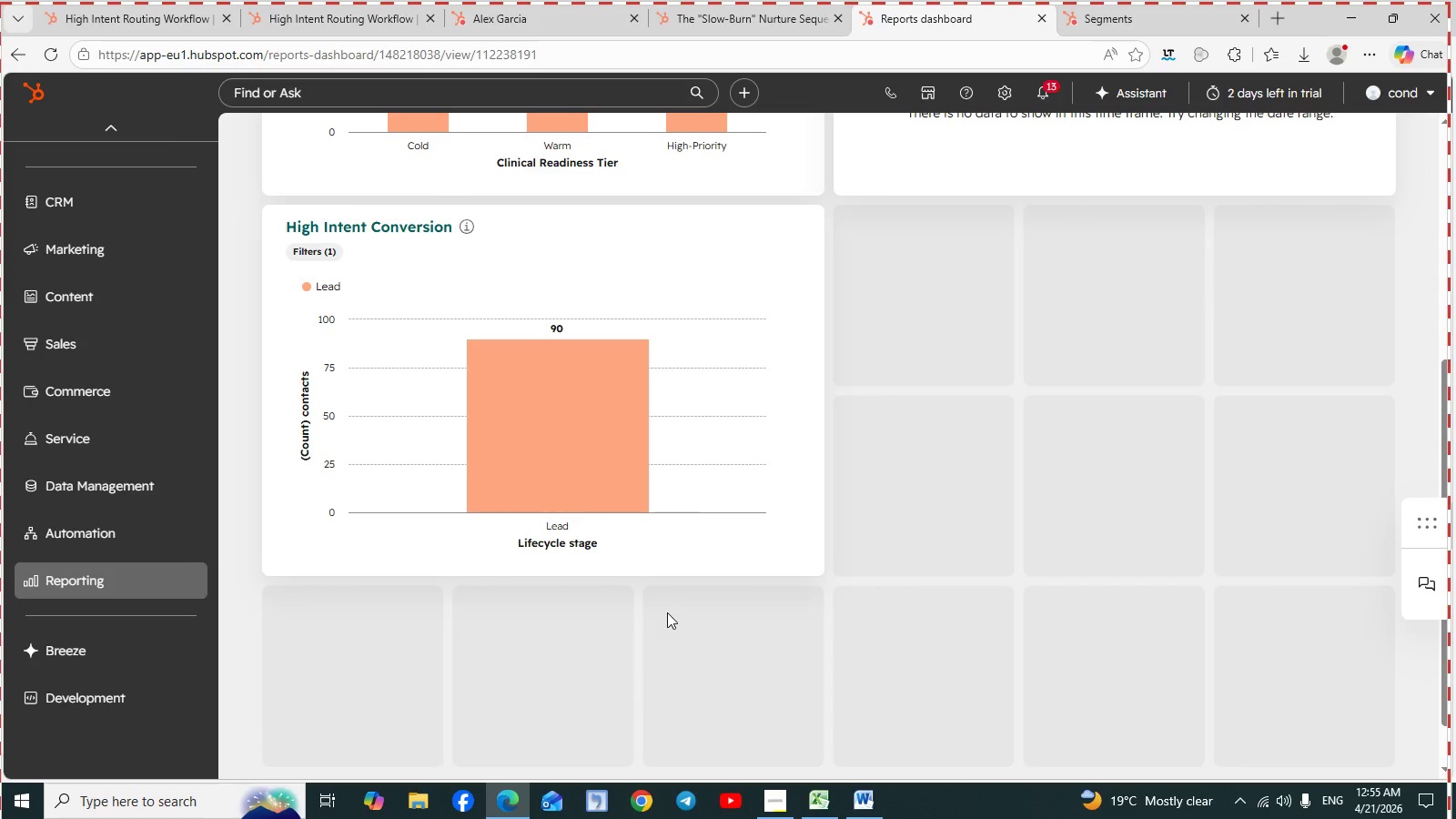 
scroll: coordinate [667, 612], scroll_direction: up, amount: 1.0
 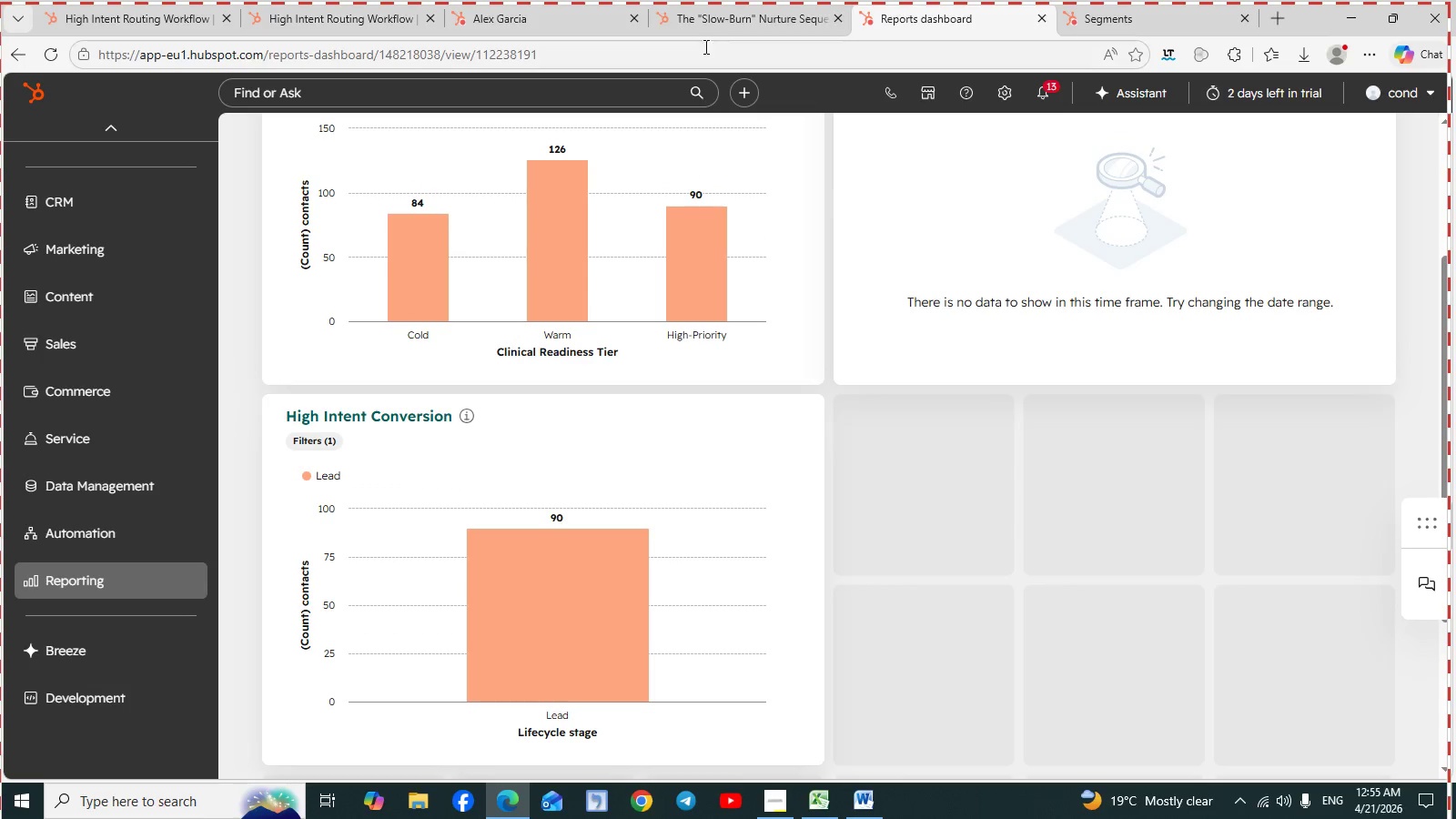 
left_click([715, 22])
 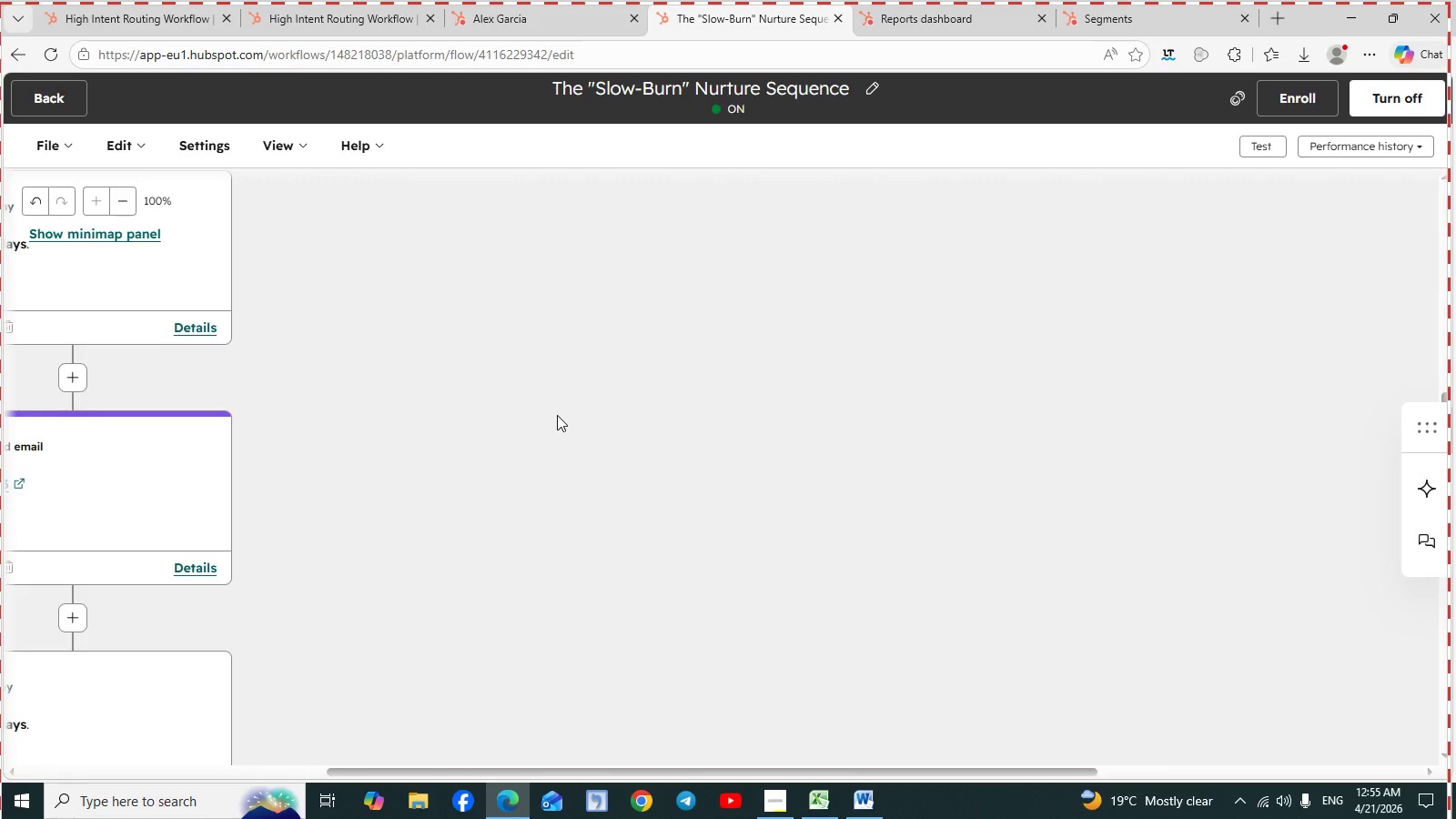 
scroll: coordinate [557, 415], scroll_direction: up, amount: 1.0
 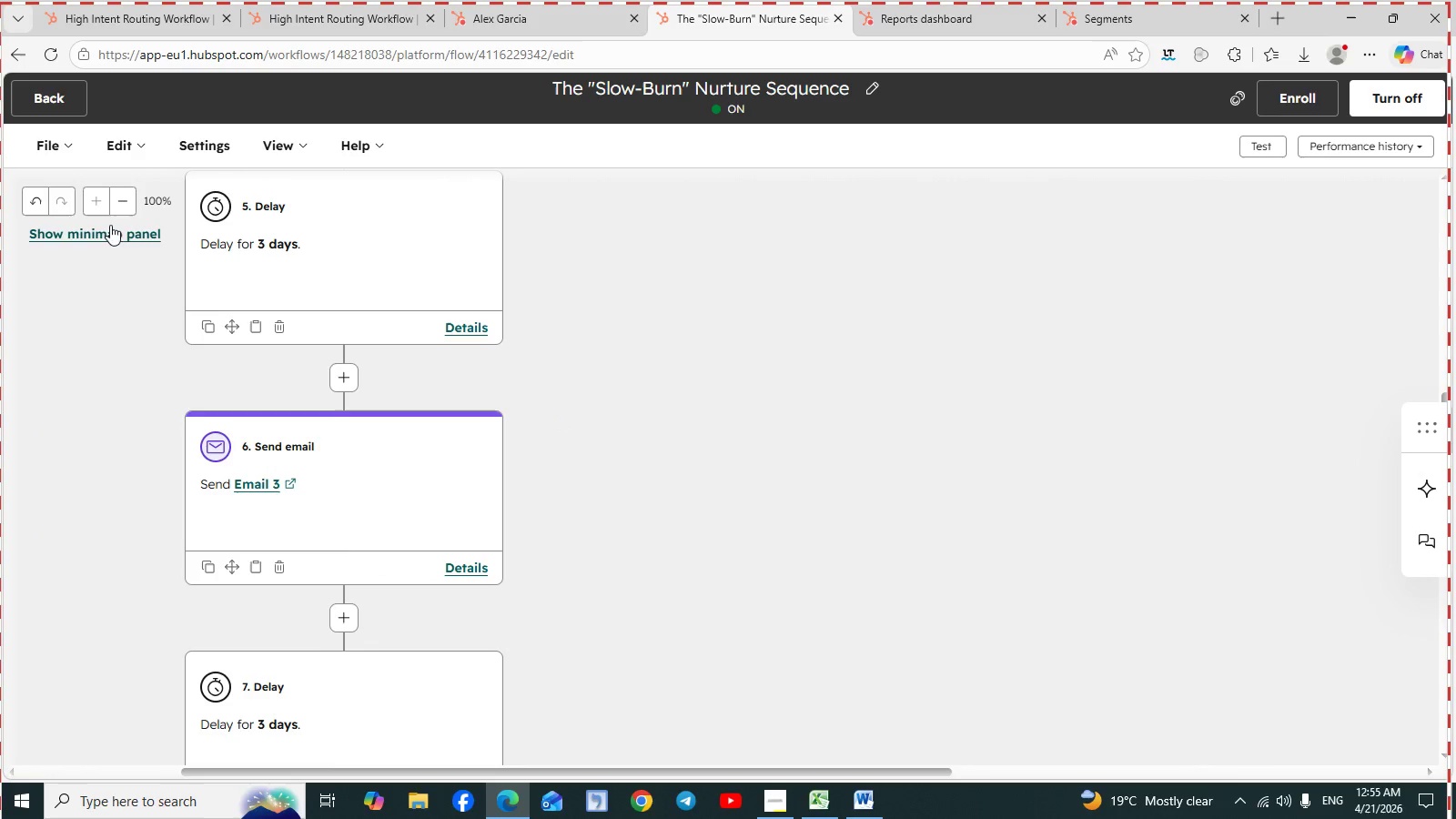 
left_click([125, 209])
 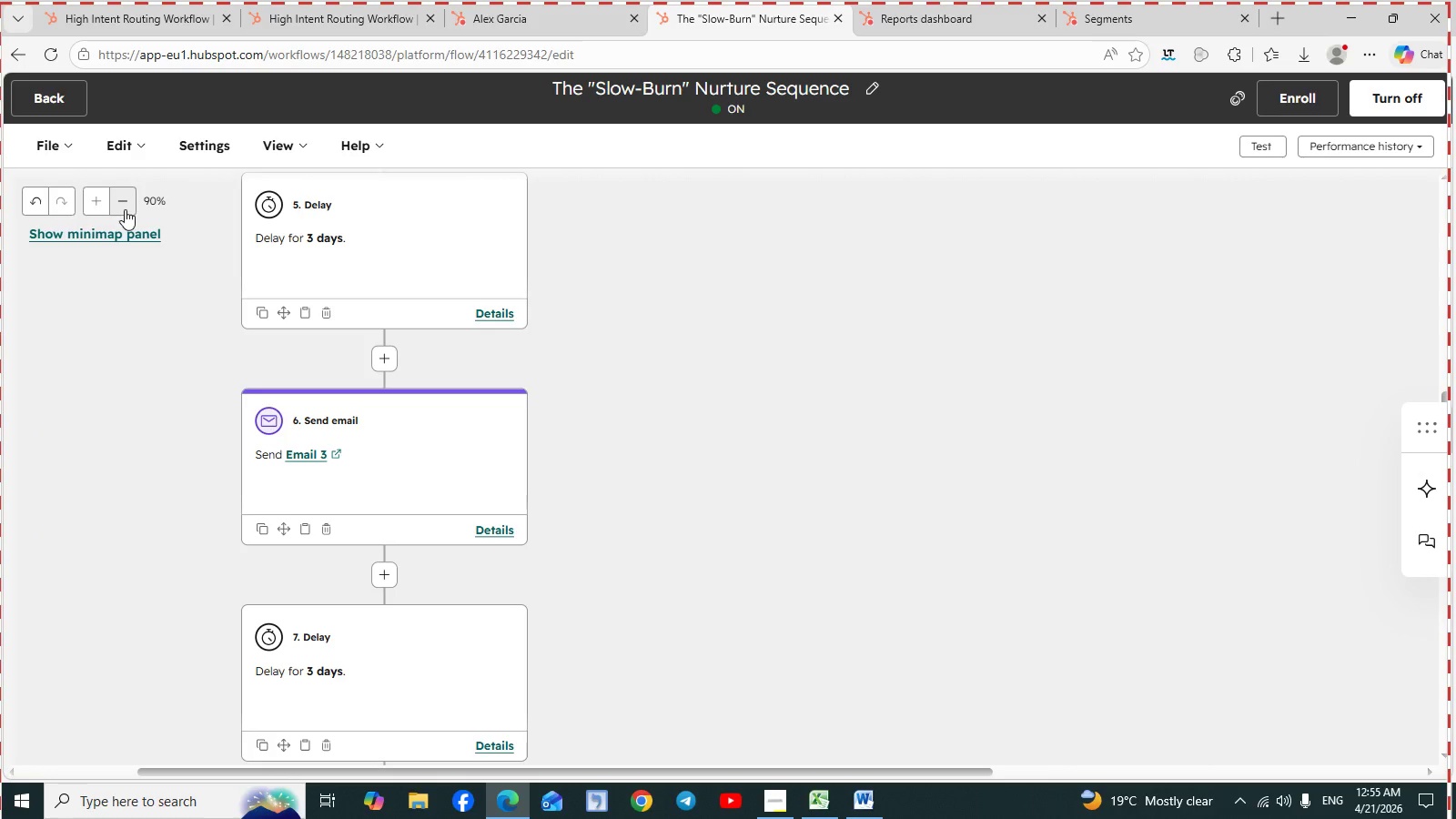 
double_click([125, 209])
 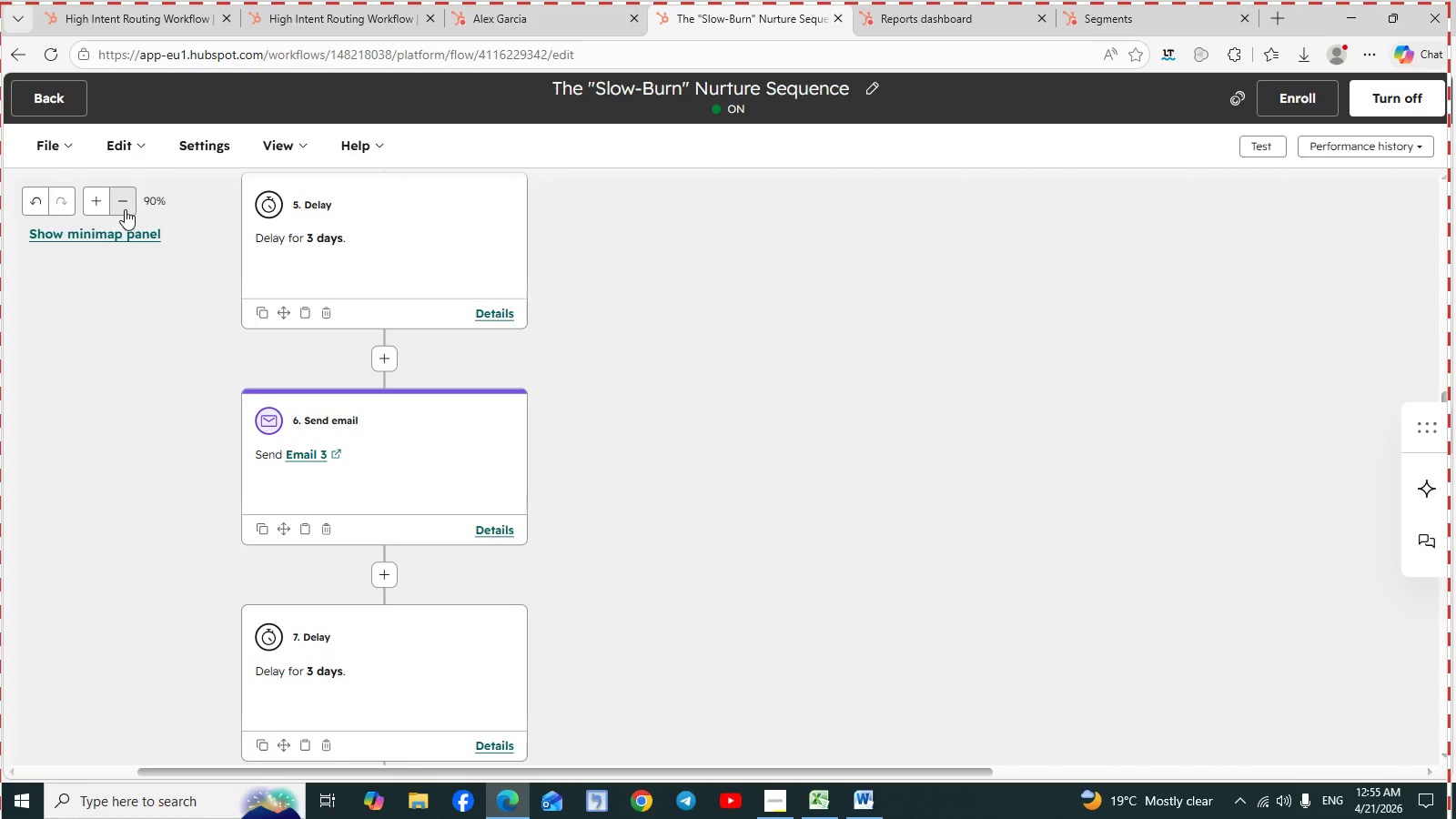 
double_click([125, 209])
 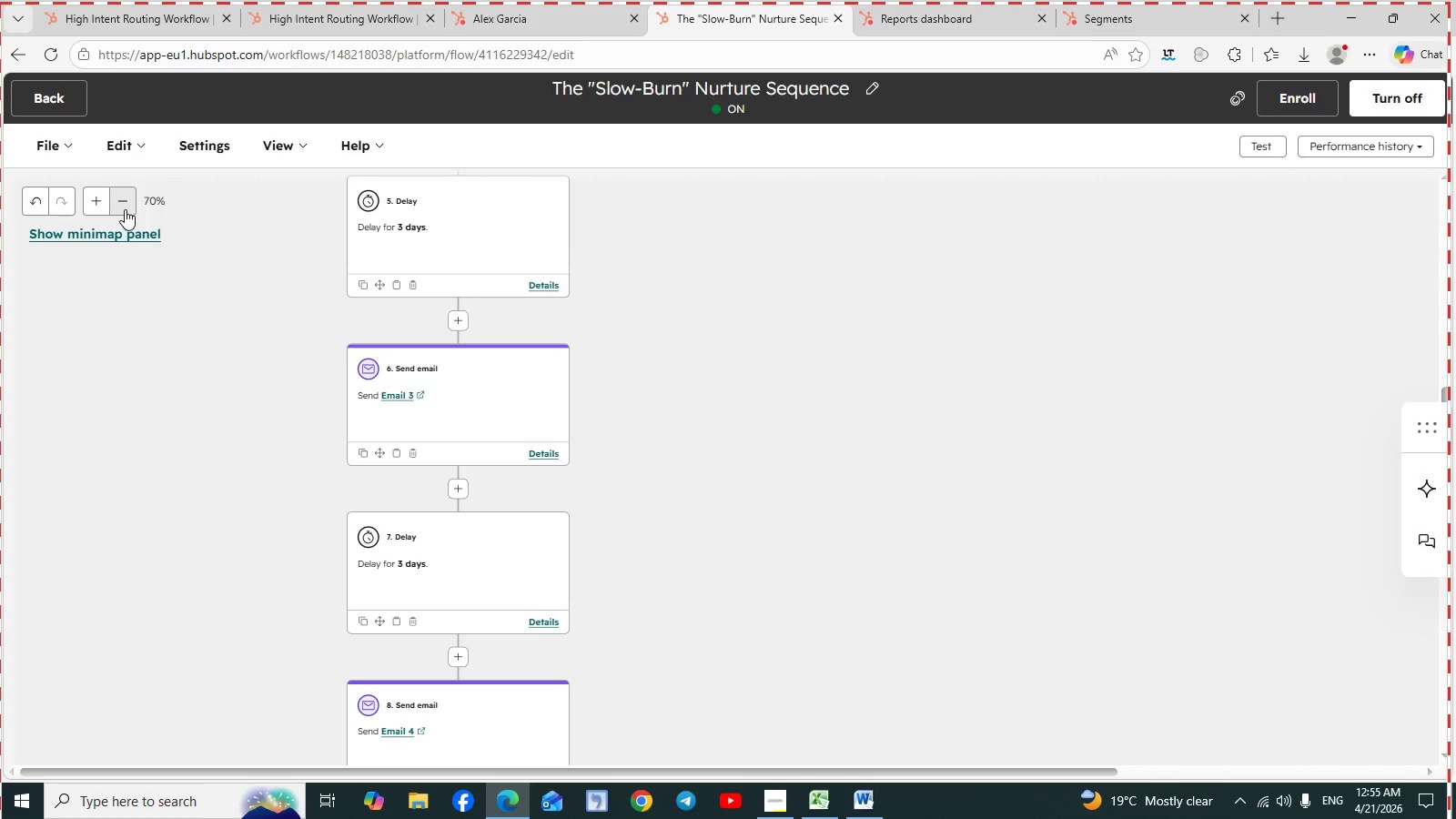 
left_click([125, 209])
 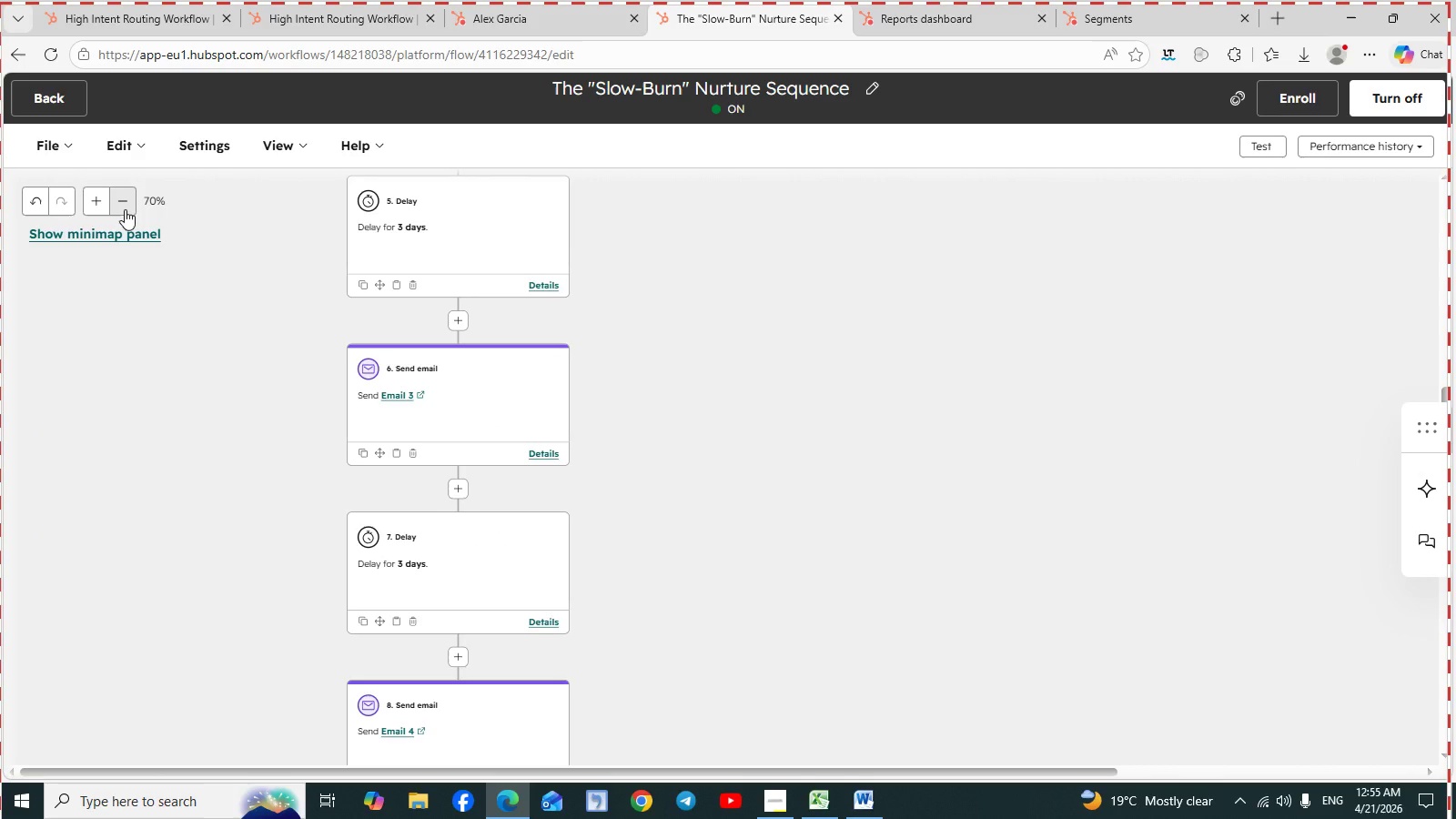 
left_click([125, 209])
 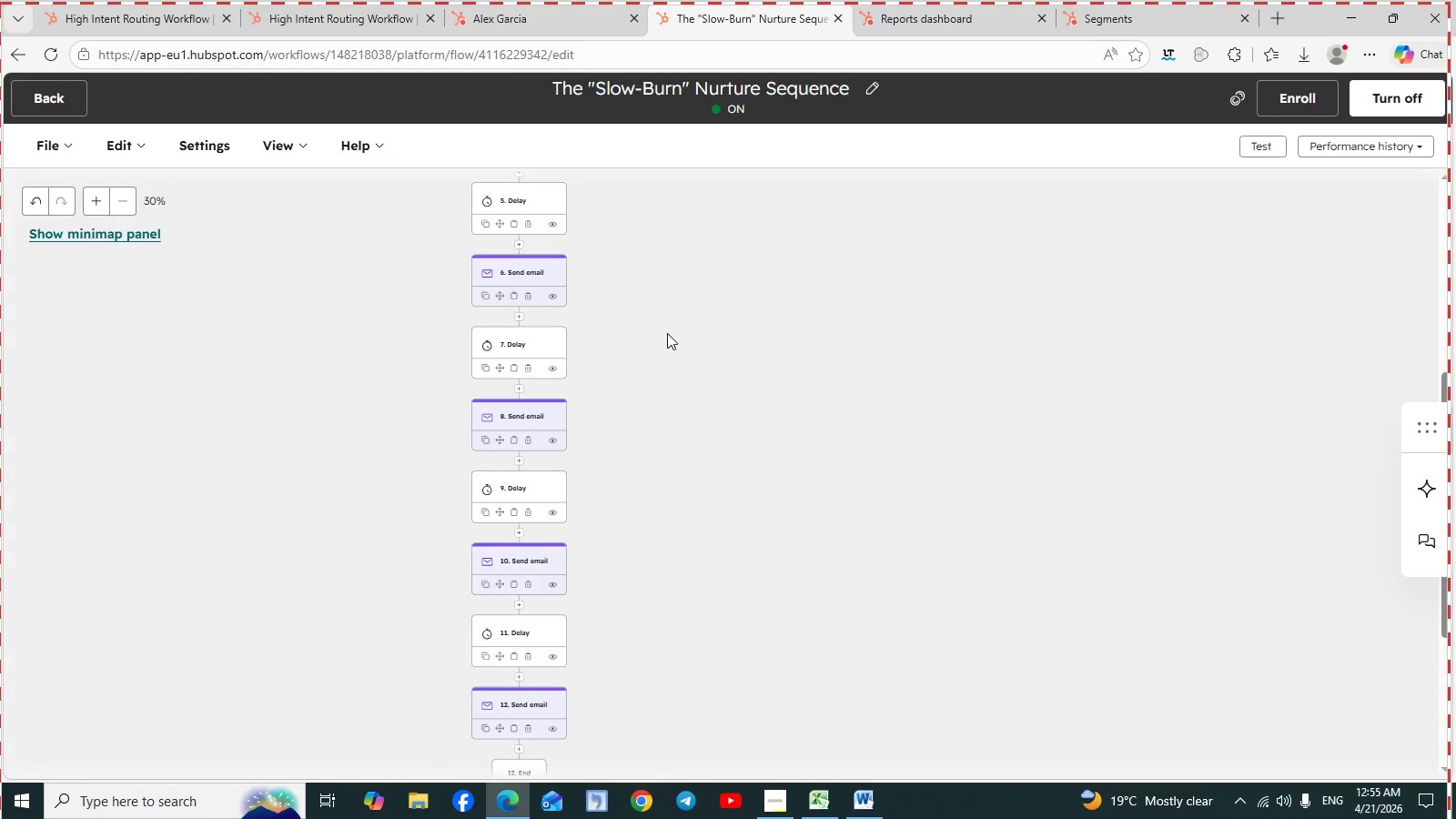 
scroll: coordinate [667, 333], scroll_direction: up, amount: 8.0
 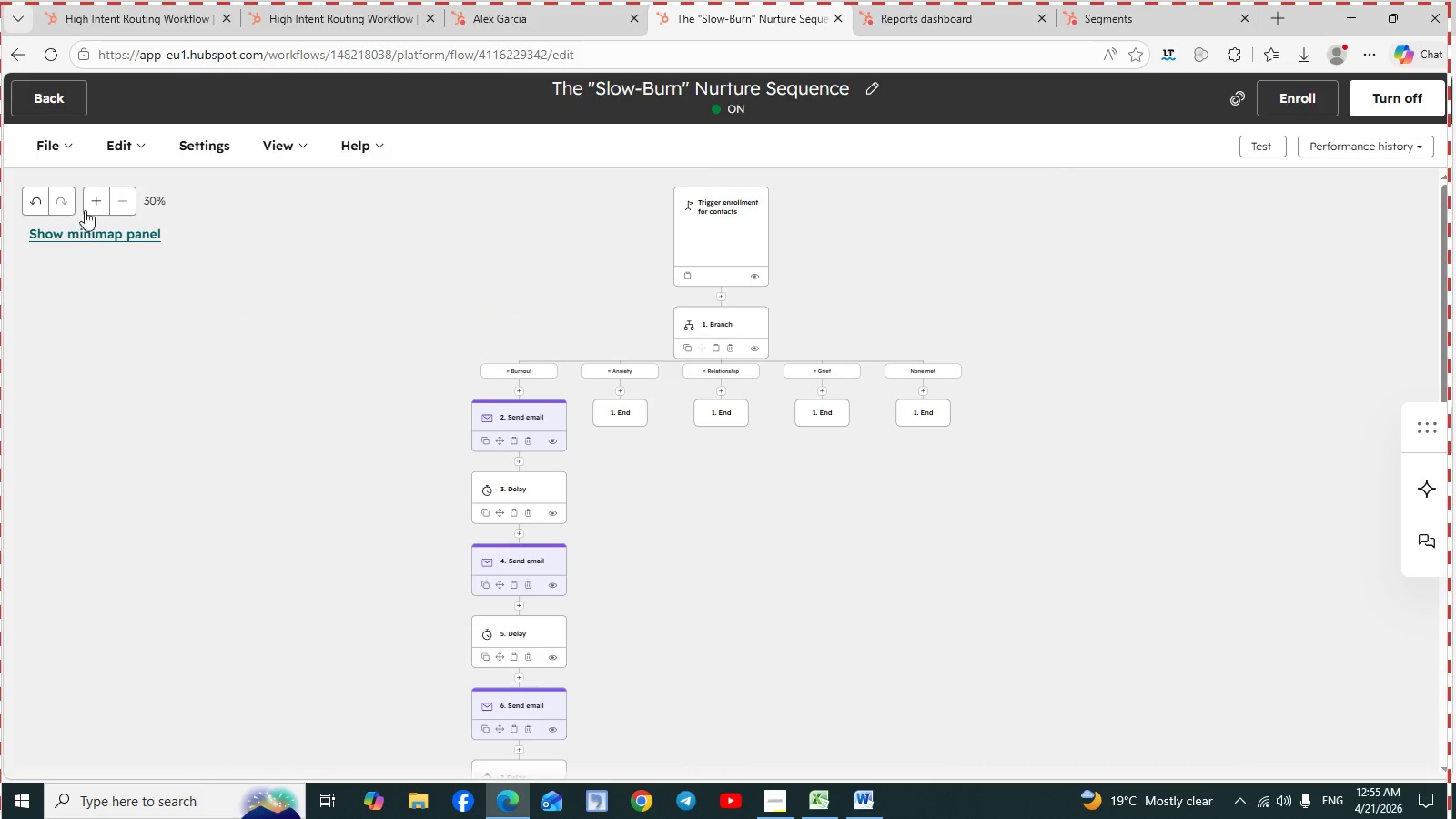 
left_click([98, 199])
 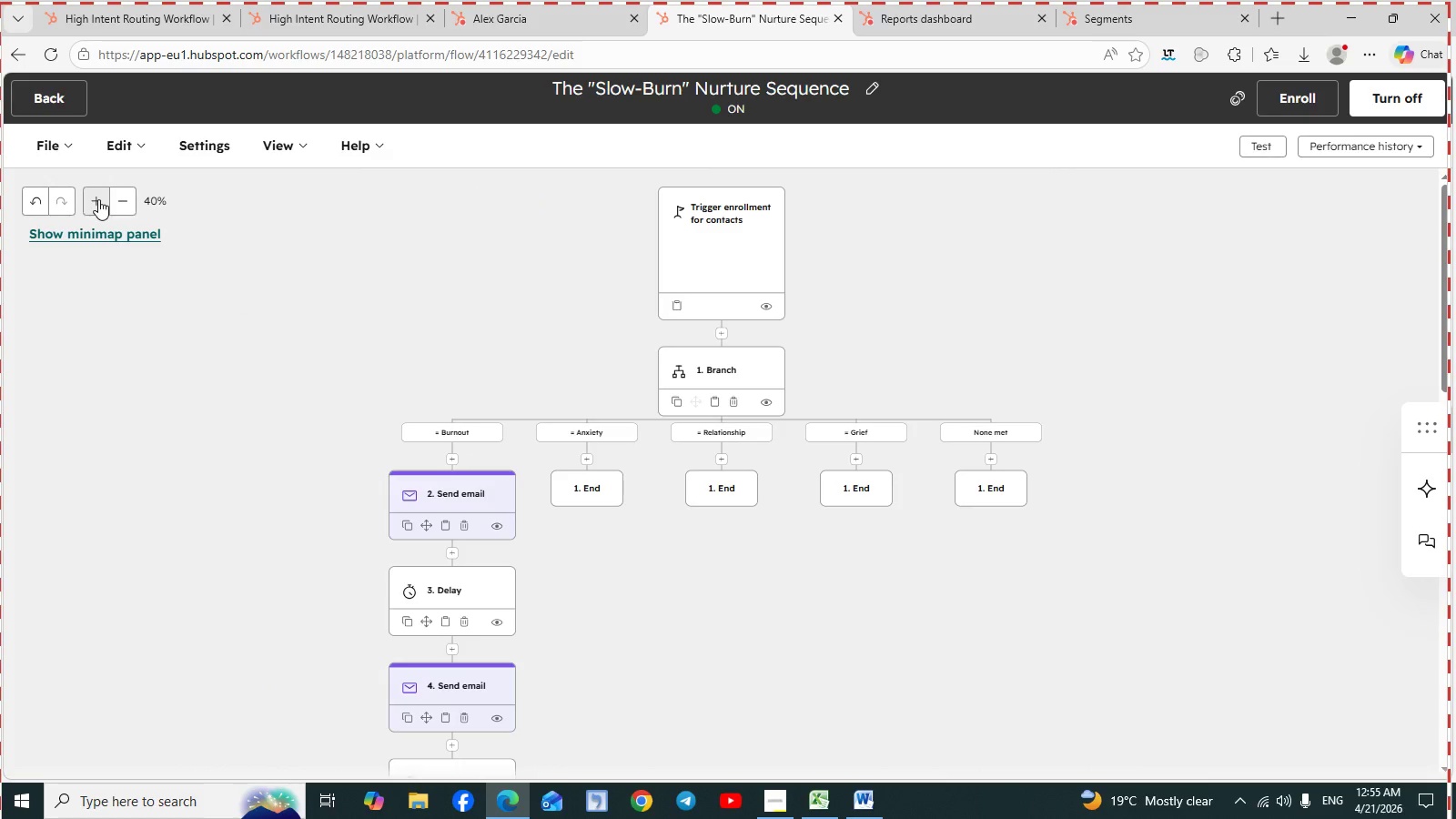 
left_click([98, 199])
 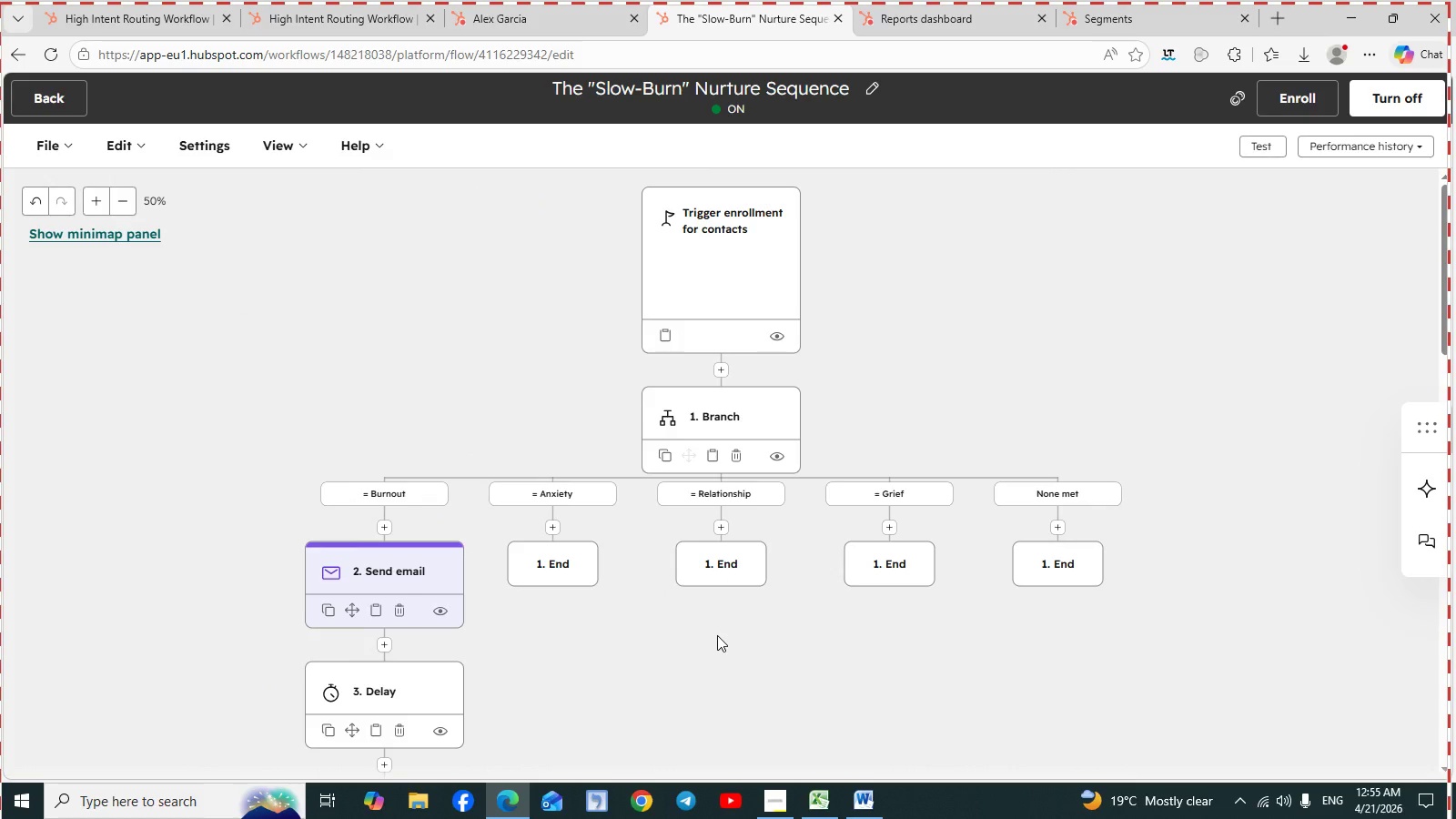 
scroll: coordinate [740, 618], scroll_direction: down, amount: 2.0
 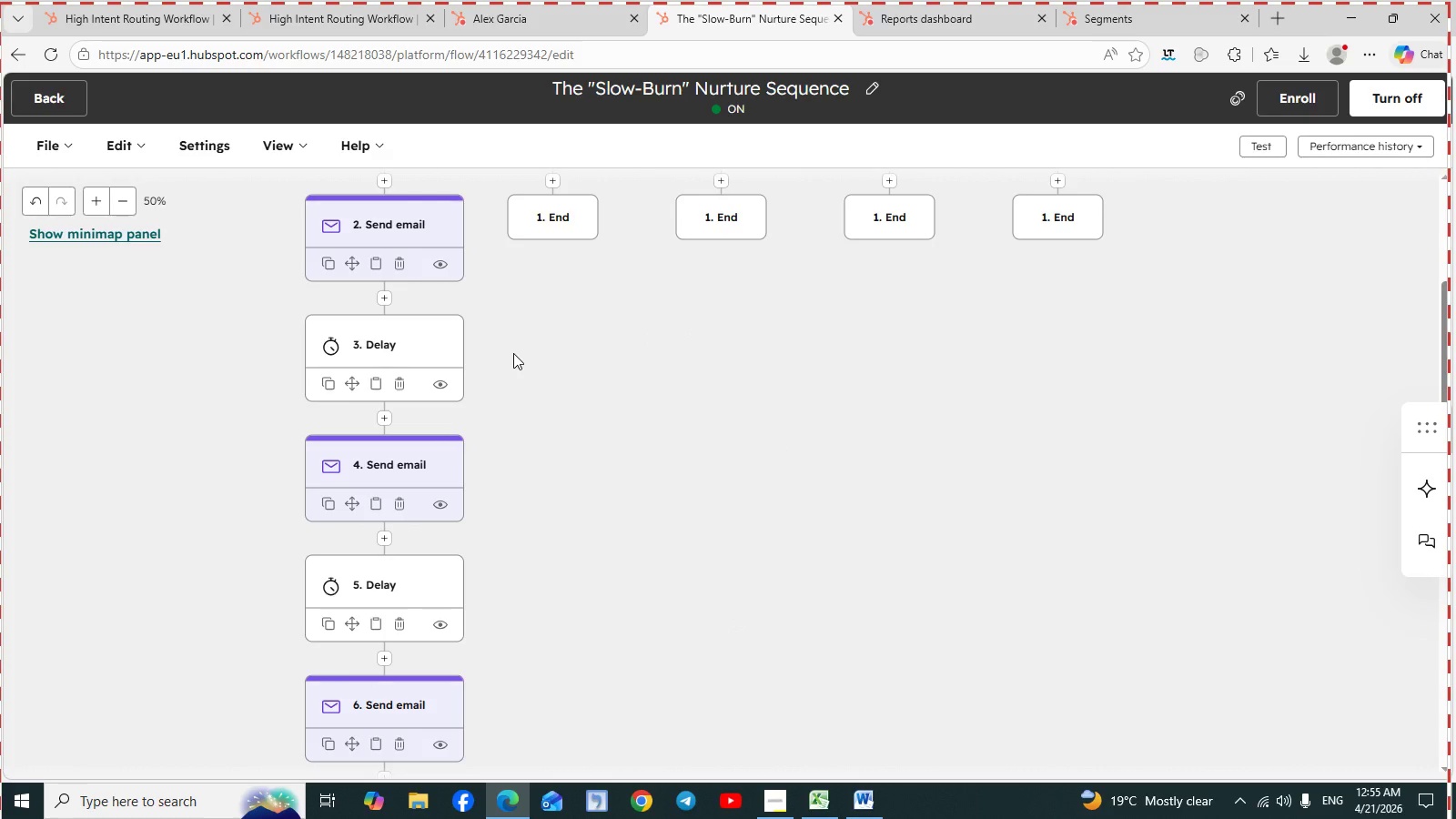 
scroll: coordinate [513, 353], scroll_direction: none, amount: 0.0
 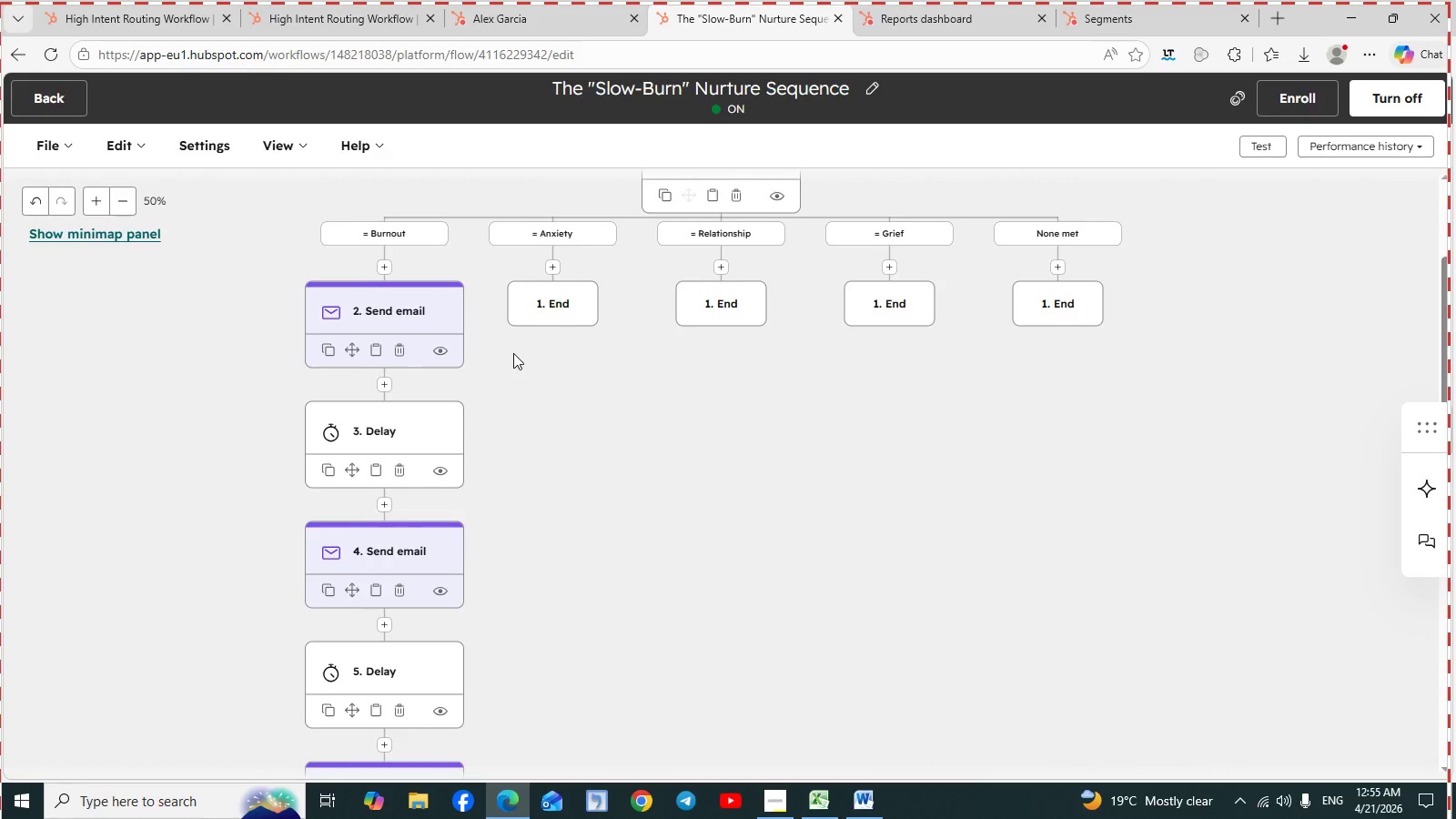 
scroll: coordinate [513, 353], scroll_direction: down, amount: 3.0
 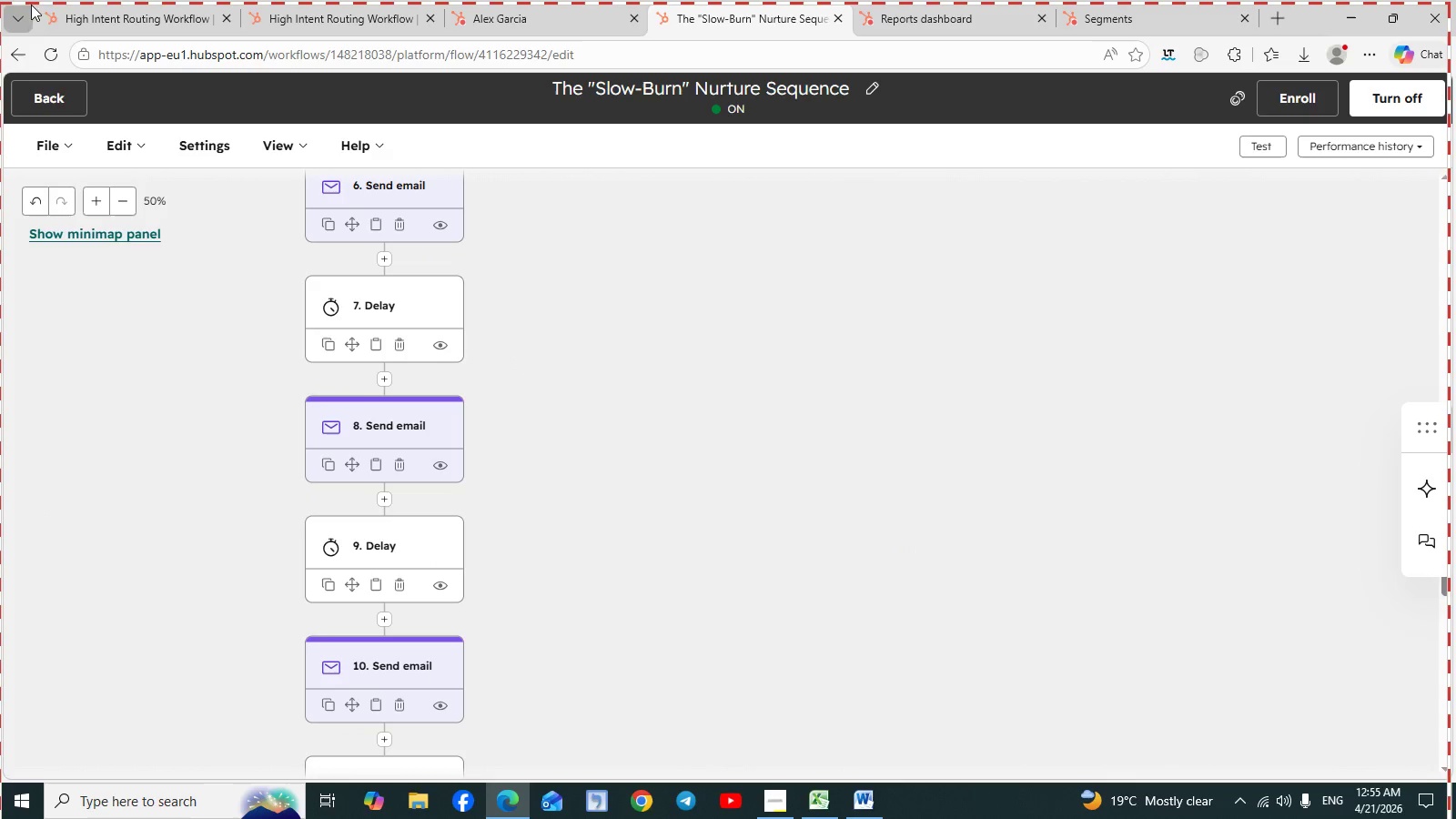 
wait(10.28)
 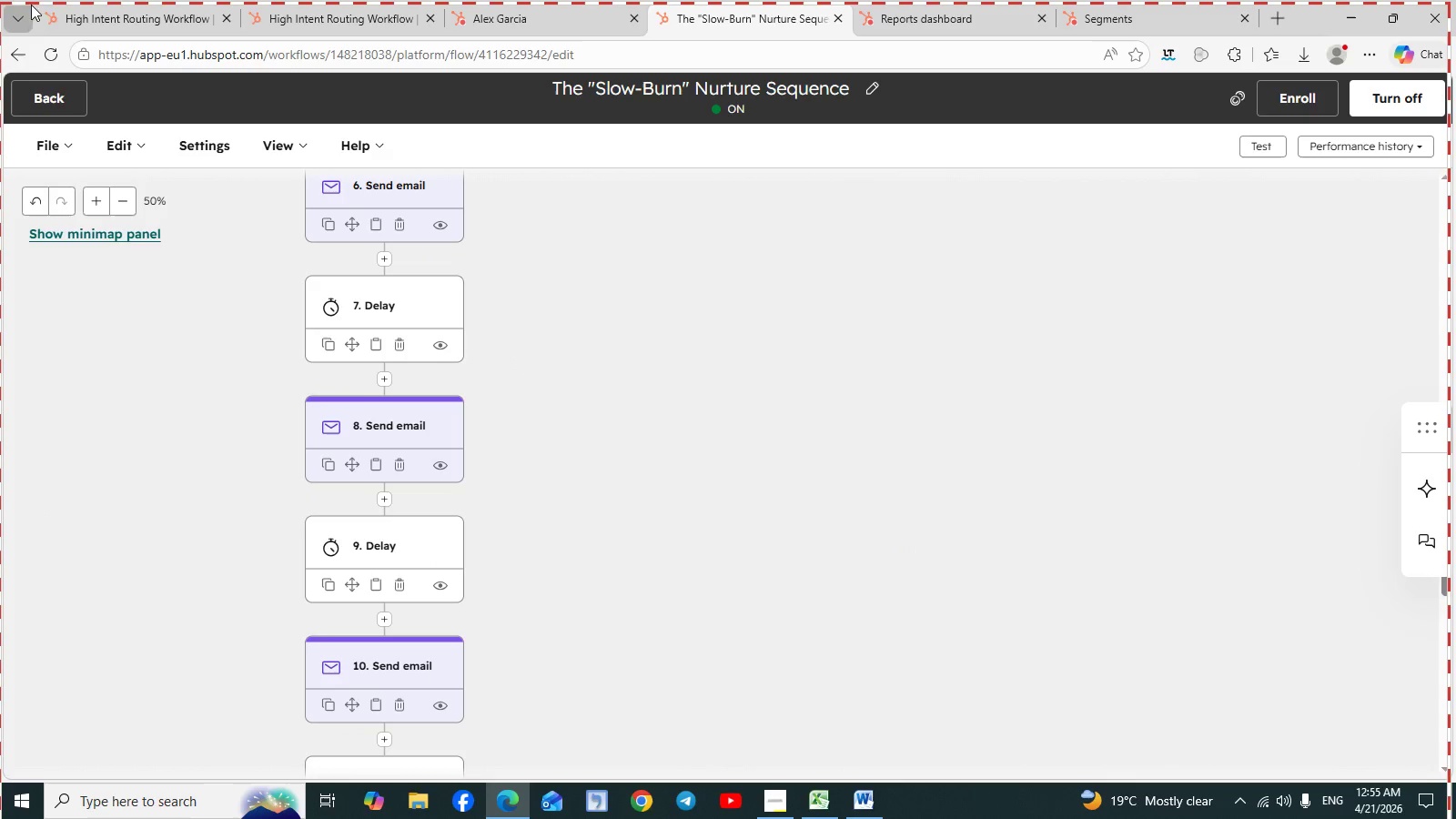 
mouse_move([765, 821])
 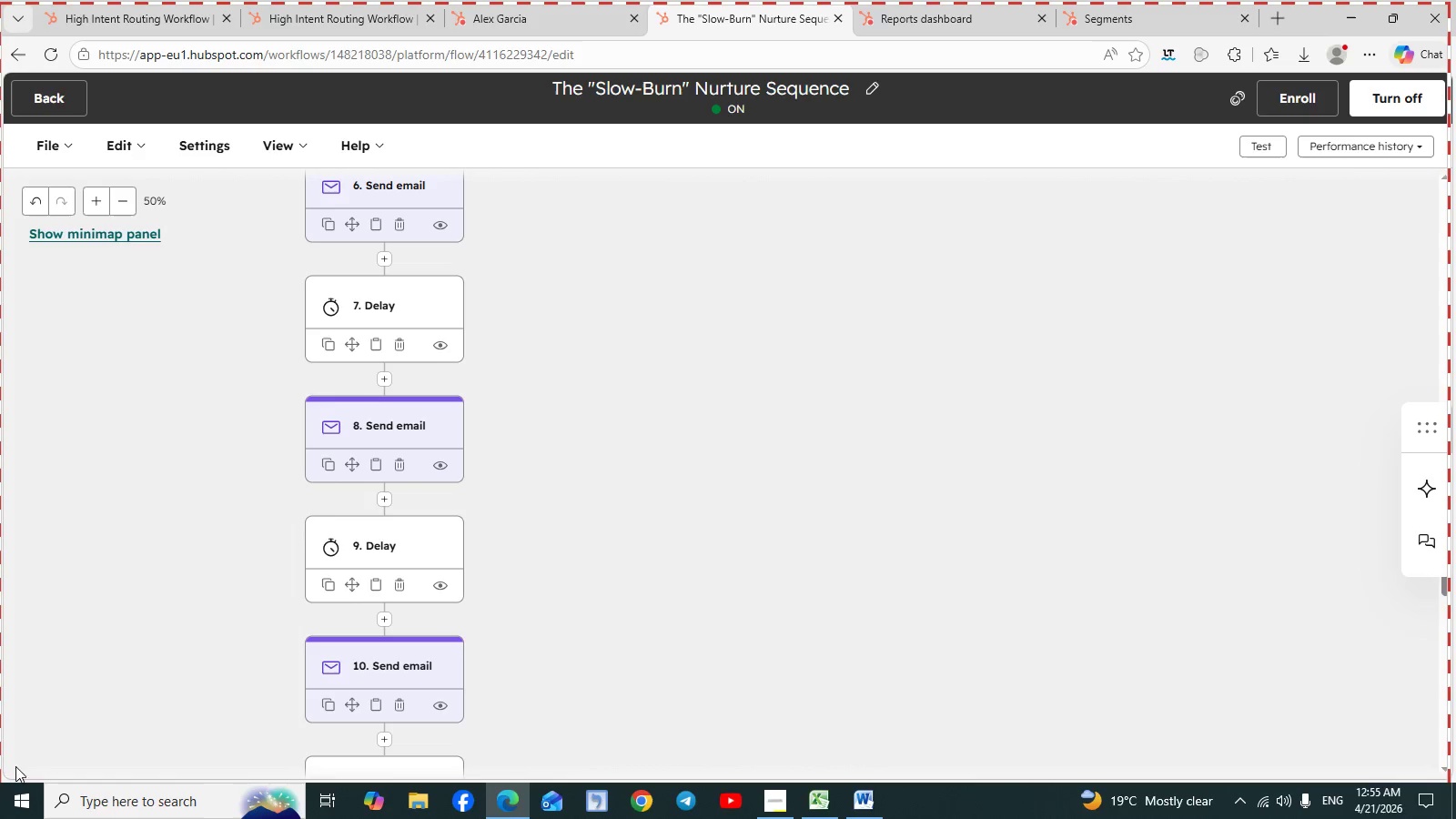 
left_click([59, 659])
 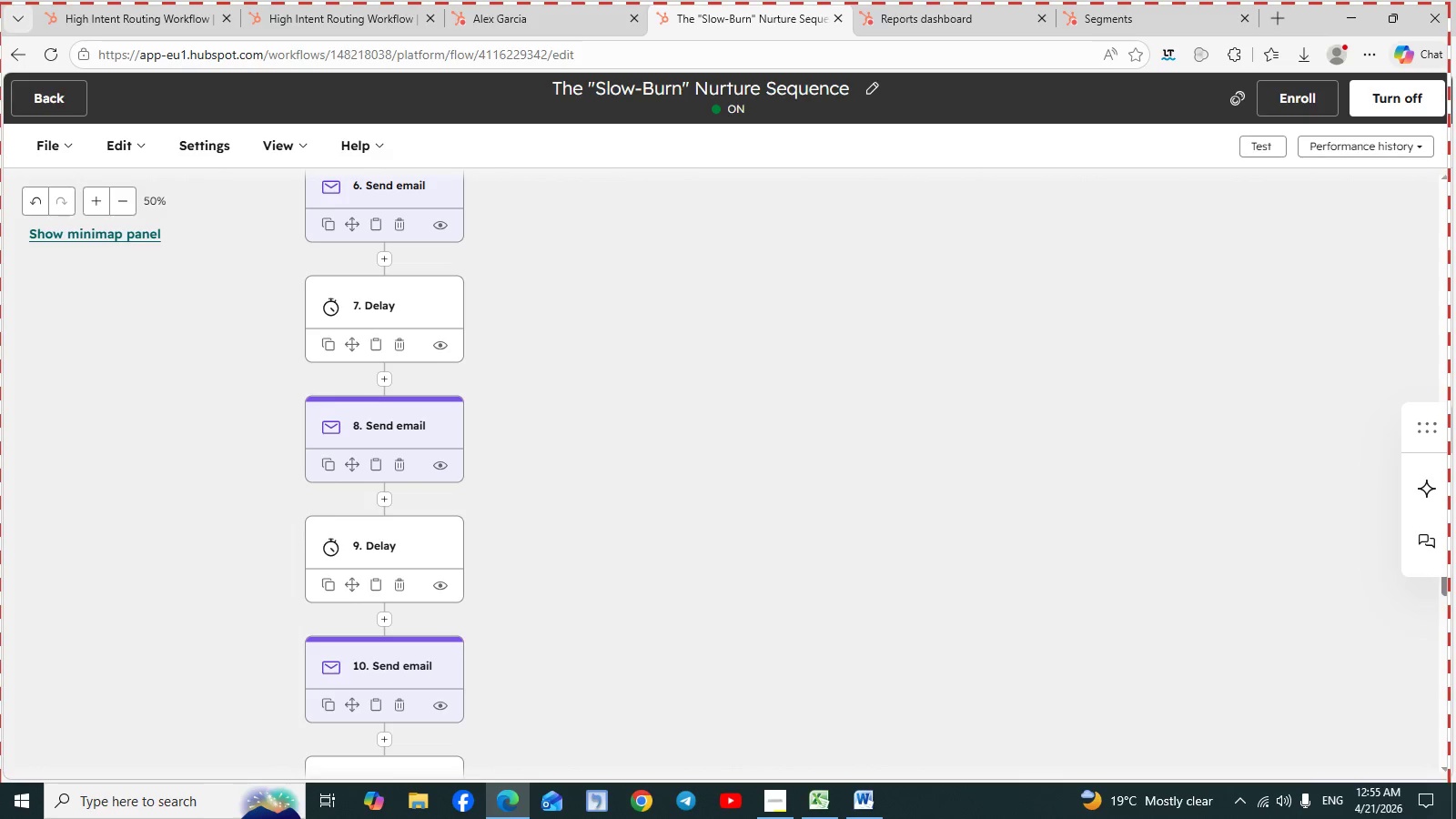 
left_click([55, 779])
 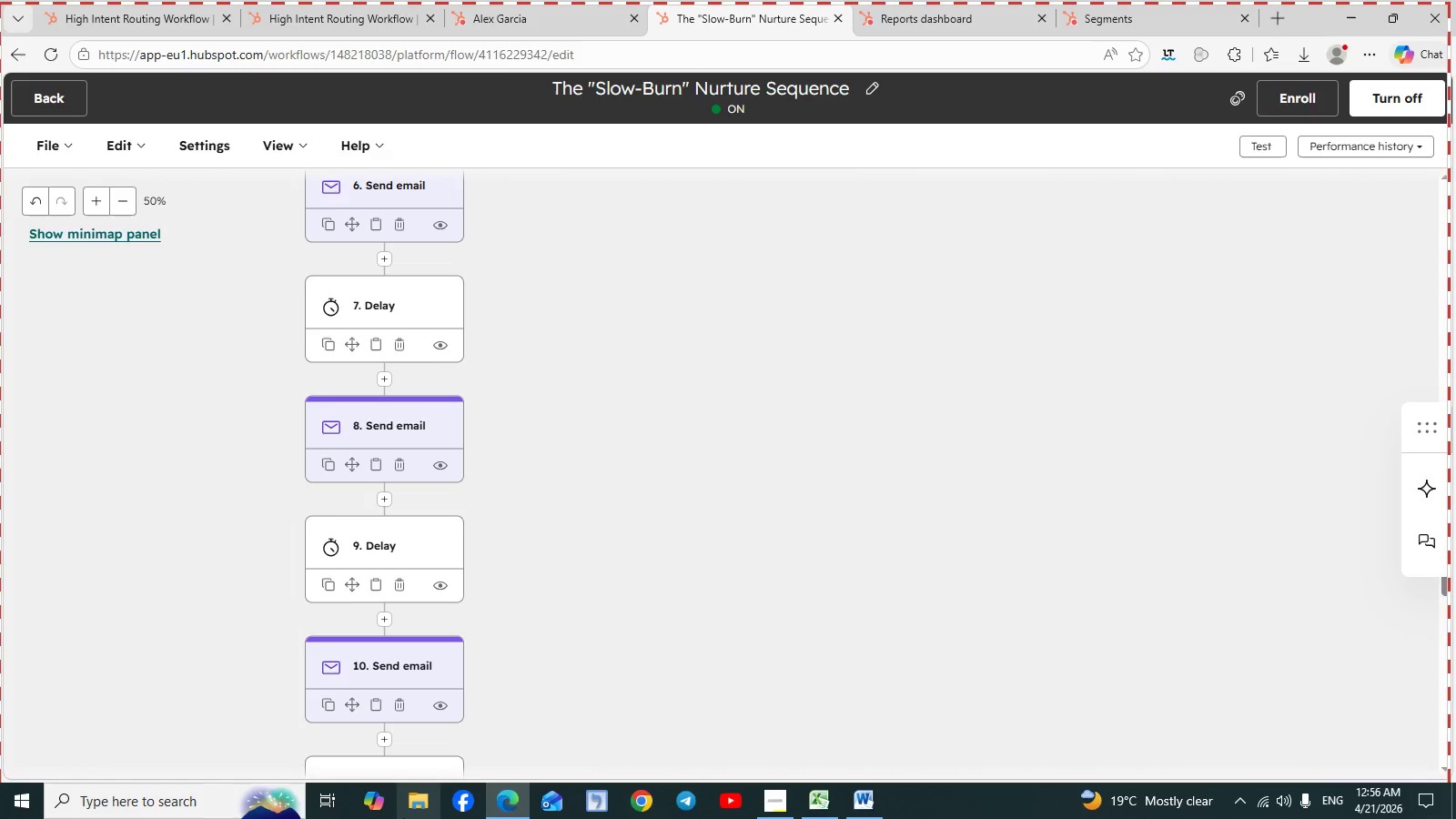 
wait(6.08)
 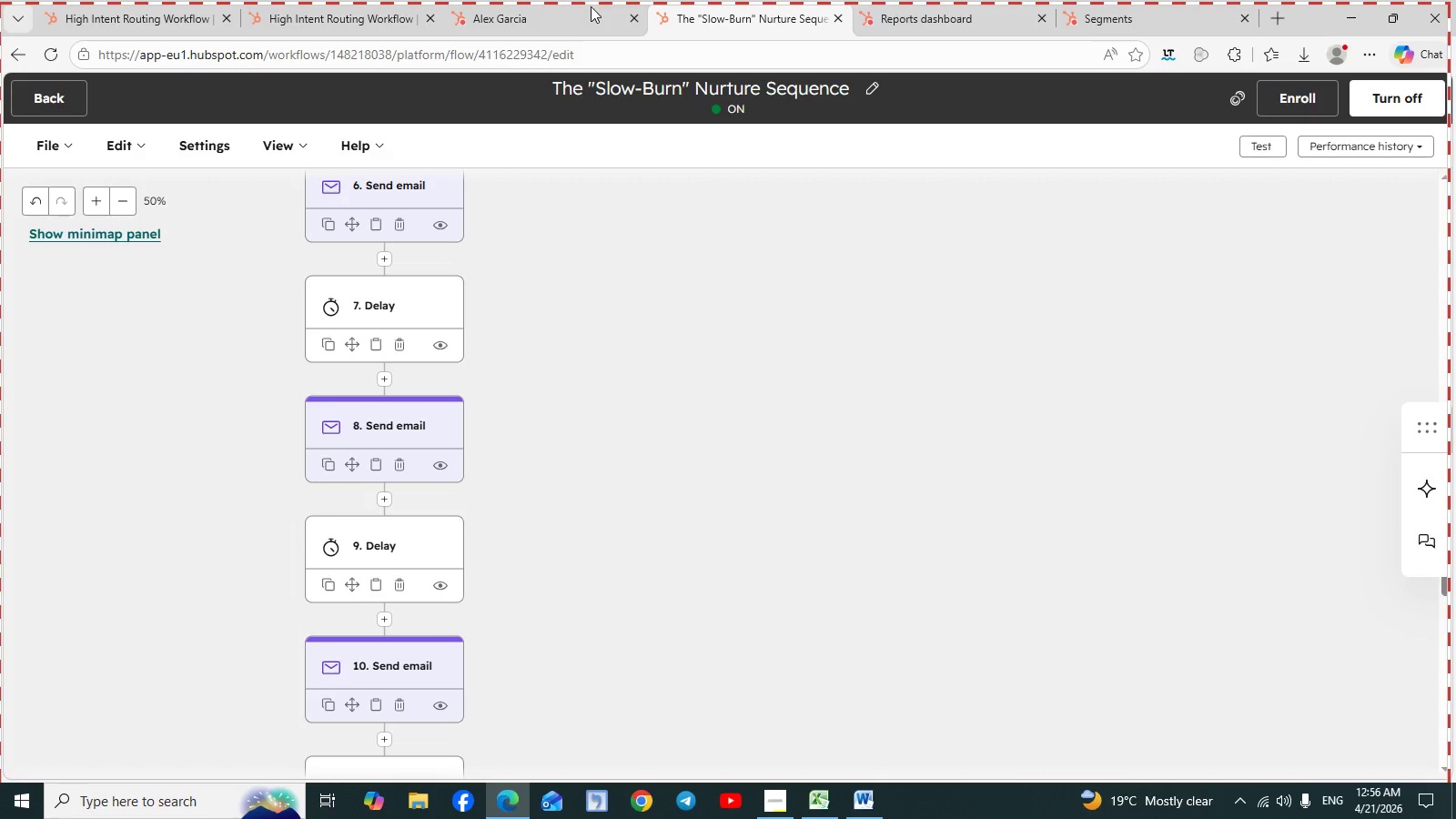 
left_click([25, 806])
 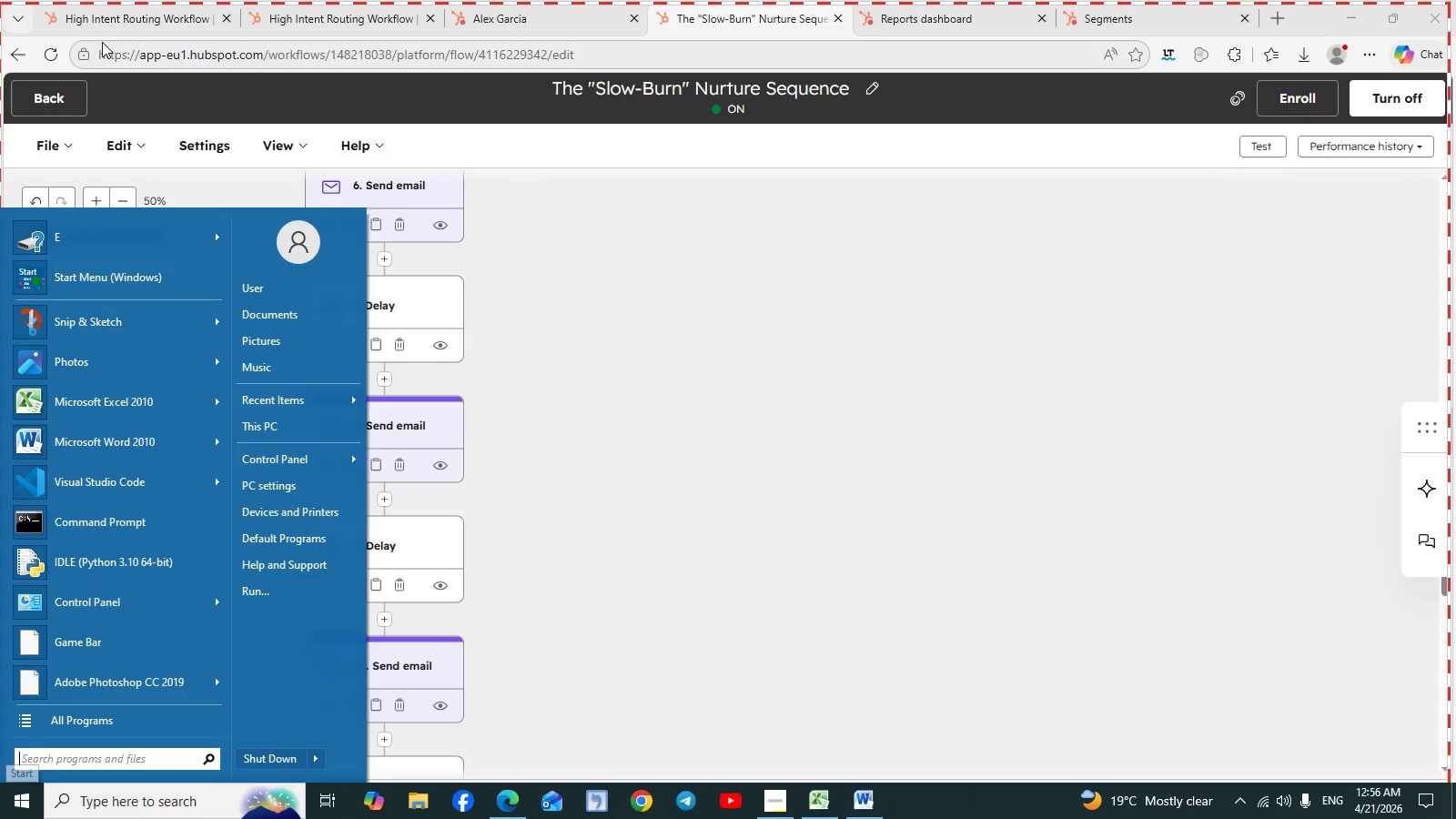 
left_click([81, 19])
 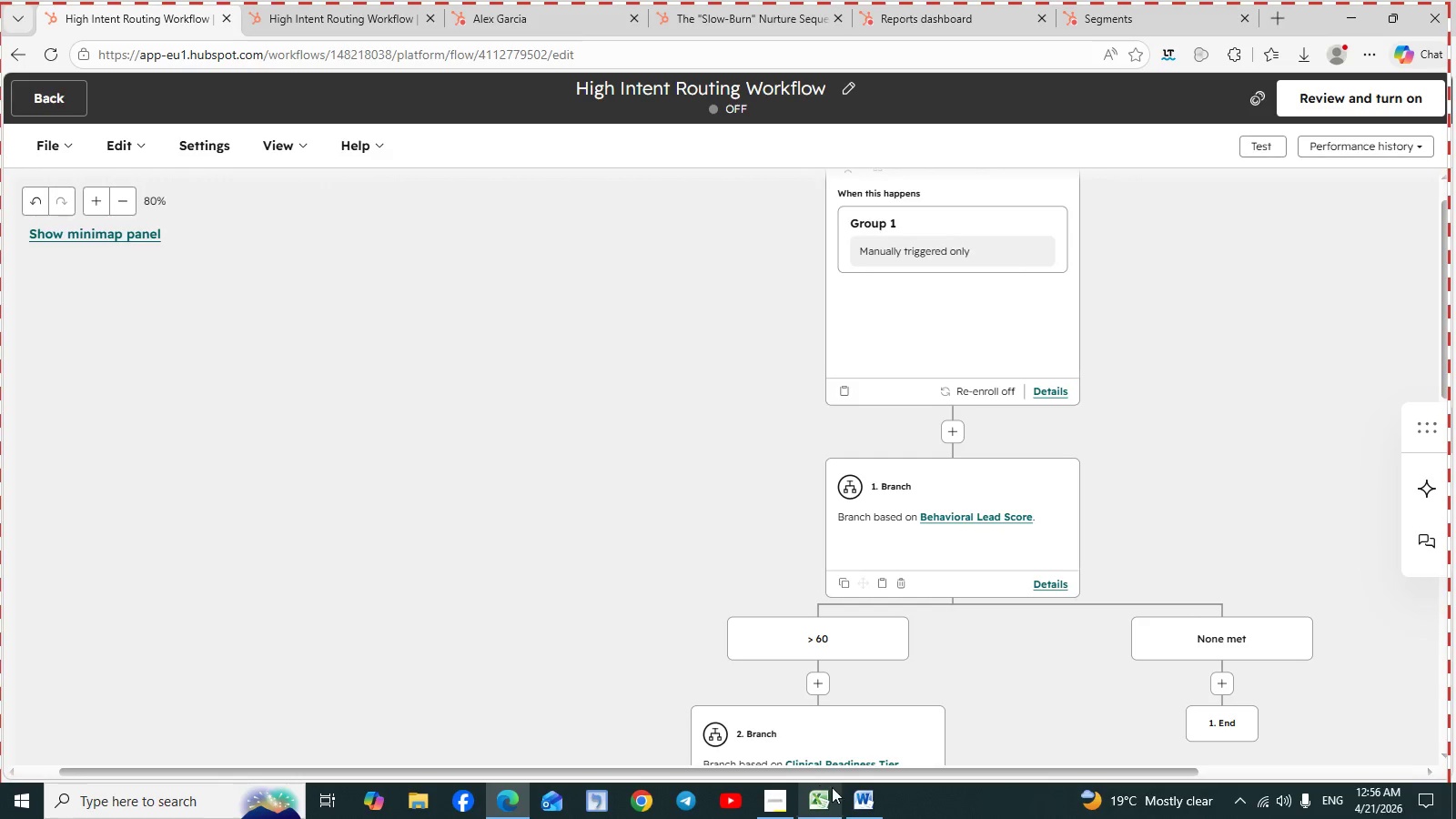 
mouse_move([772, 803])
 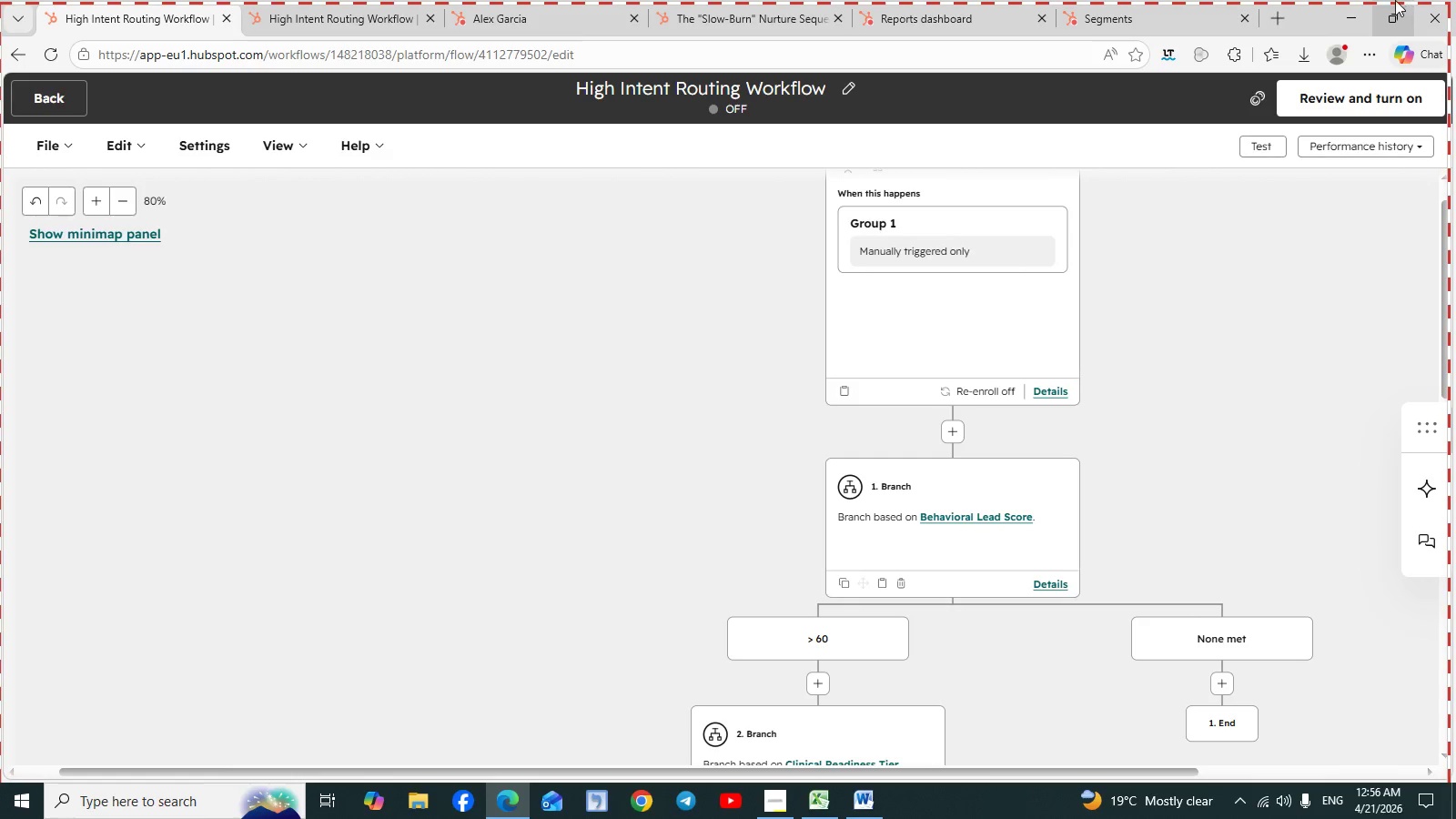 
left_click([1340, 0])
 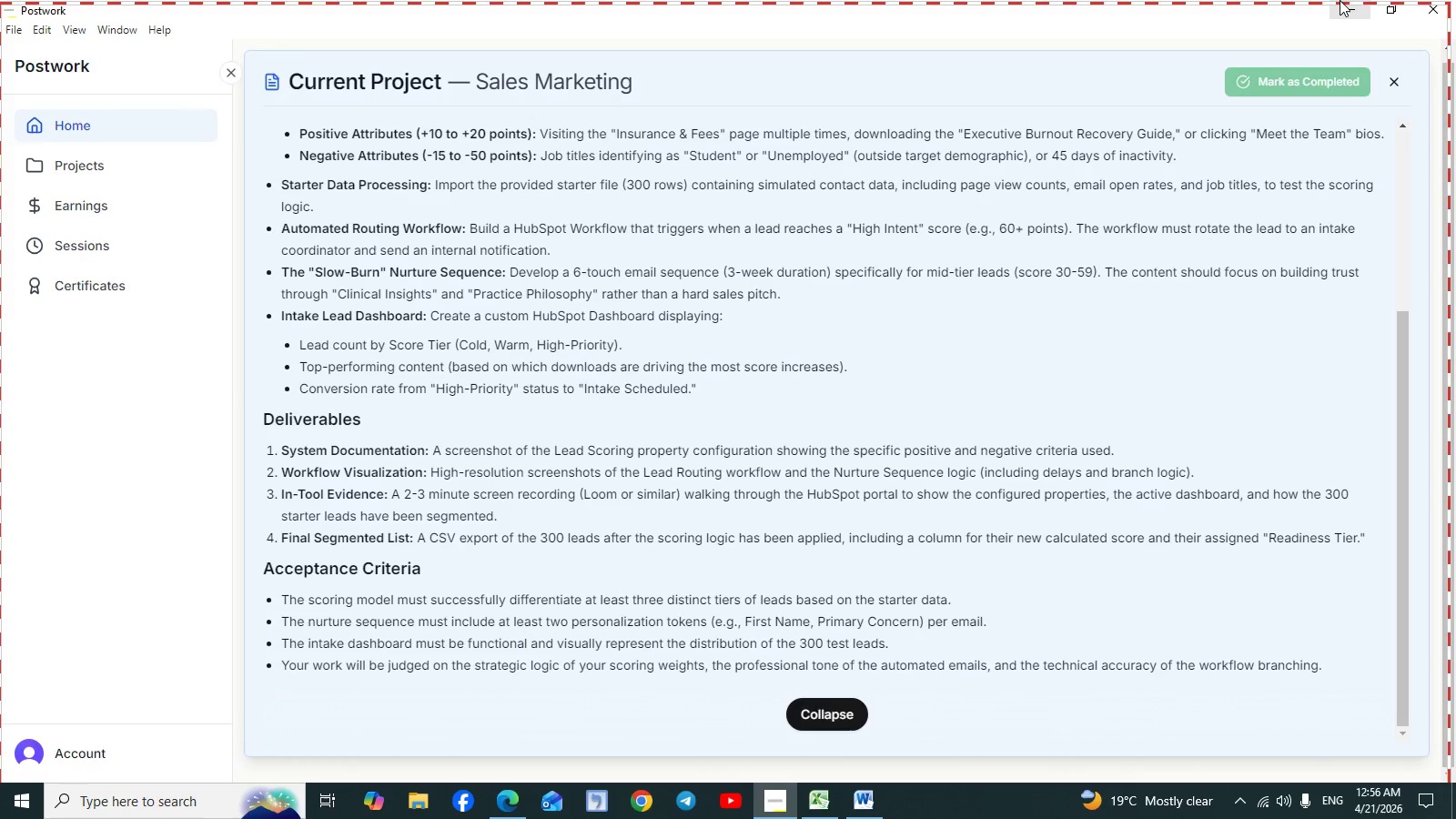 
left_click([1340, 0])
 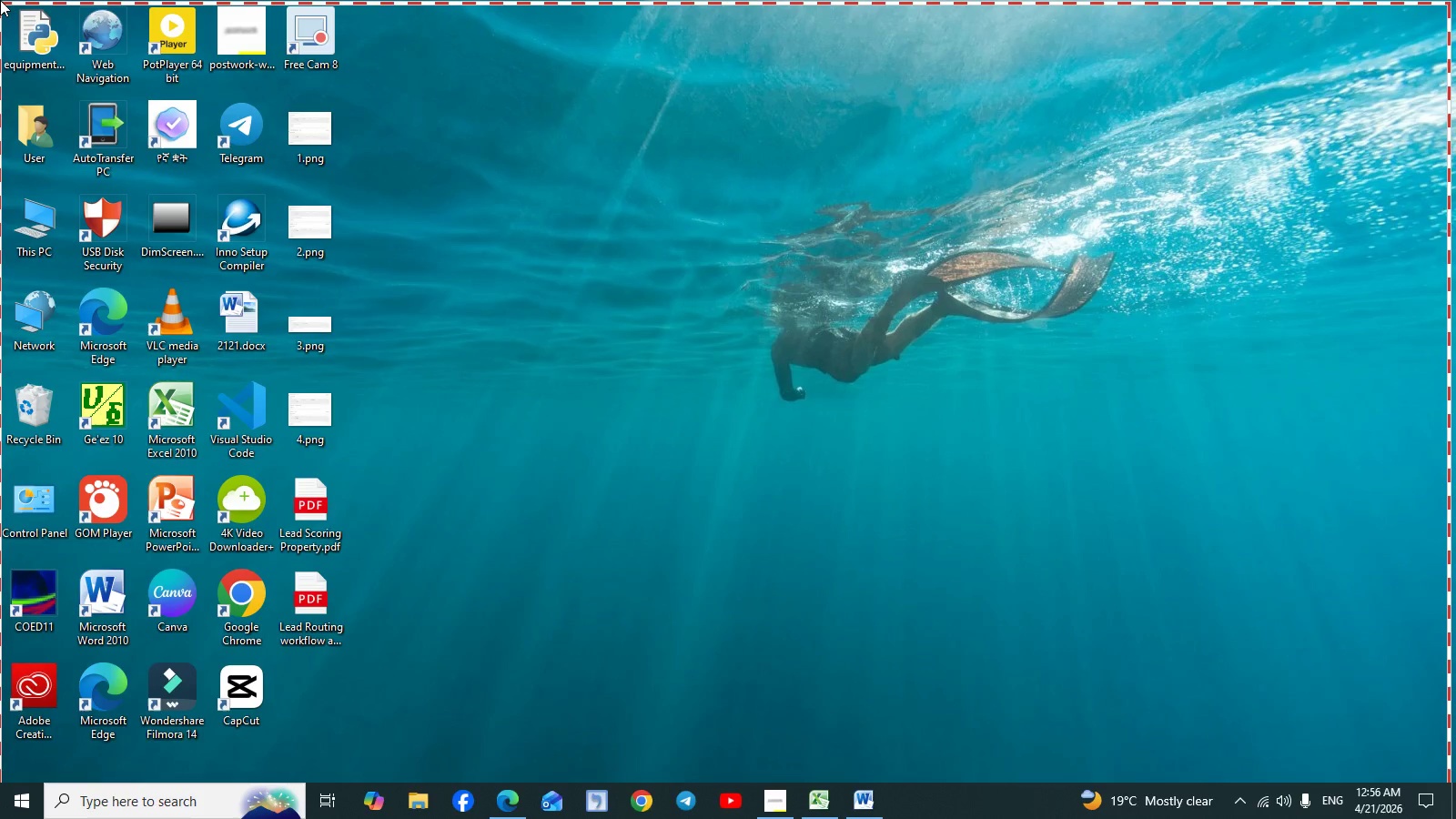 
wait(5.34)
 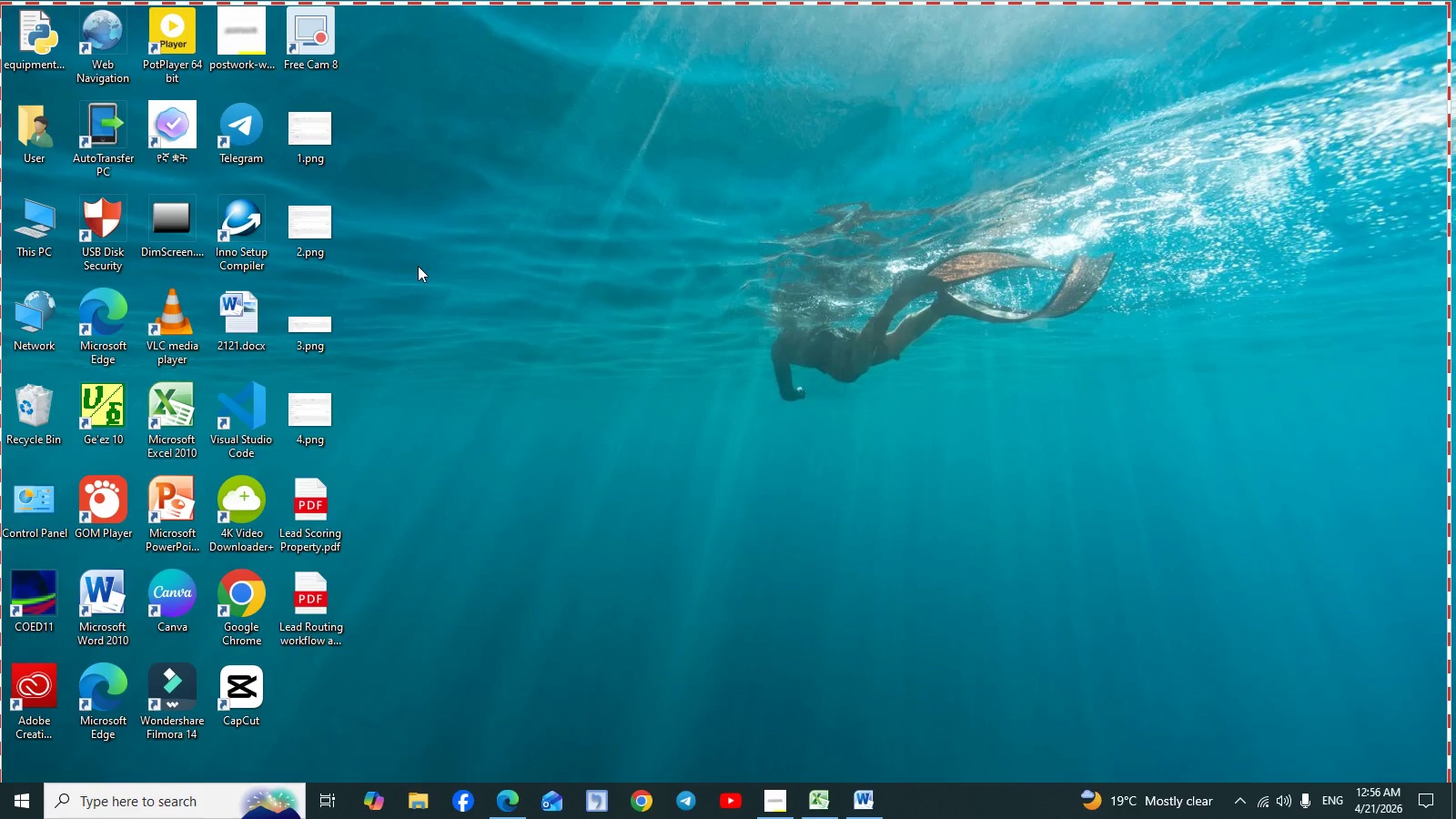 
left_click([0, 0])
 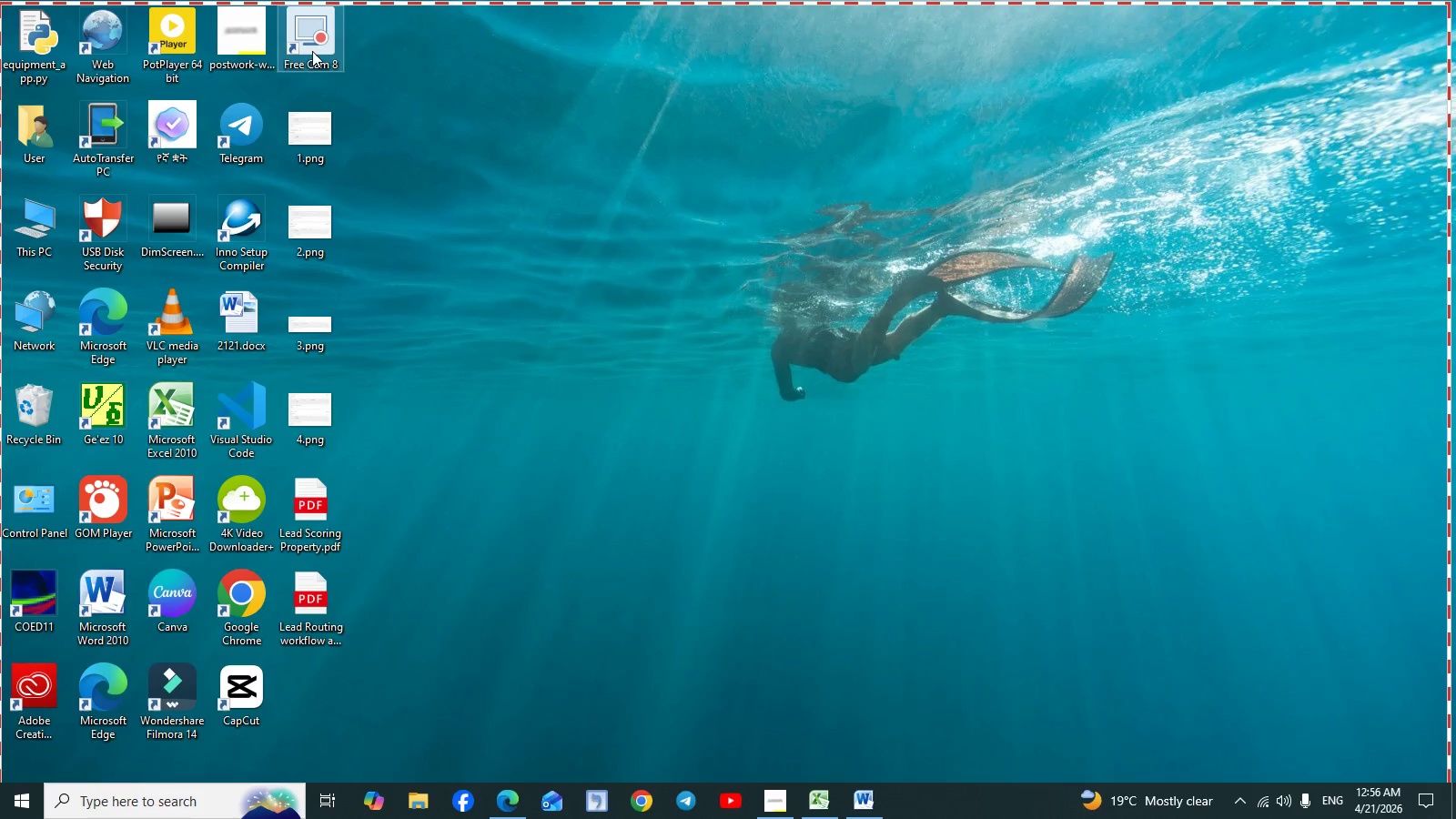 
left_click([332, 61])
 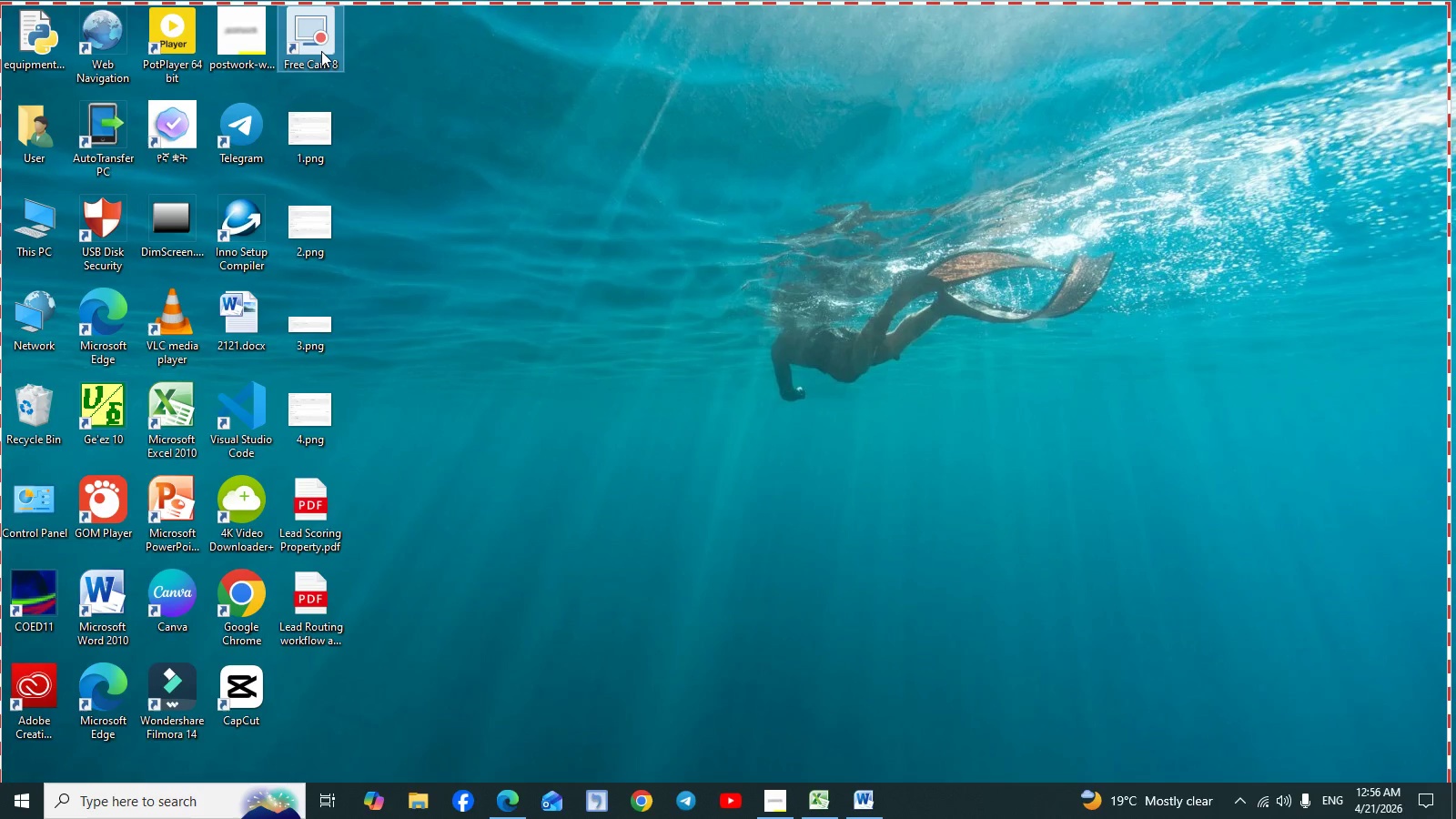 
double_click([320, 51])
 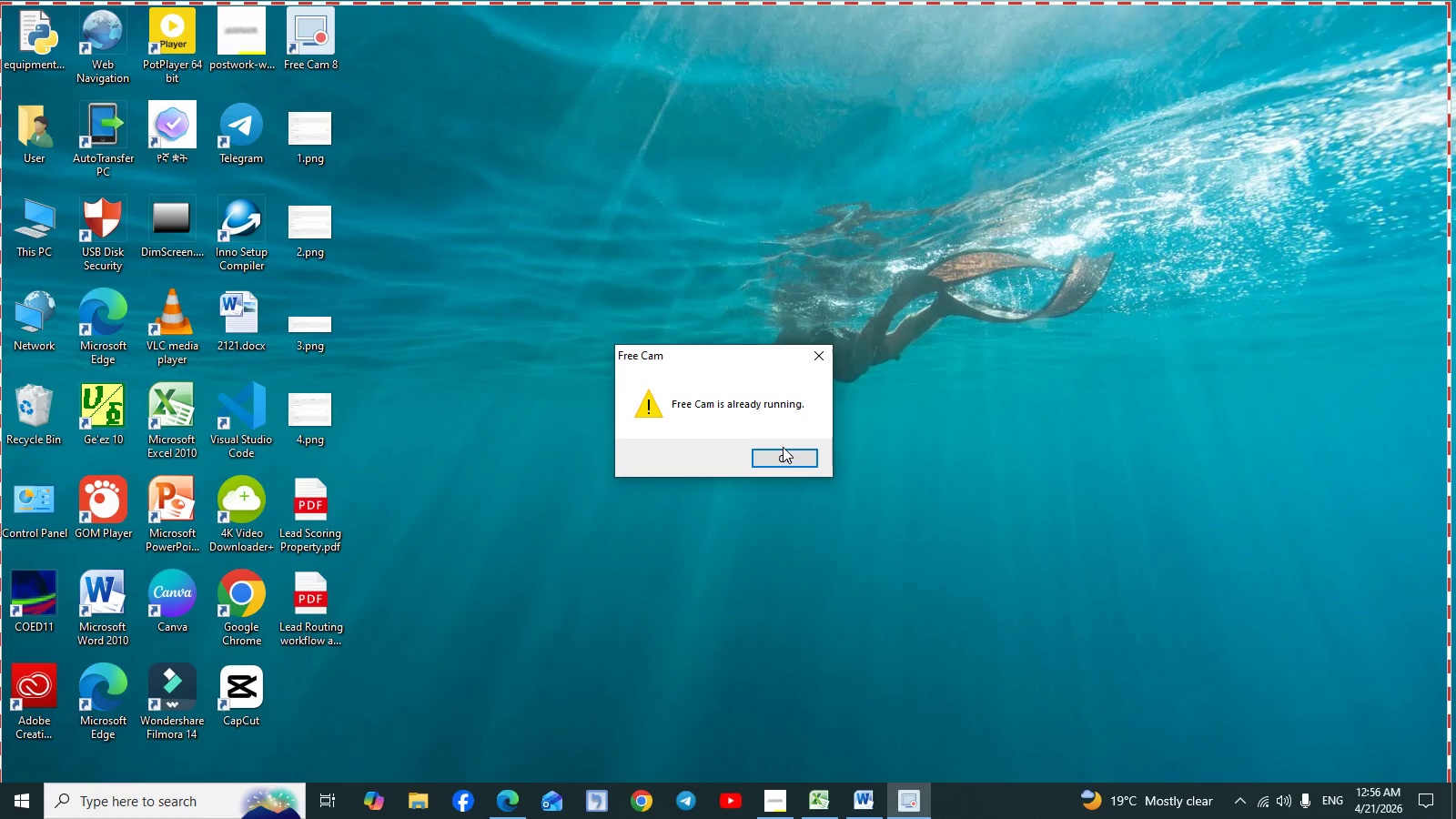 
left_click([783, 456])
 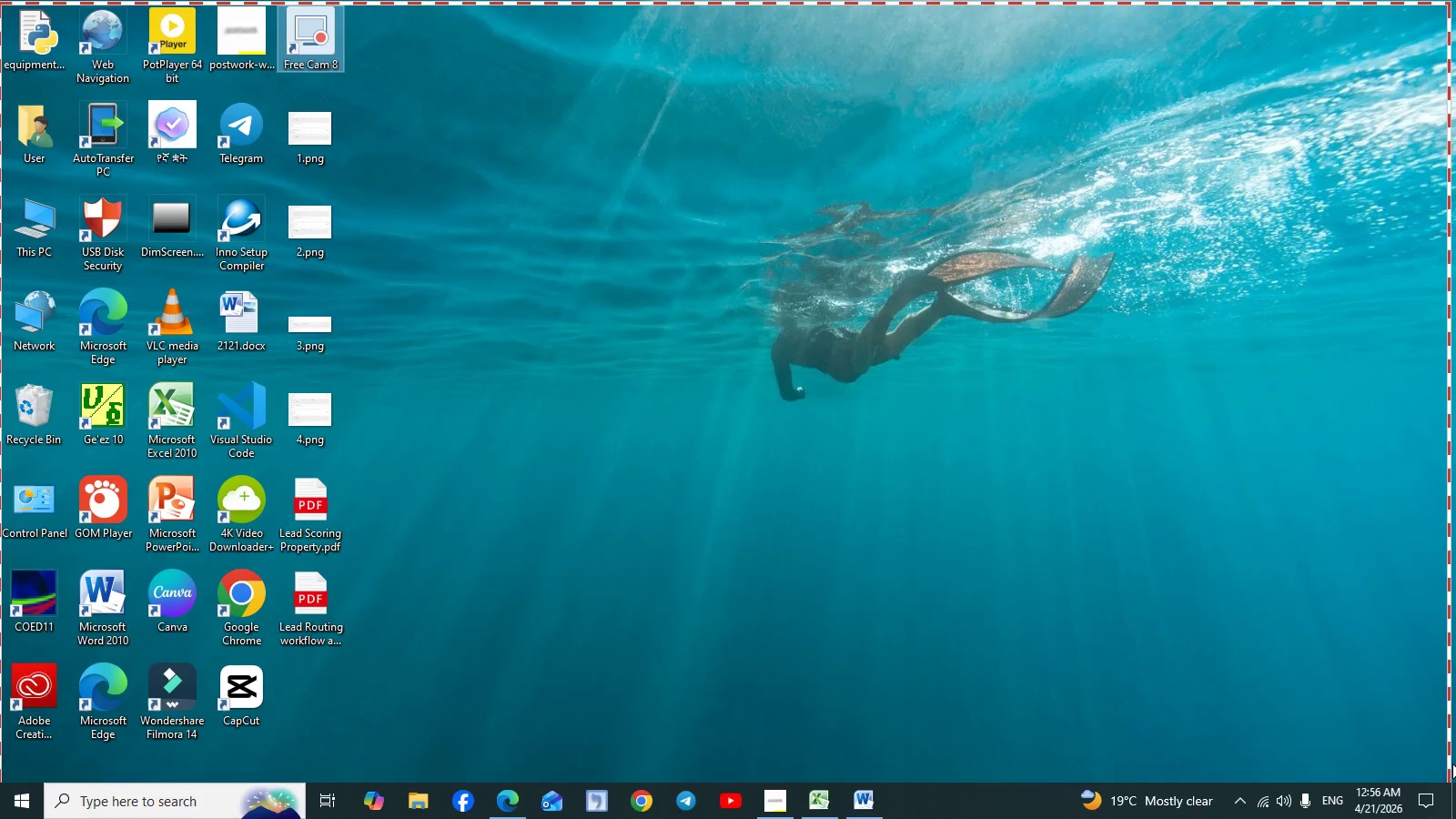 
left_click([1445, 764])
 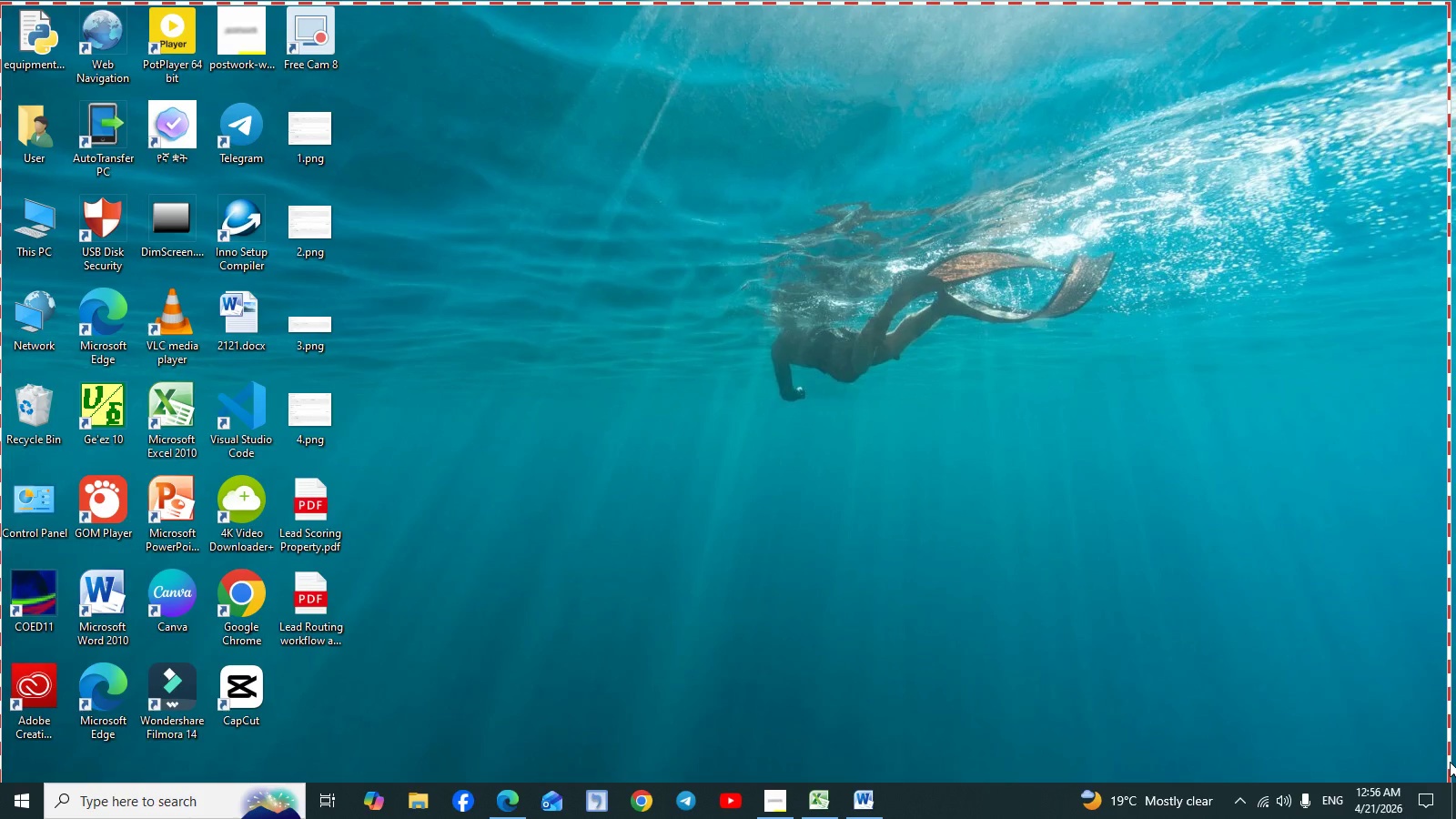 
left_click_drag(start_coordinate=[1450, 762], to_coordinate=[1336, 736])
 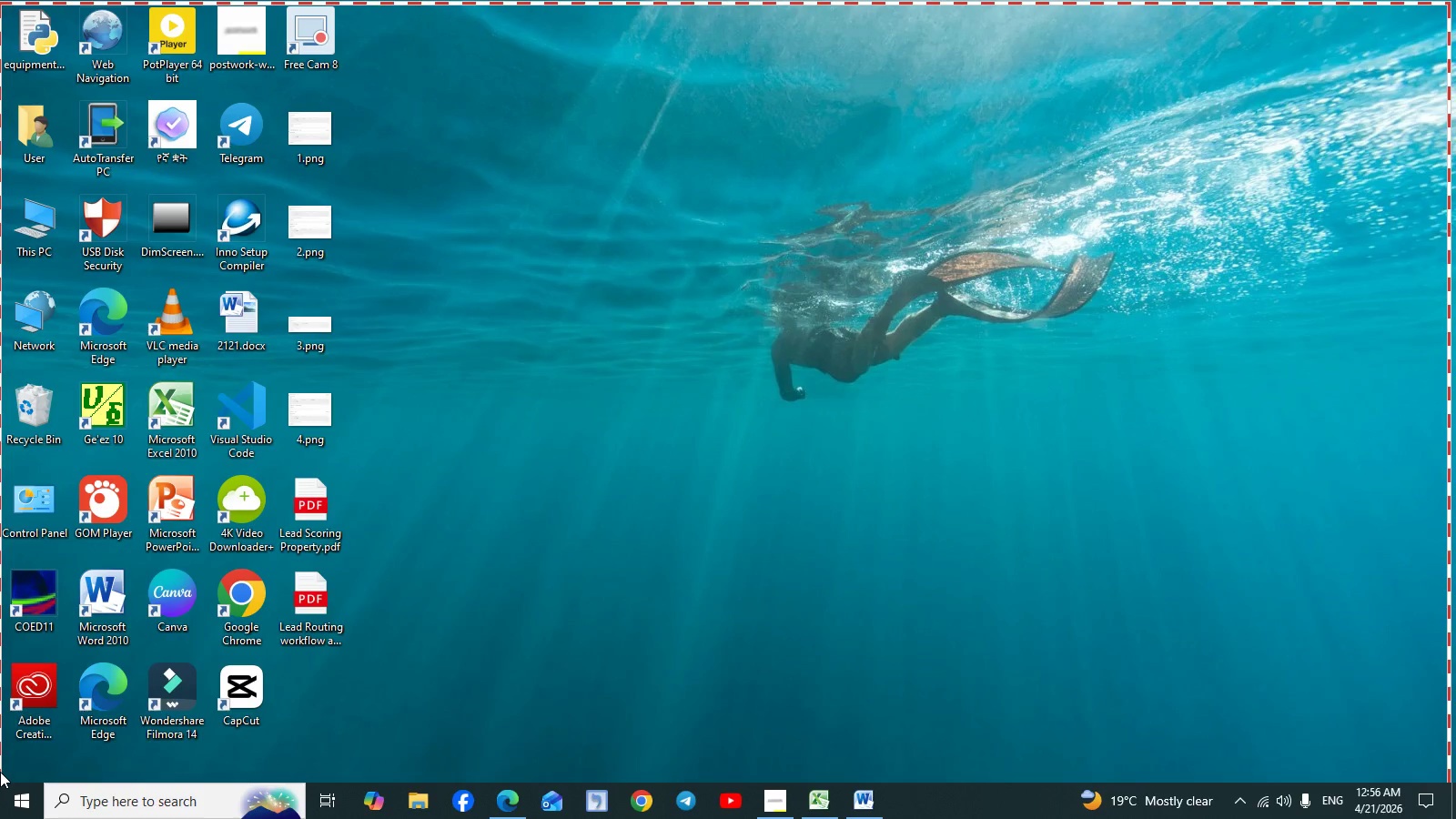 
wait(5.47)
 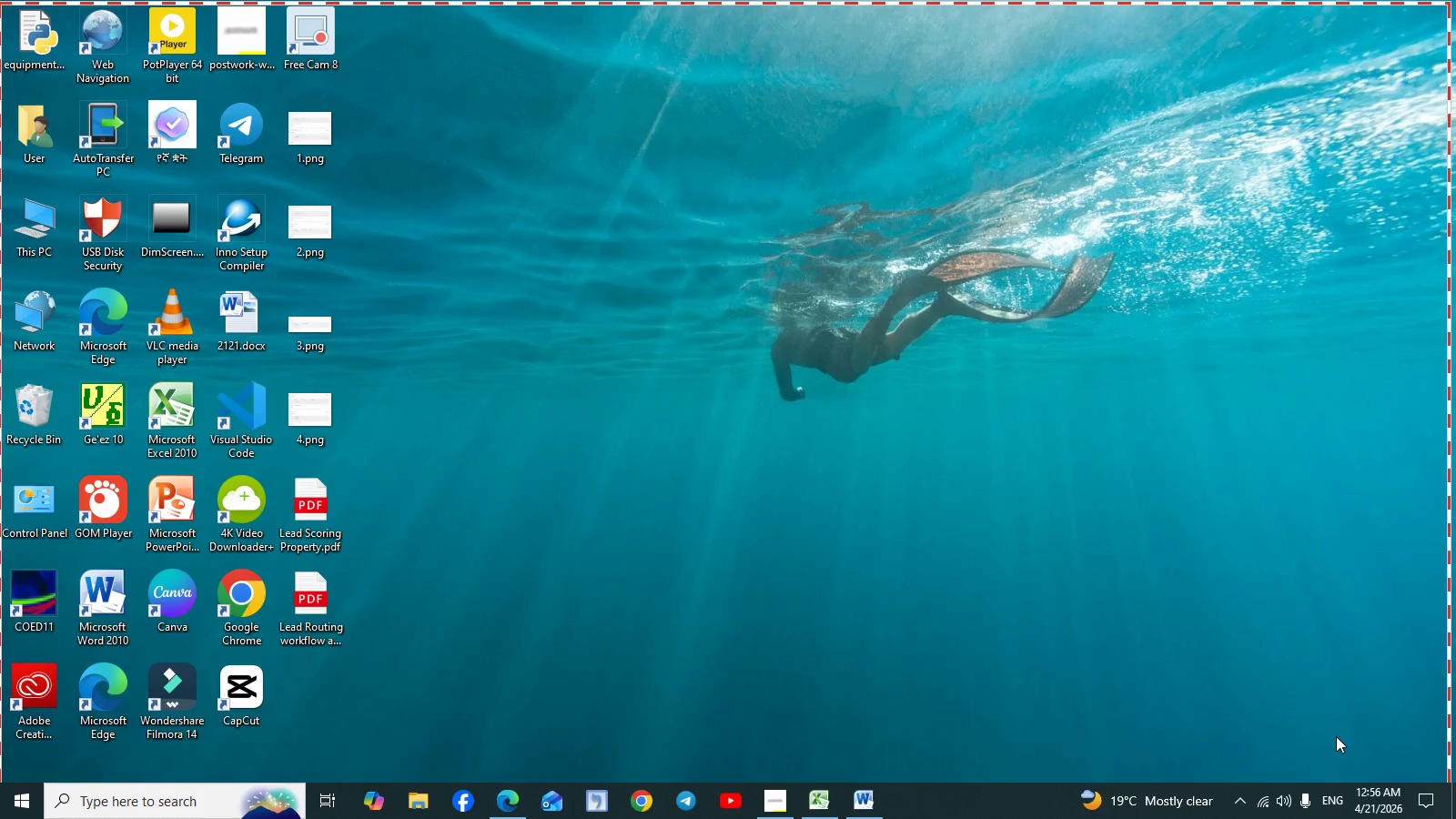 
left_click_drag(start_coordinate=[0, 774], to_coordinate=[0, 753])
 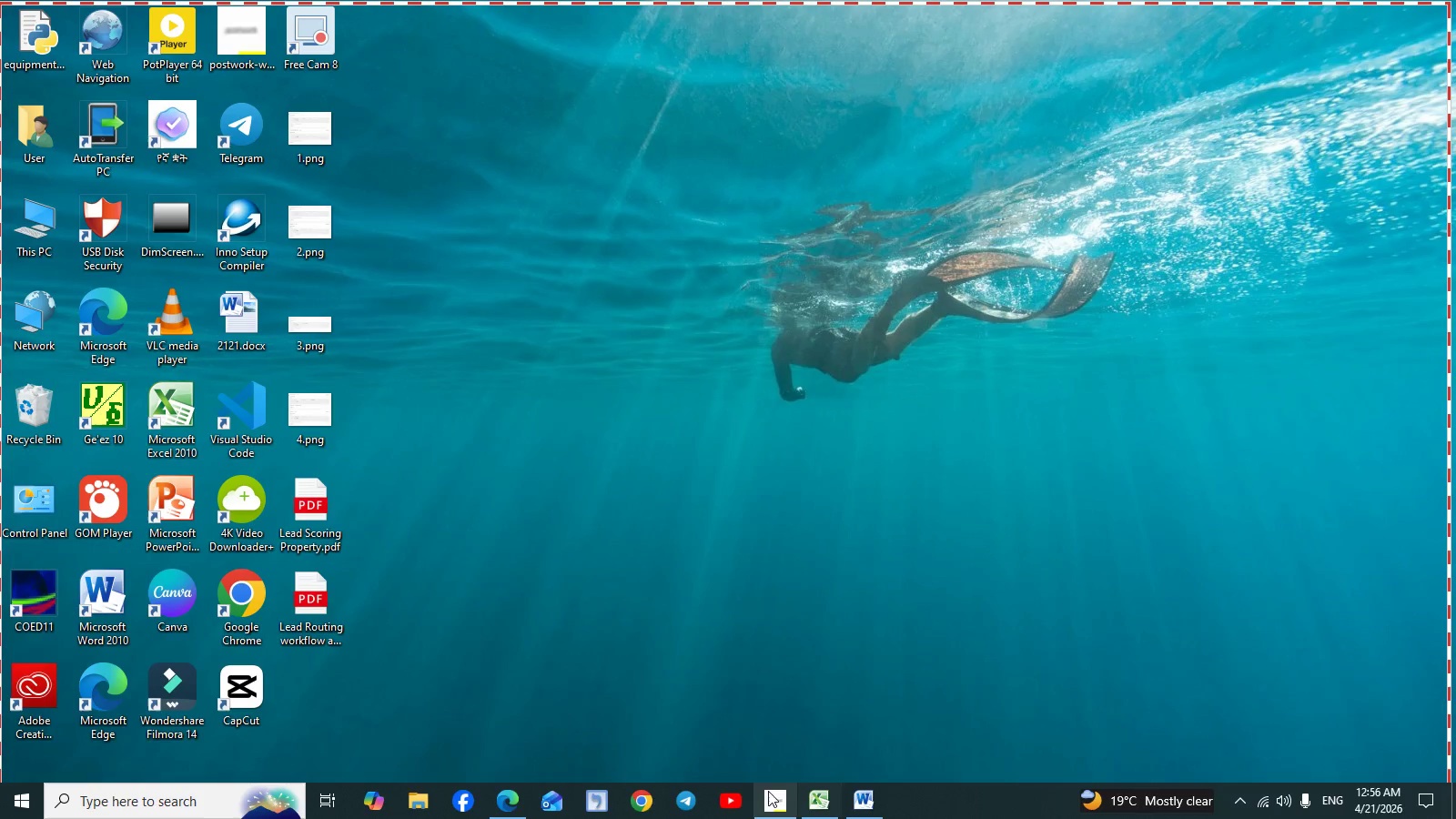 
wait(6.91)
 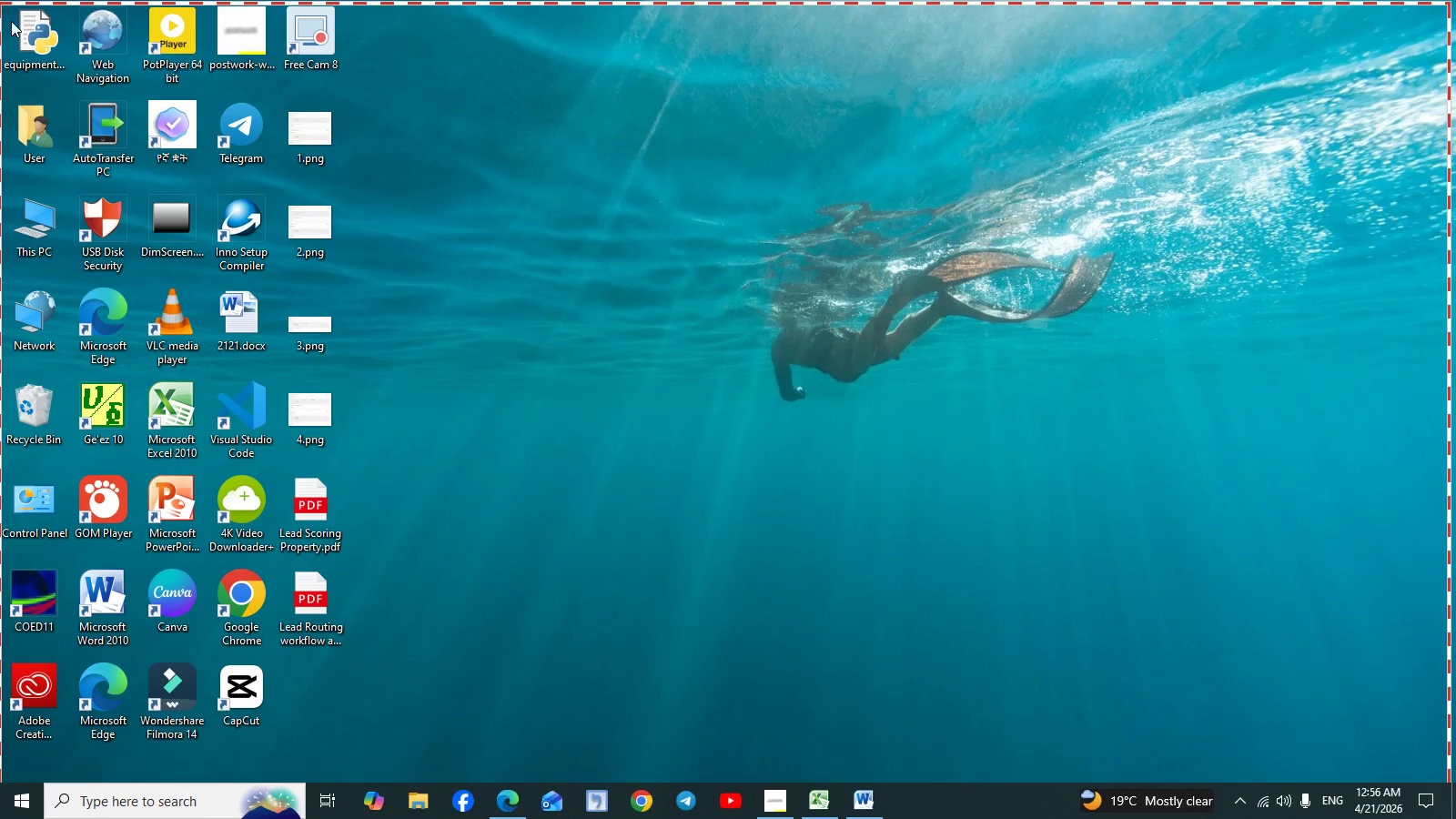 
double_click([306, 31])
 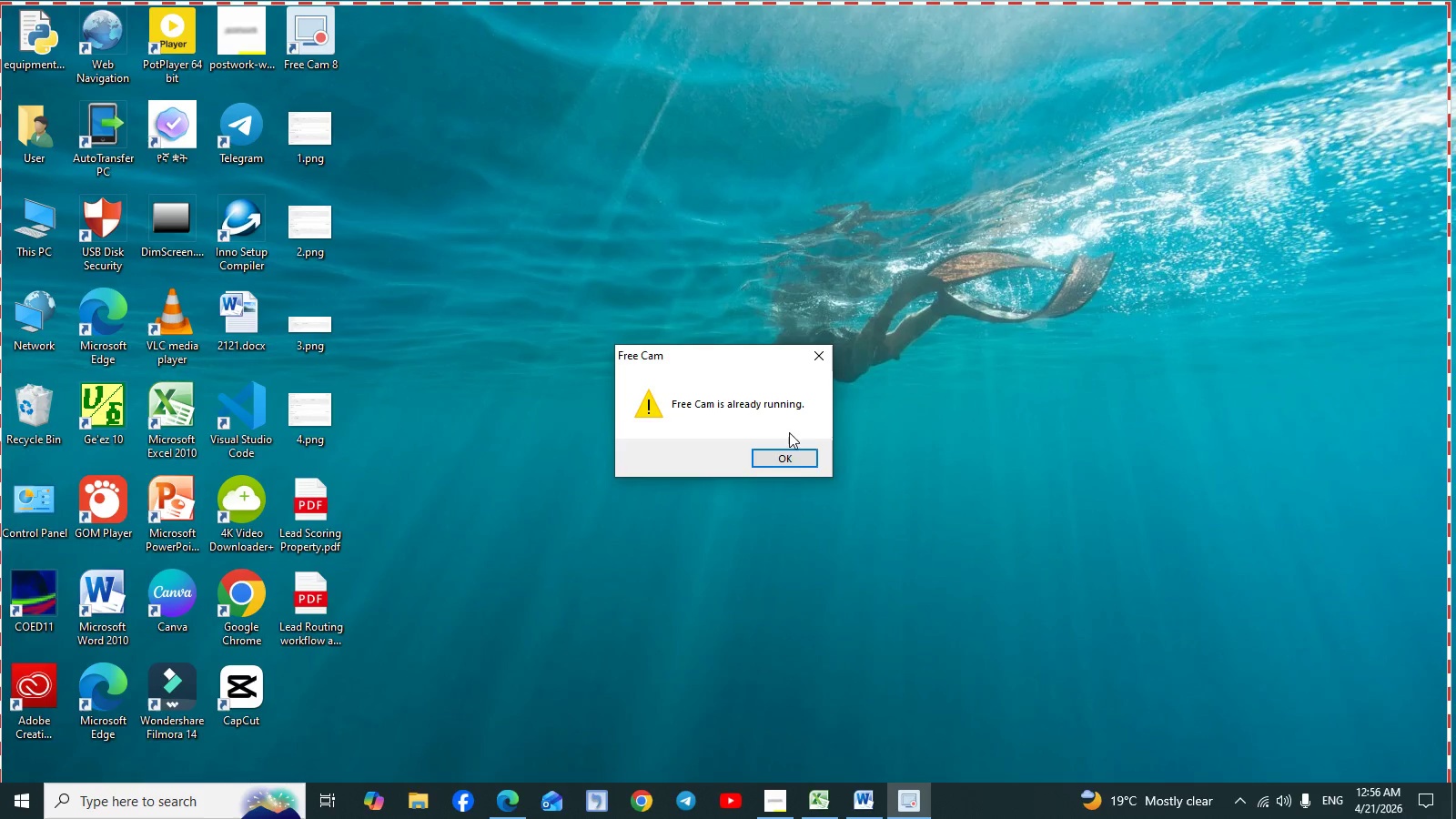 
left_click([793, 454])
 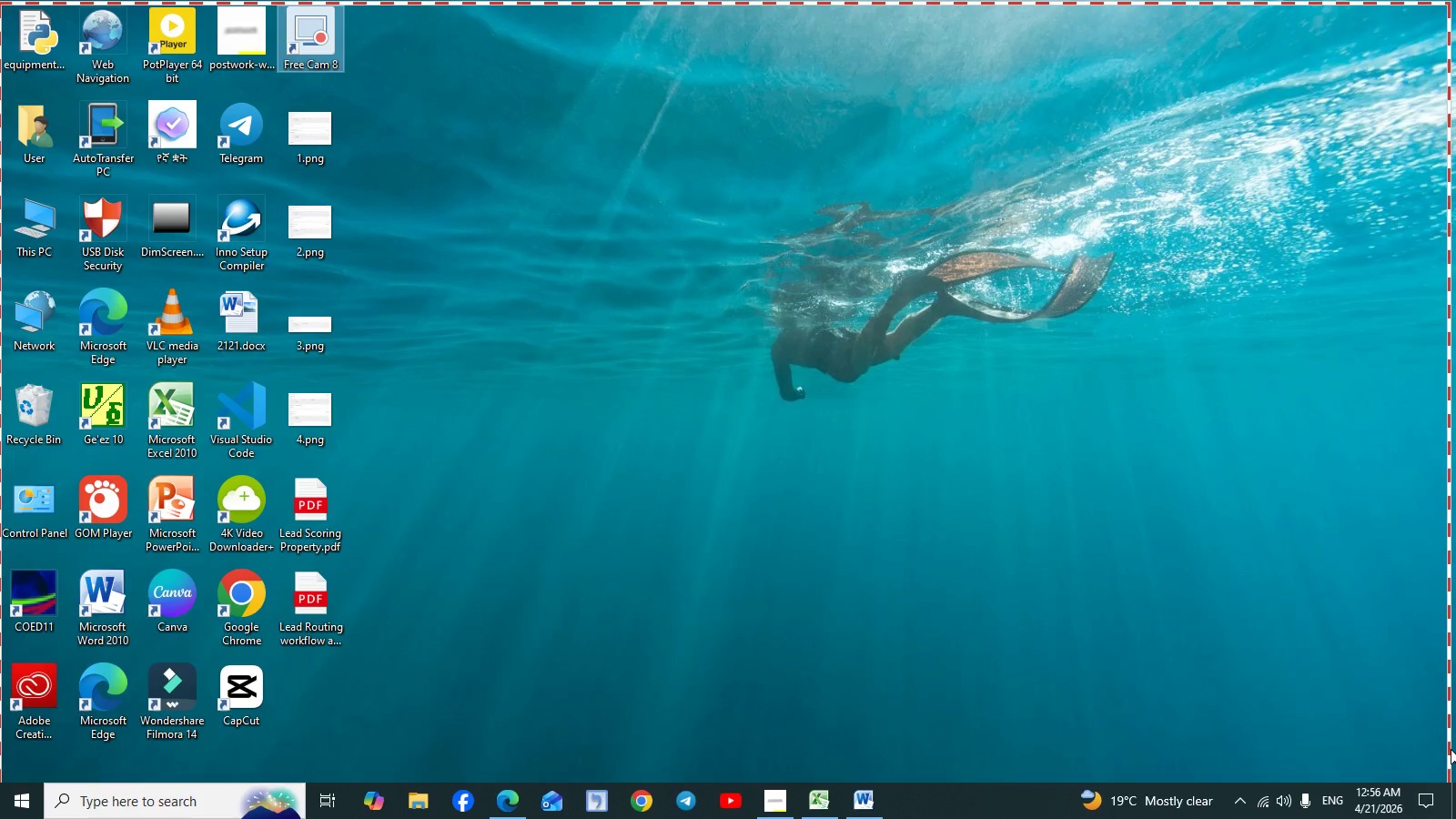 
left_click([1307, 796])
 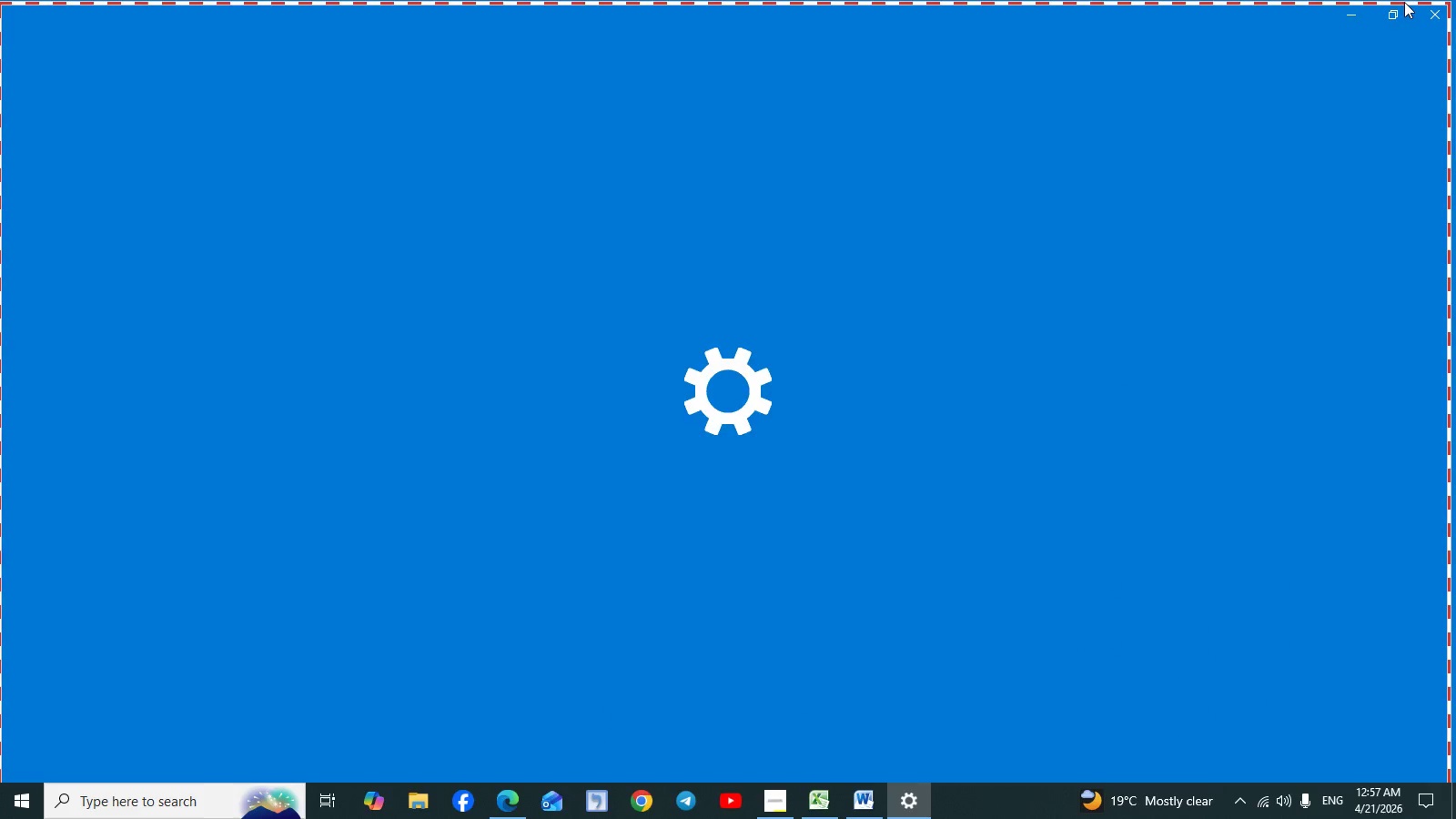 
left_click([1435, 14])
 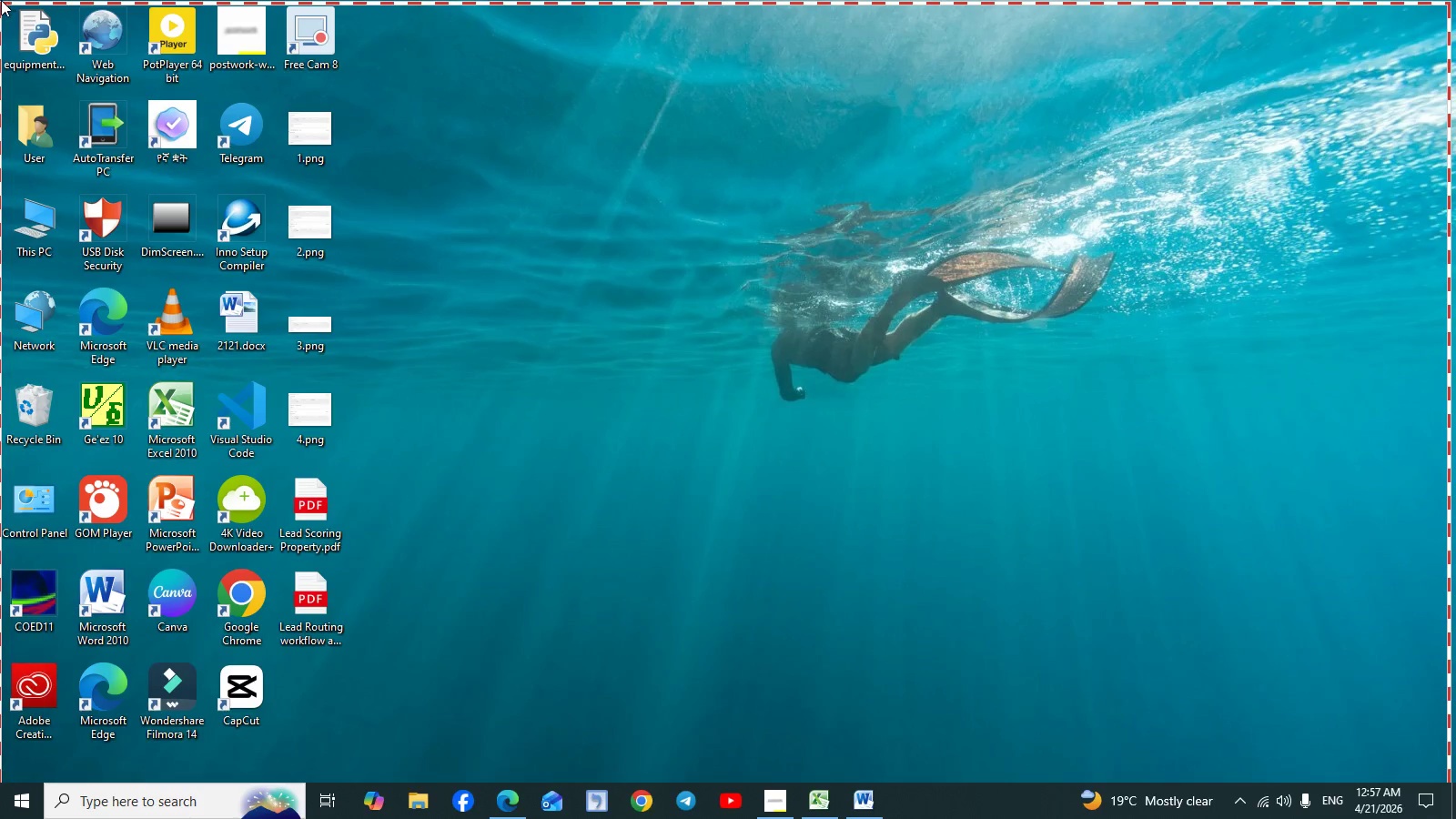 
left_click_drag(start_coordinate=[0, 0], to_coordinate=[20, 11])
 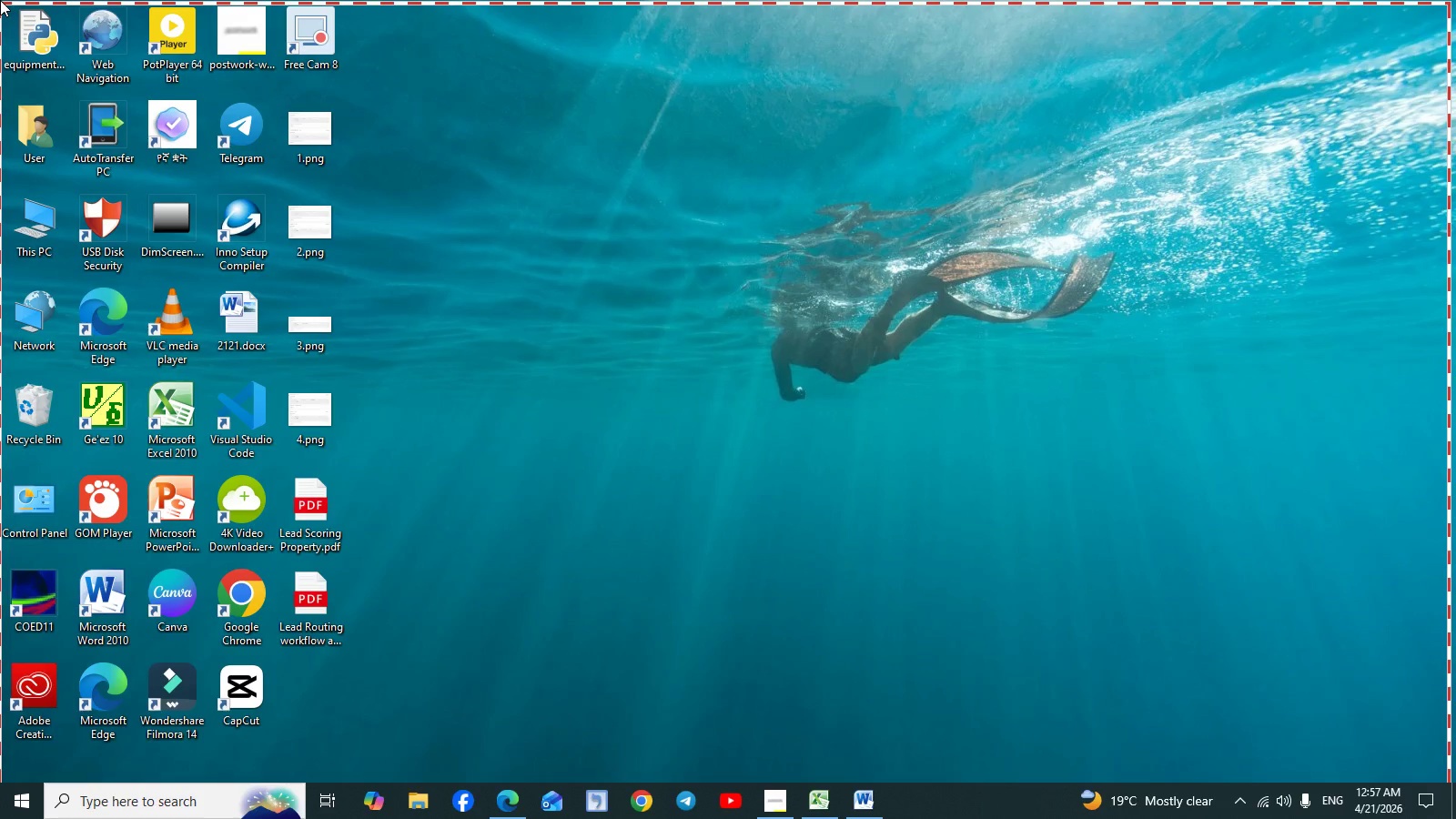 
left_click_drag(start_coordinate=[0, 0], to_coordinate=[23, 18])
 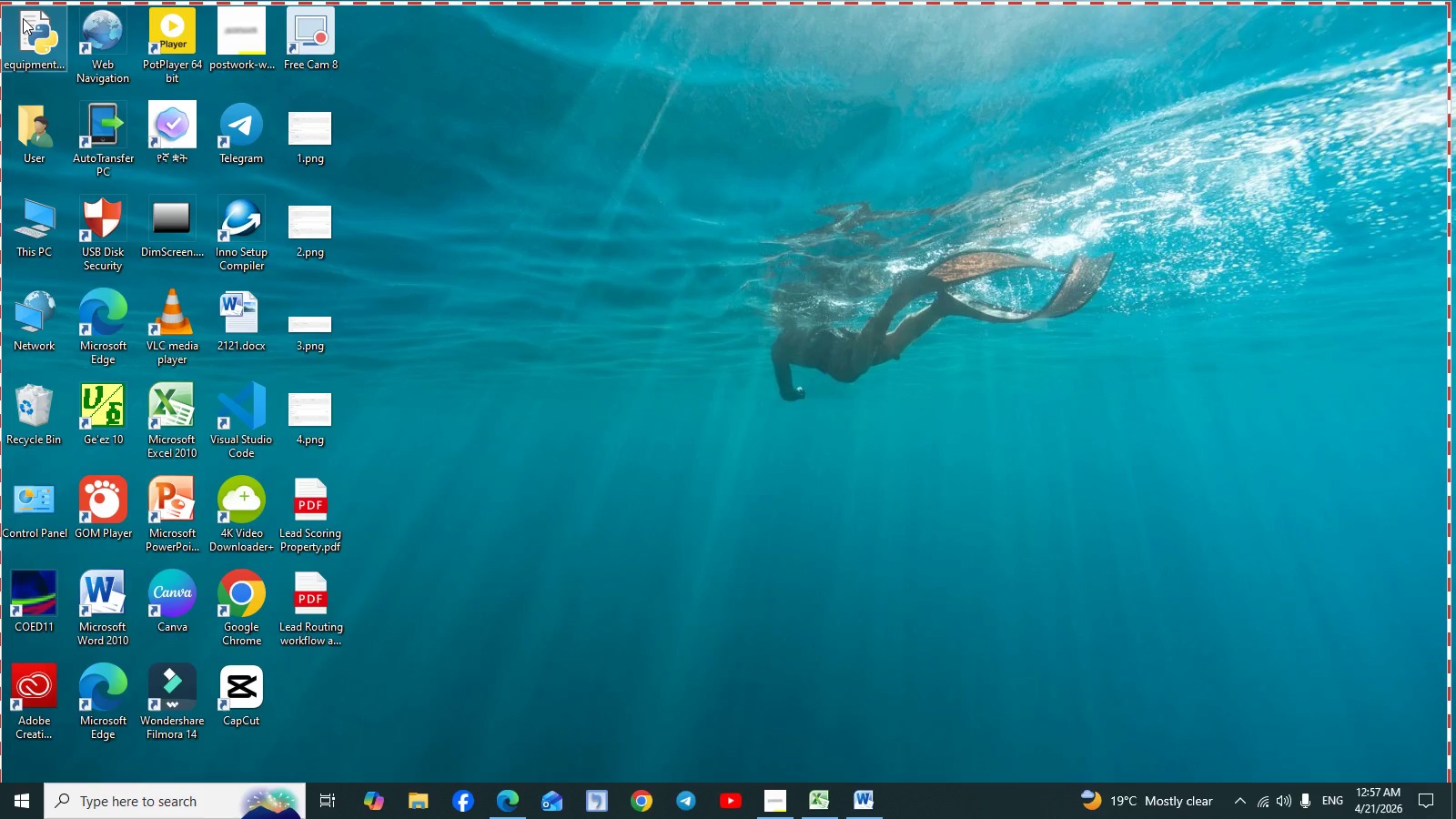 
hold_key(key=ControlLeft, duration=1.51)
 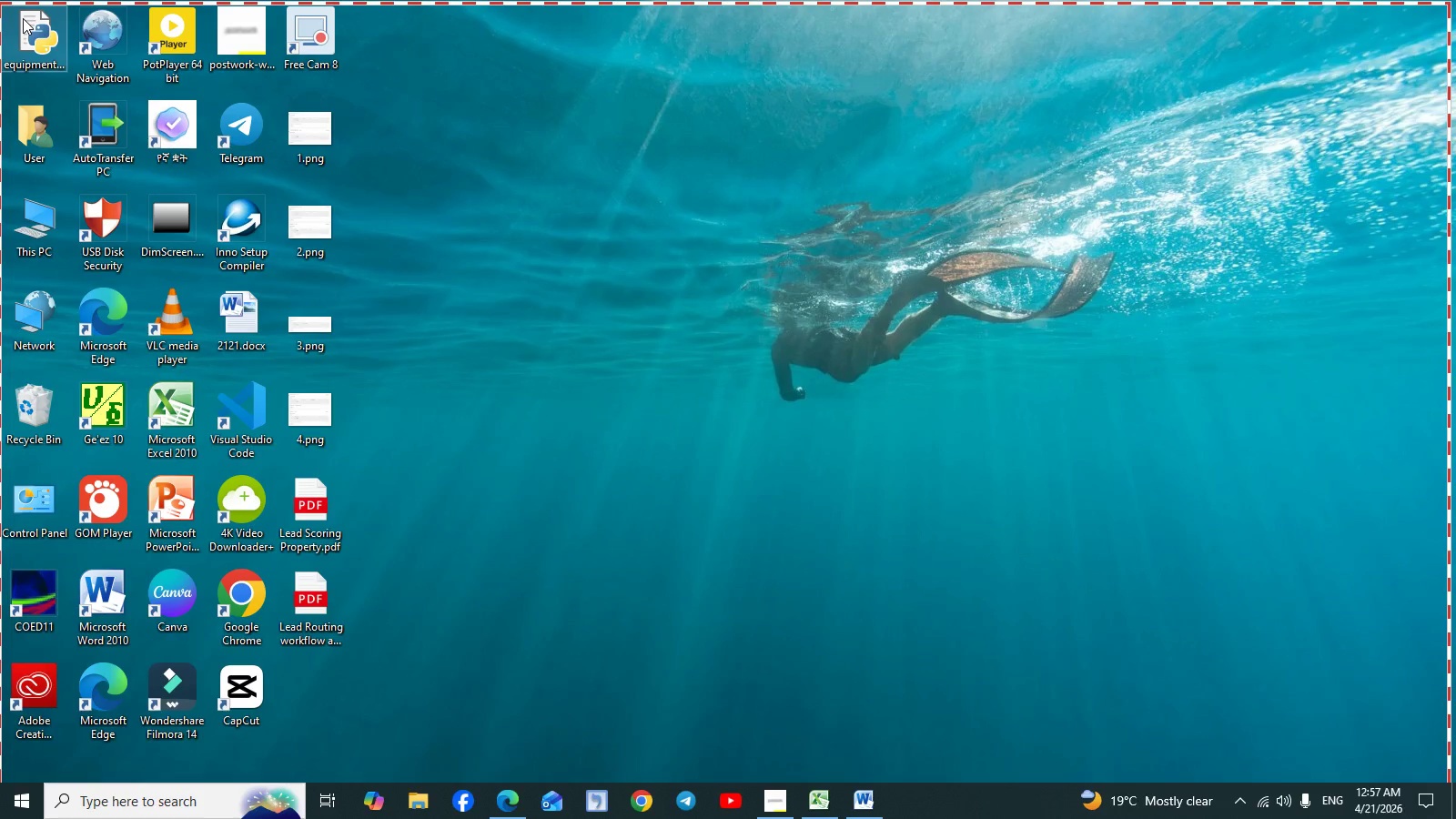 
hold_key(key=ControlLeft, duration=1.19)
 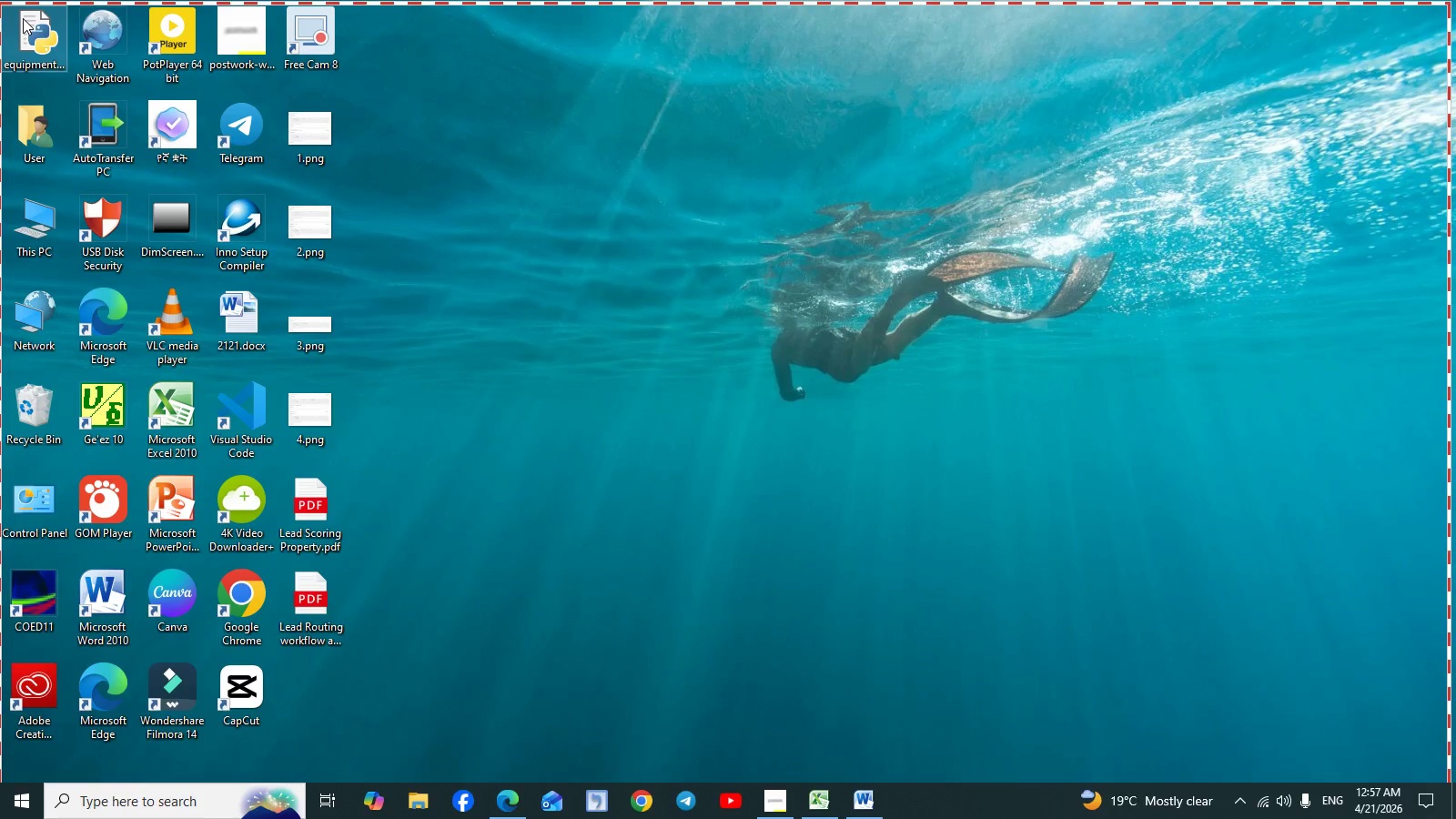 
hold_key(key=ShiftLeft, duration=0.58)
 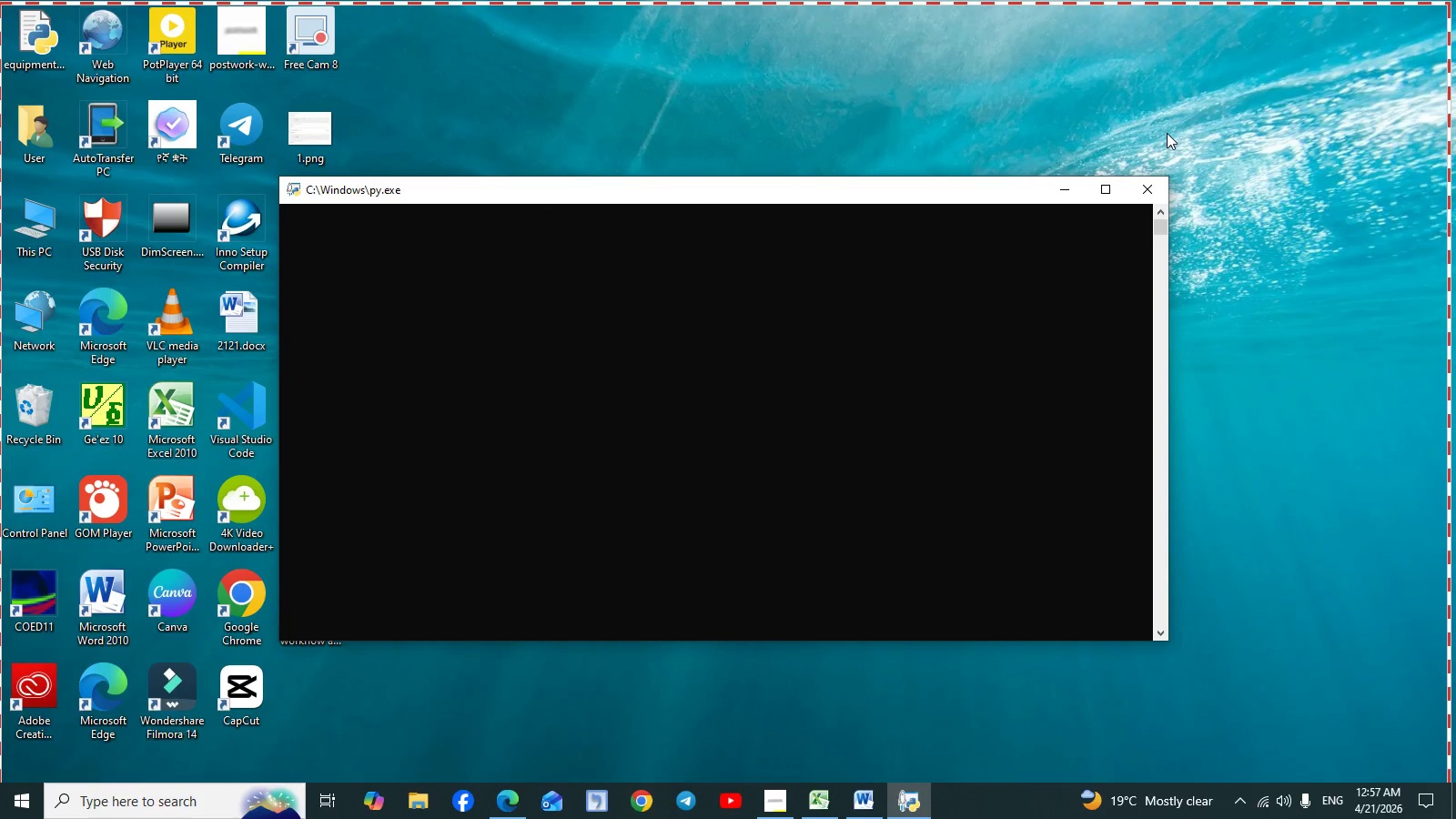 
left_click([1151, 191])
 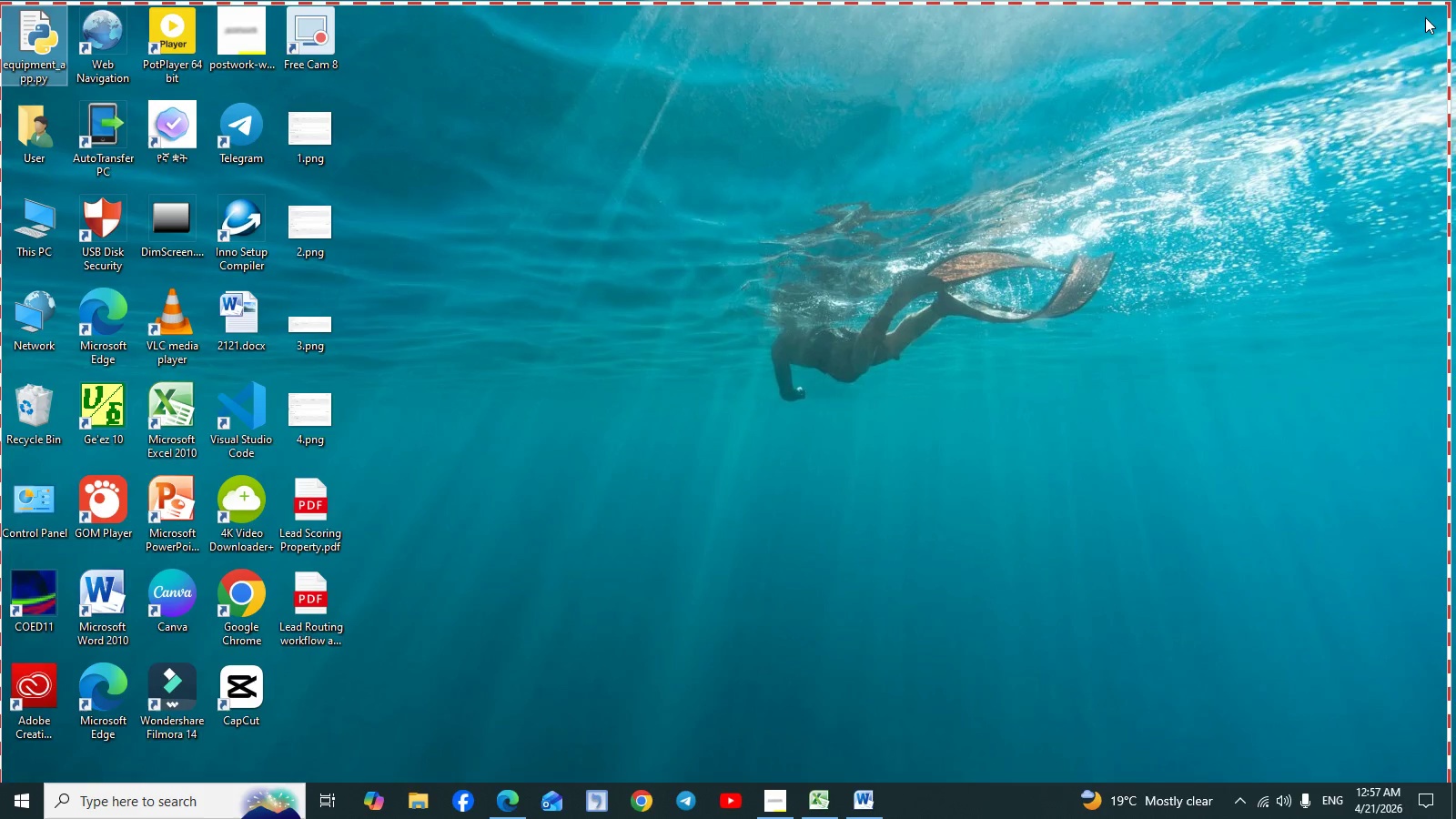 
left_click_drag(start_coordinate=[1429, 0], to_coordinate=[1409, 25])
 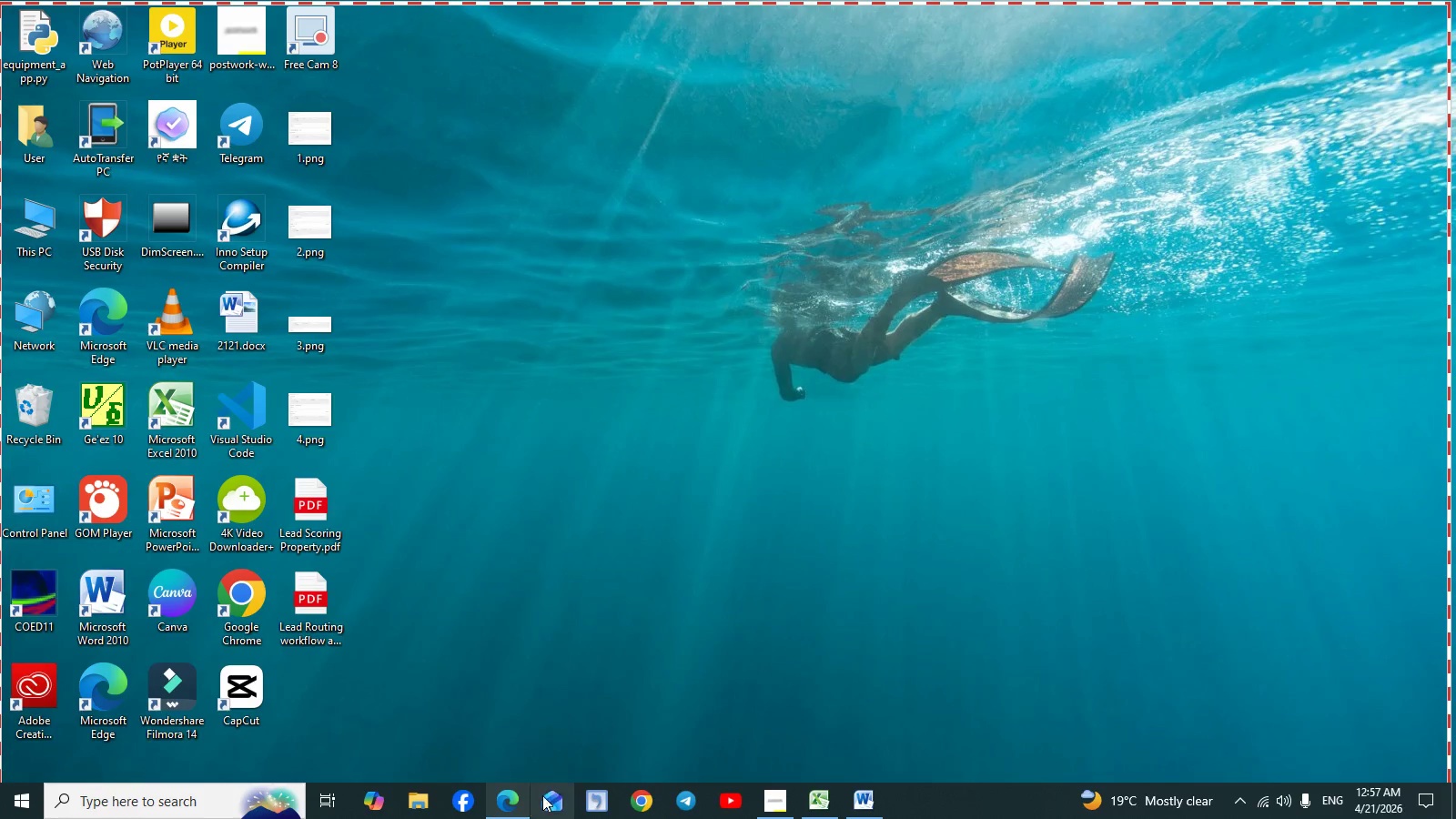 
mouse_move([767, 809])
 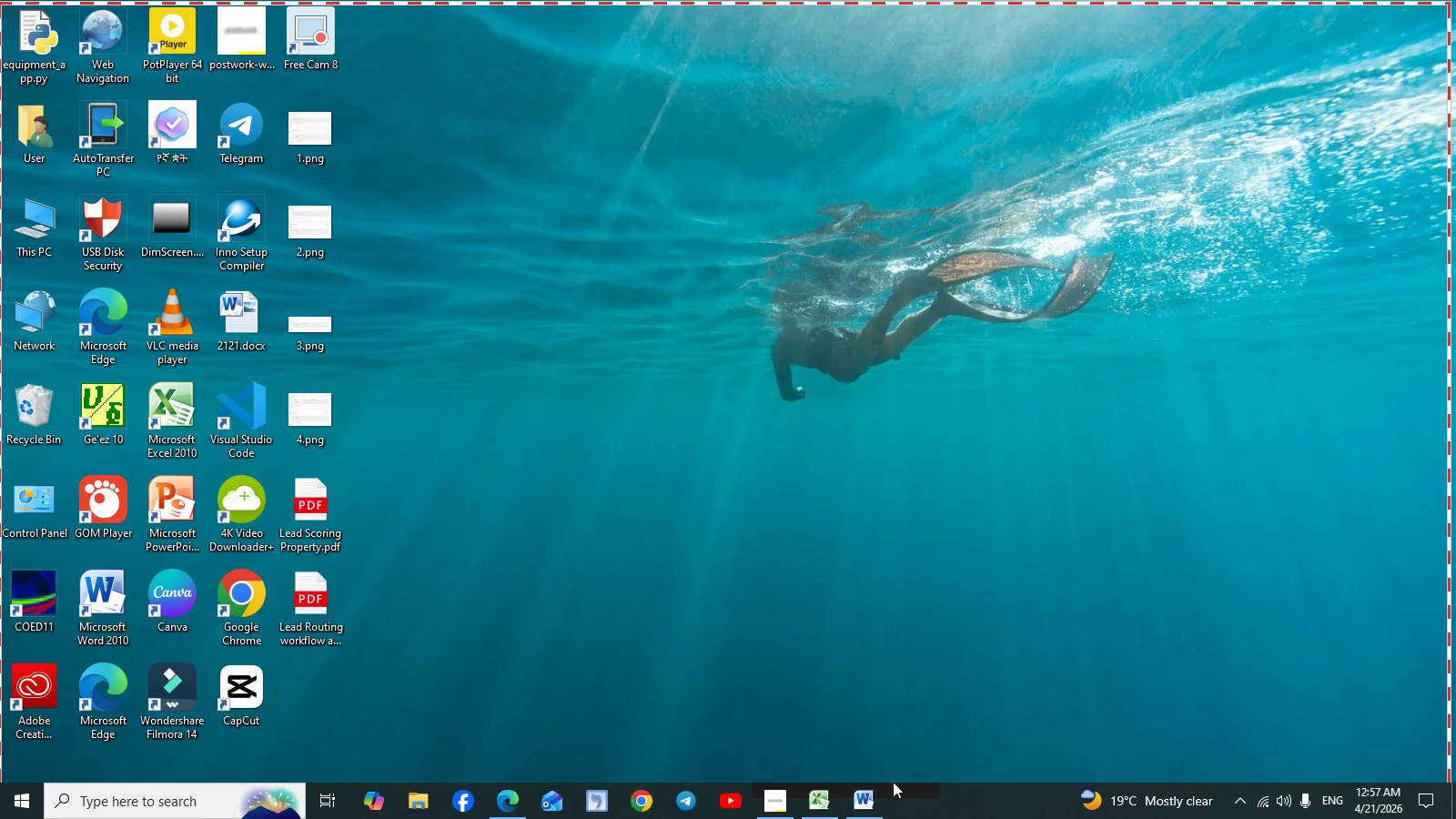 
left_click([904, 785])
 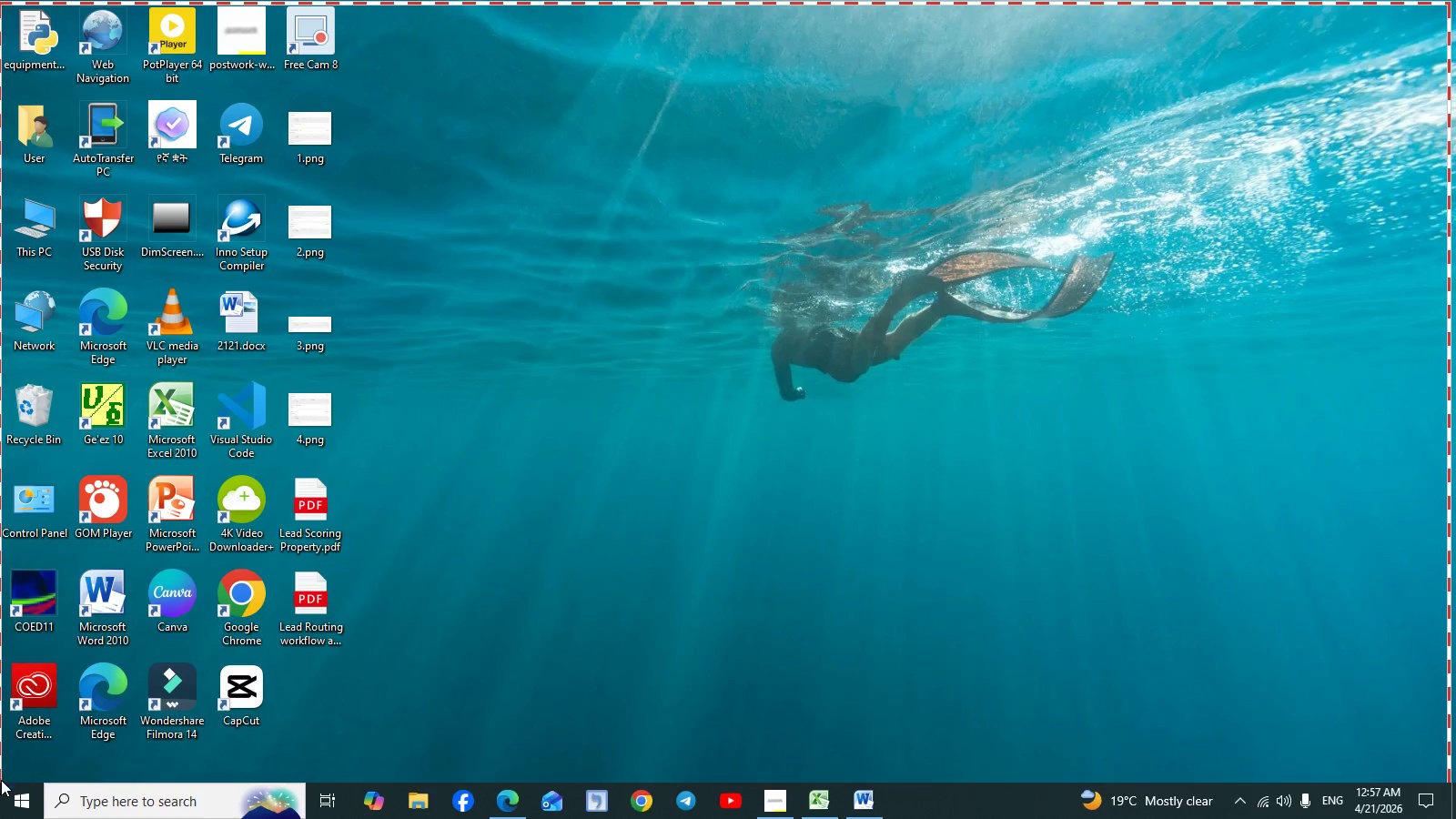 
wait(5.48)
 